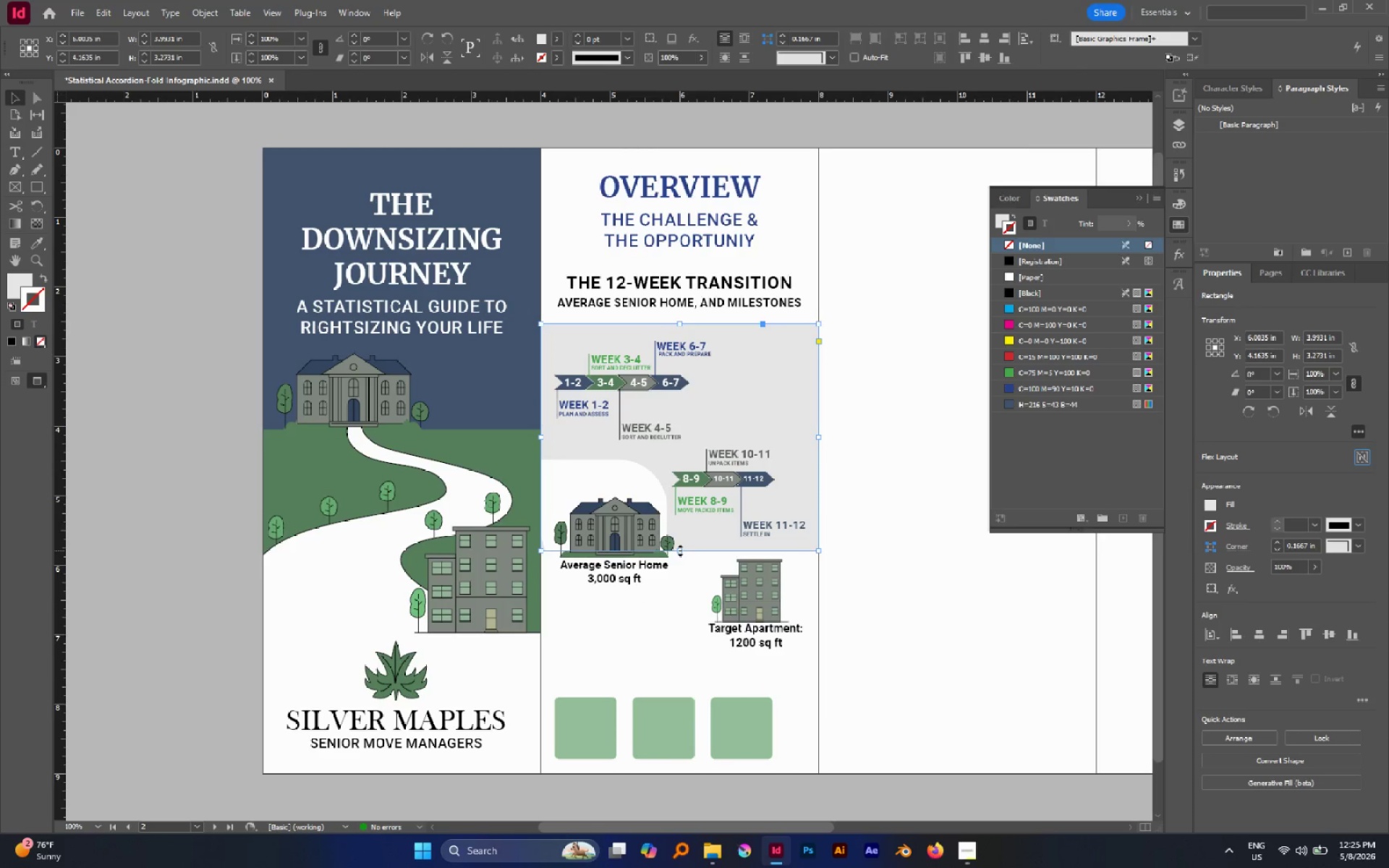 
left_click_drag(start_coordinate=[680, 550], to_coordinate=[699, 655])
 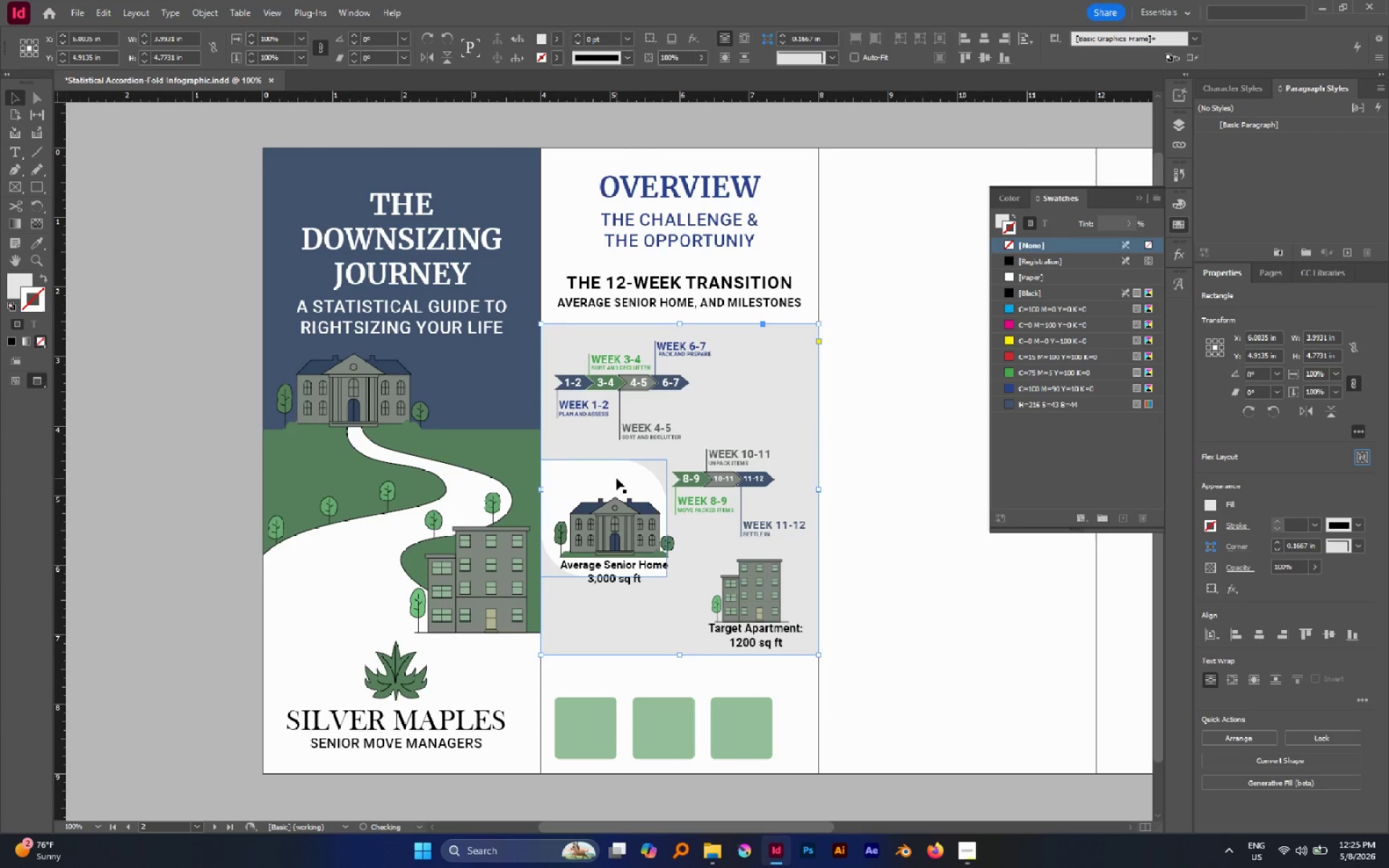 
left_click([616, 478])
 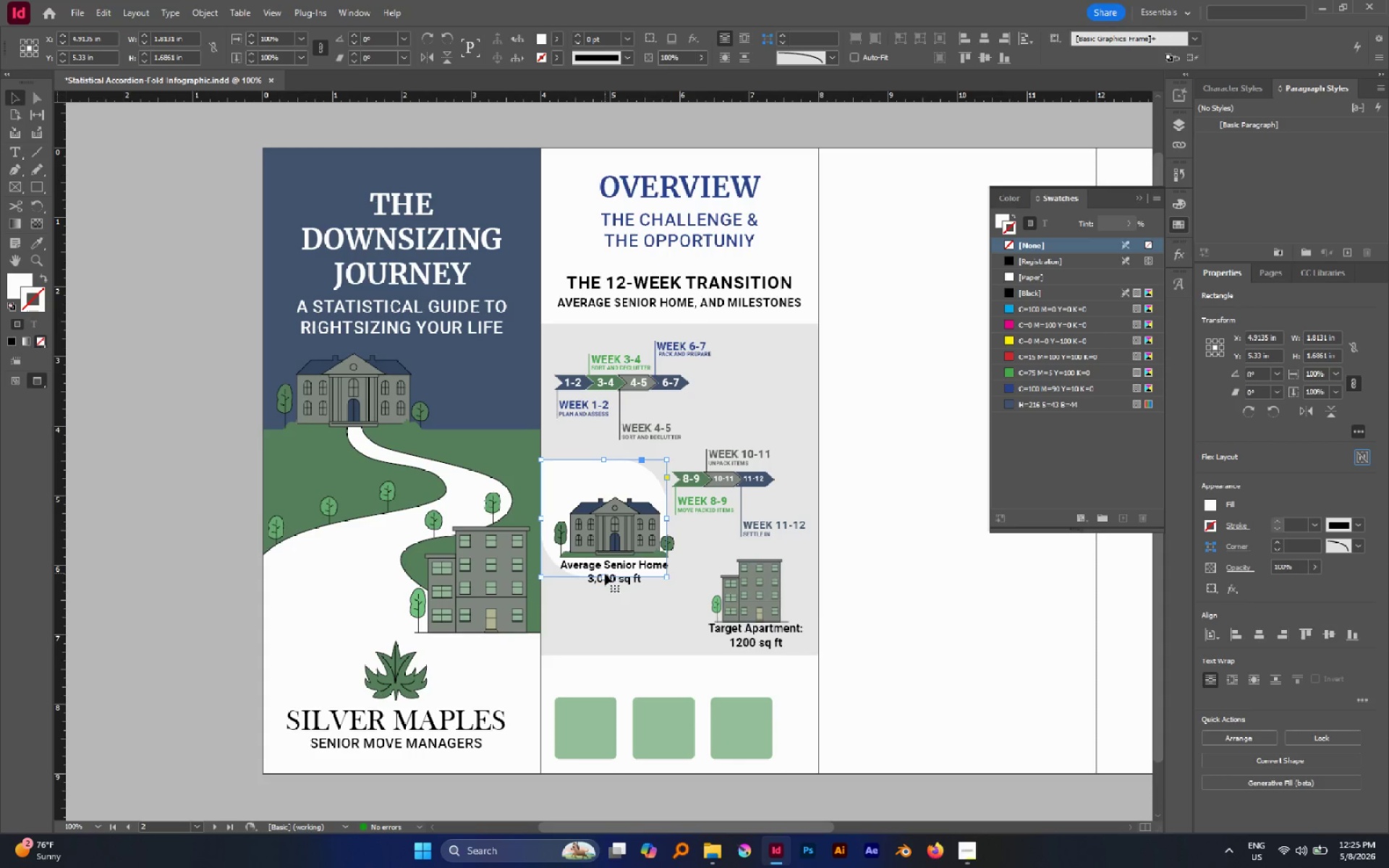 
left_click_drag(start_coordinate=[605, 576], to_coordinate=[594, 681])
 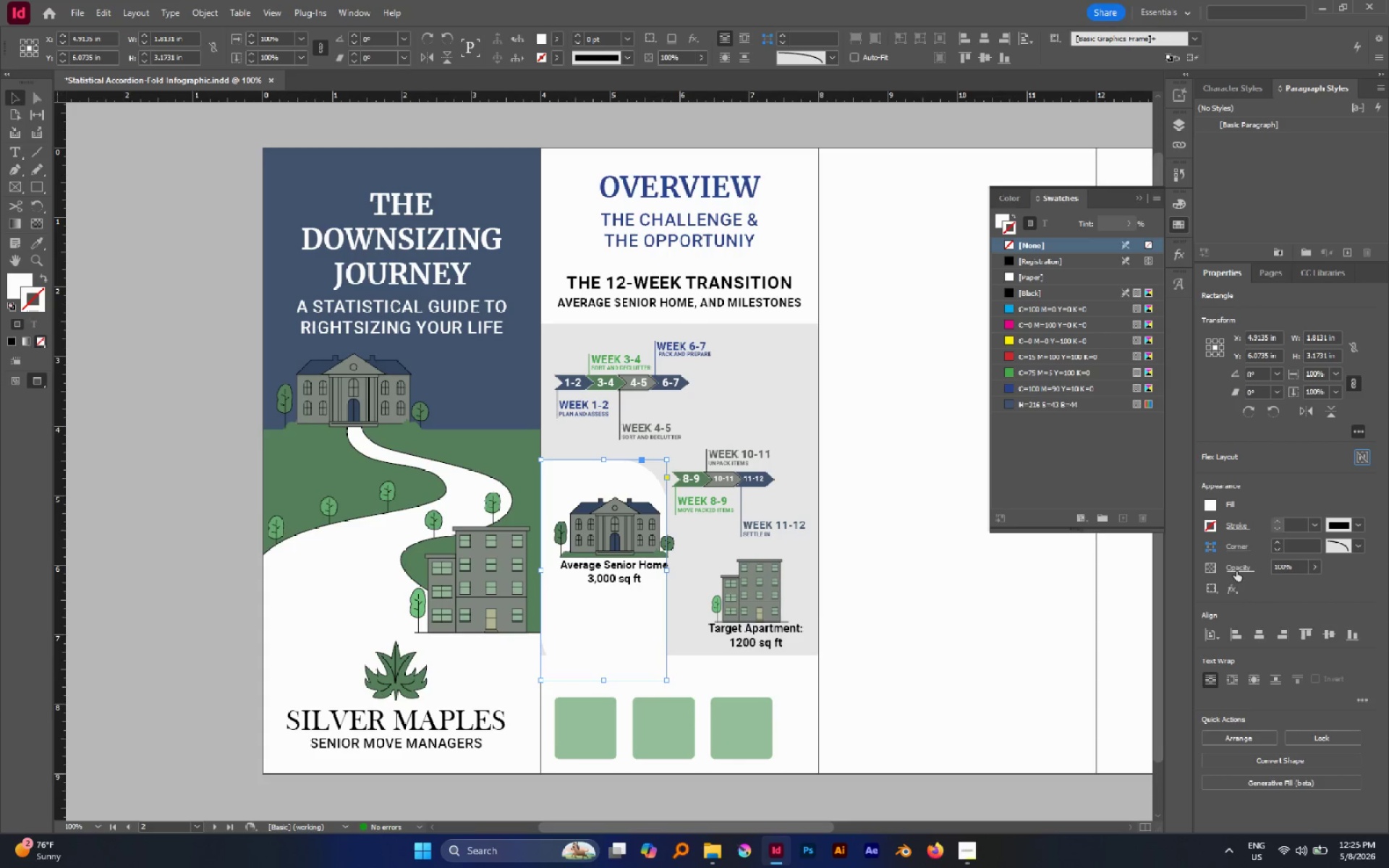 
left_click([1236, 550])
 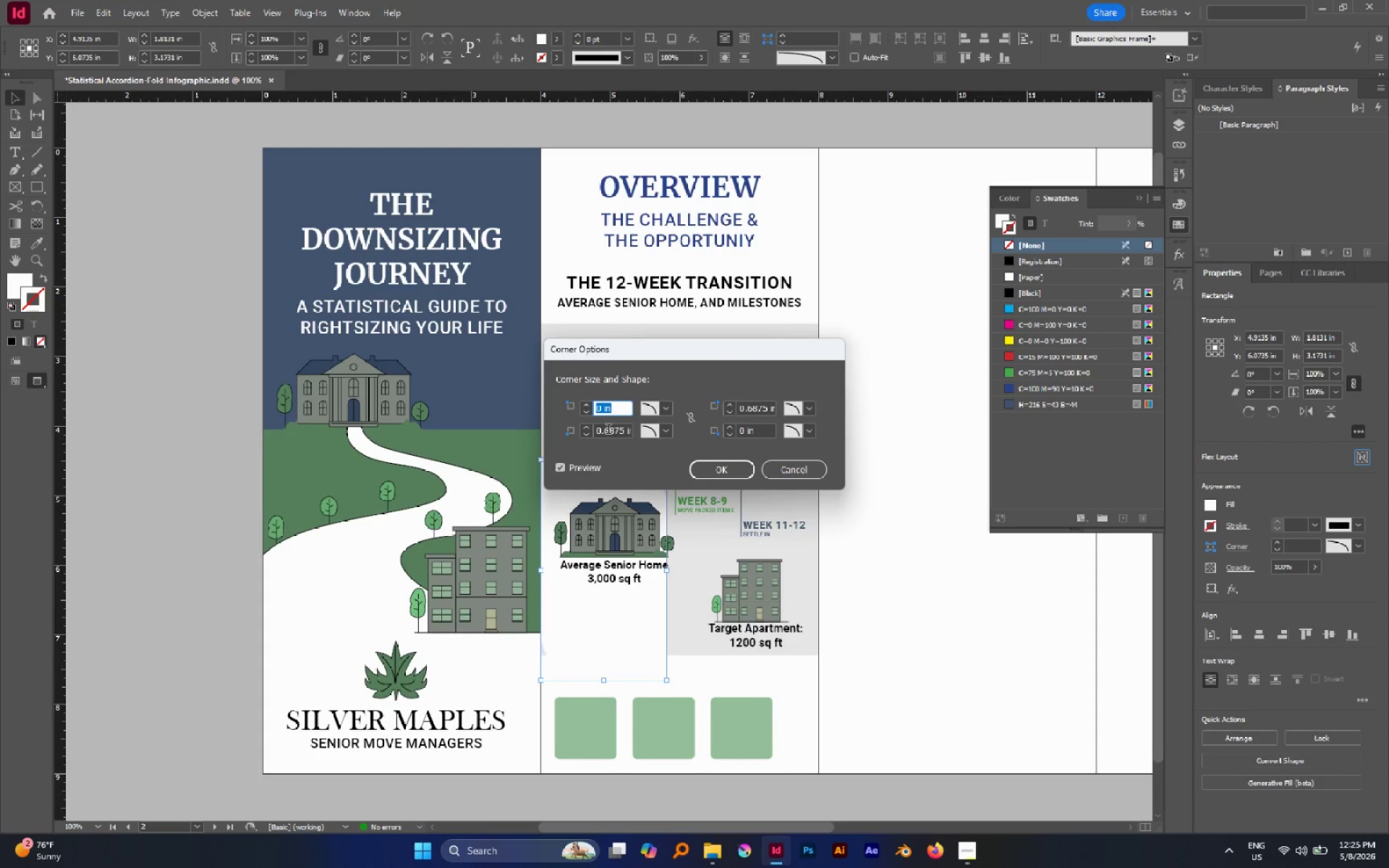 
double_click([608, 430])
 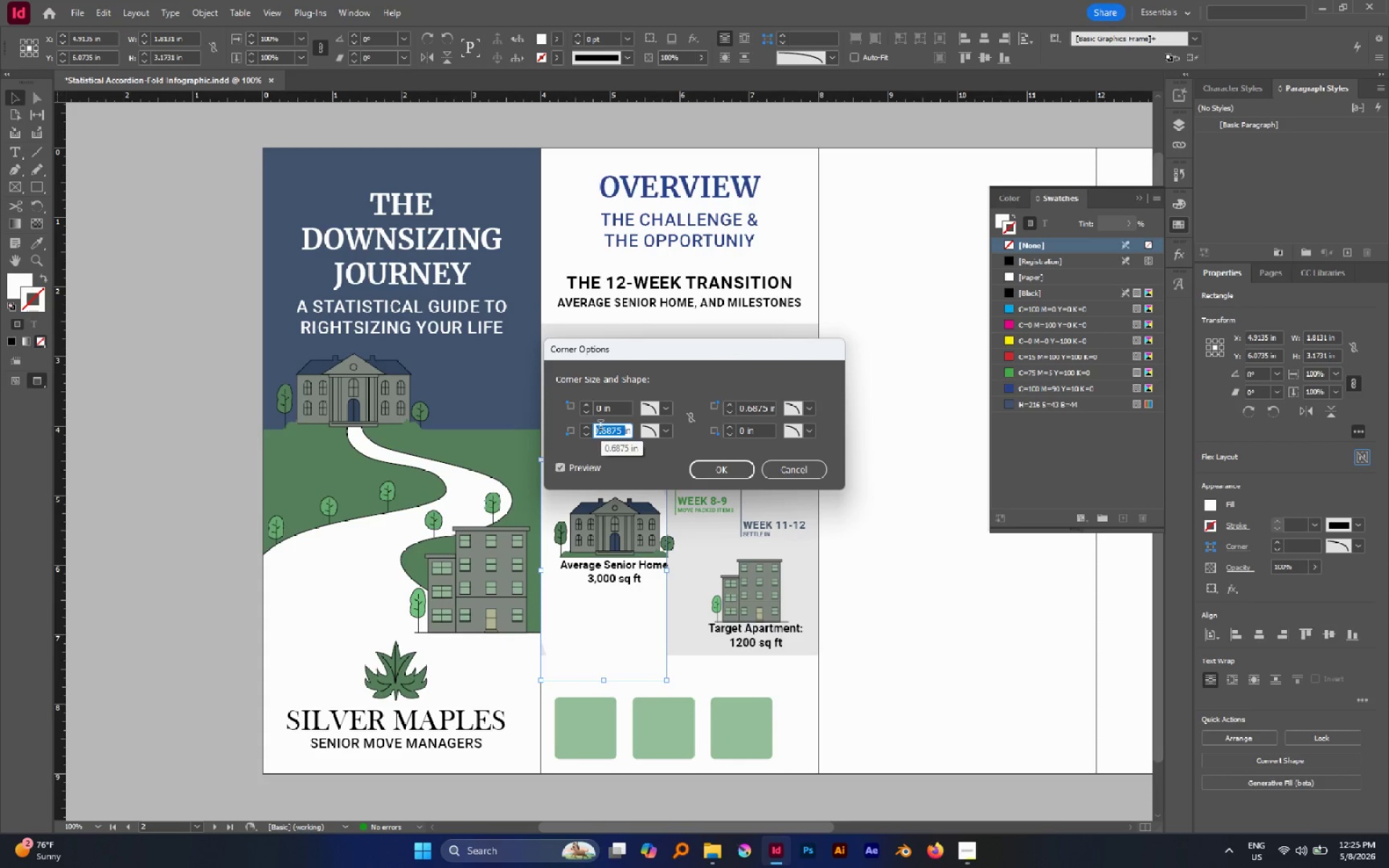 
key(0)
 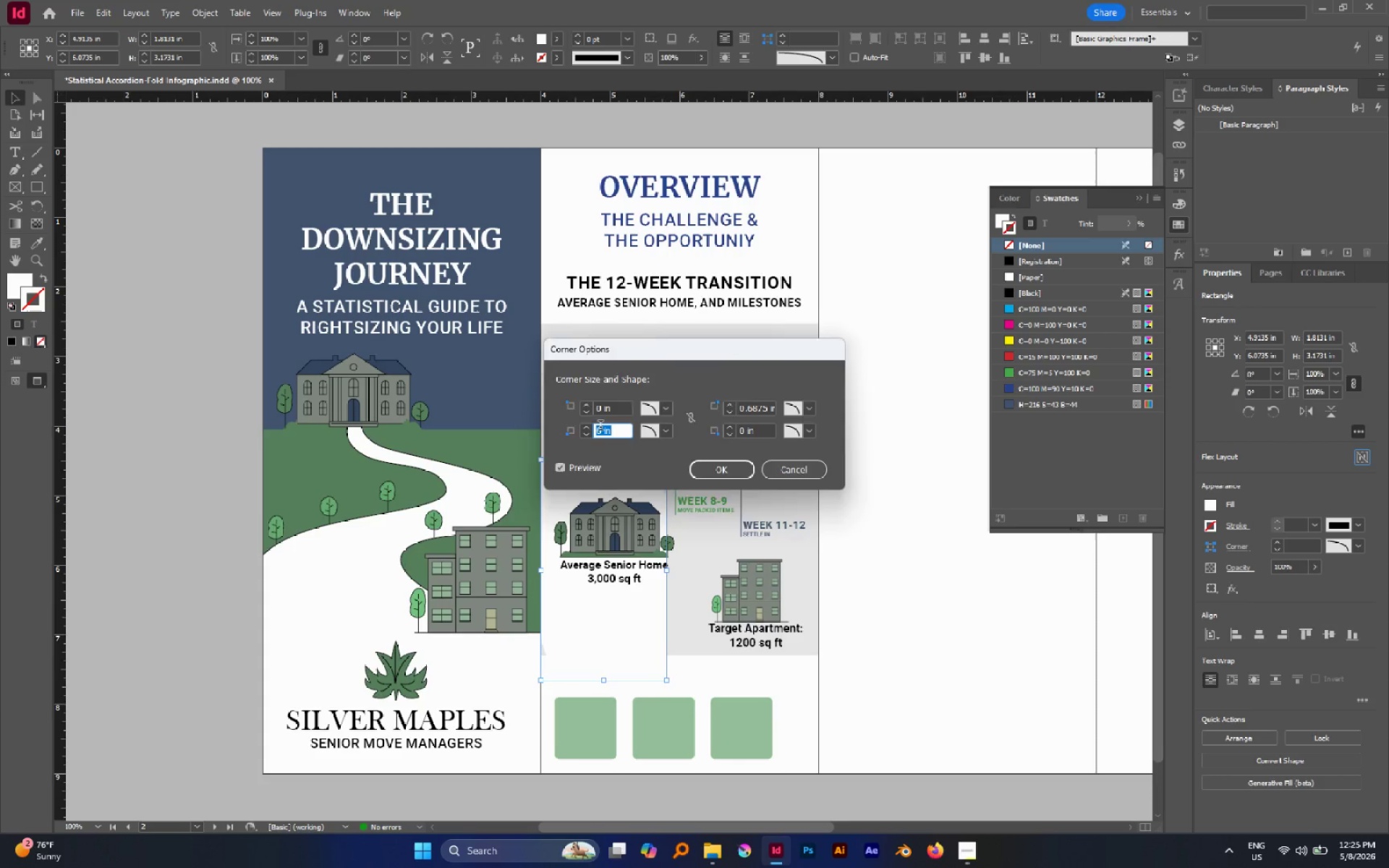 
key(Enter)
 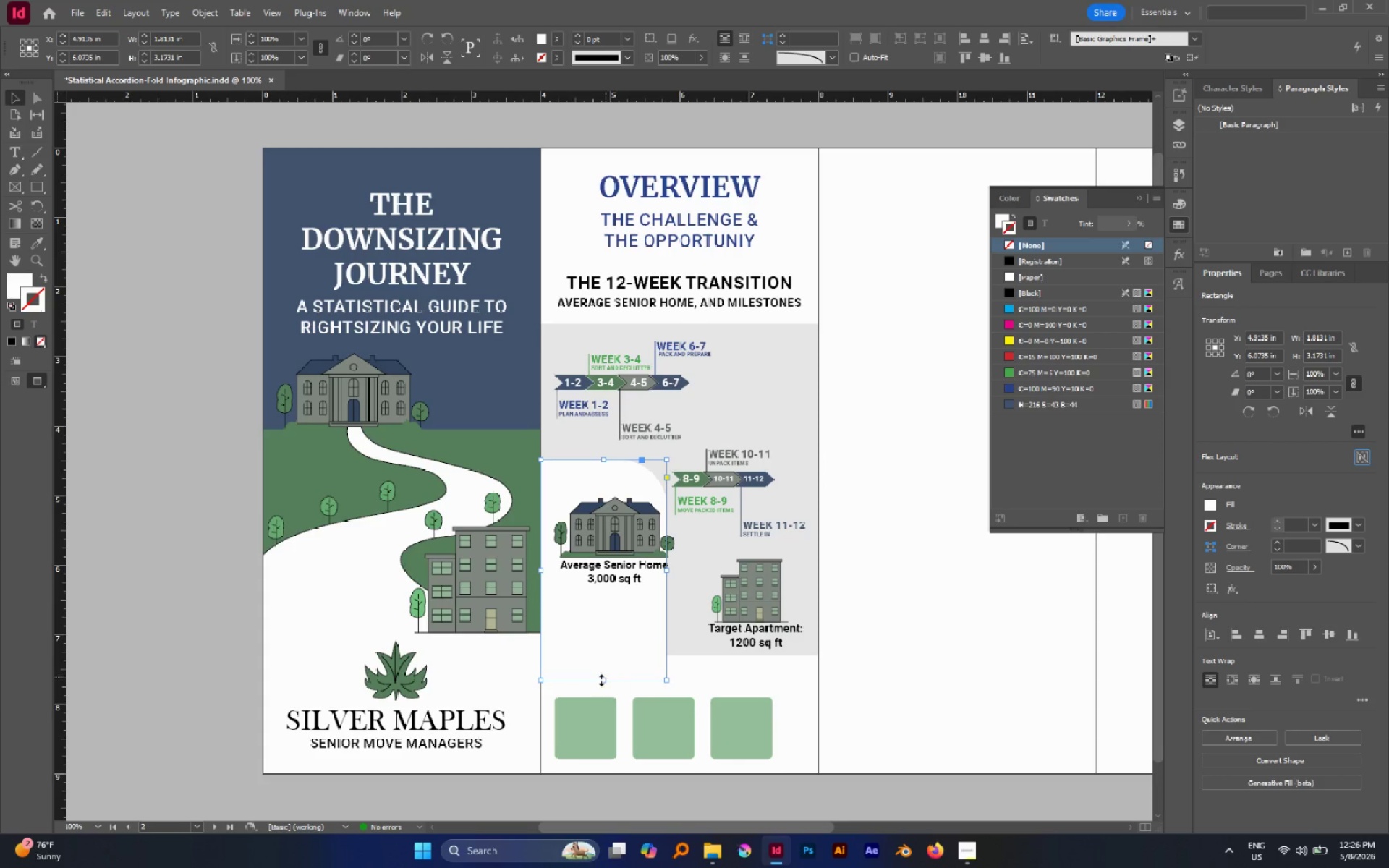 
left_click_drag(start_coordinate=[601, 680], to_coordinate=[600, 660])
 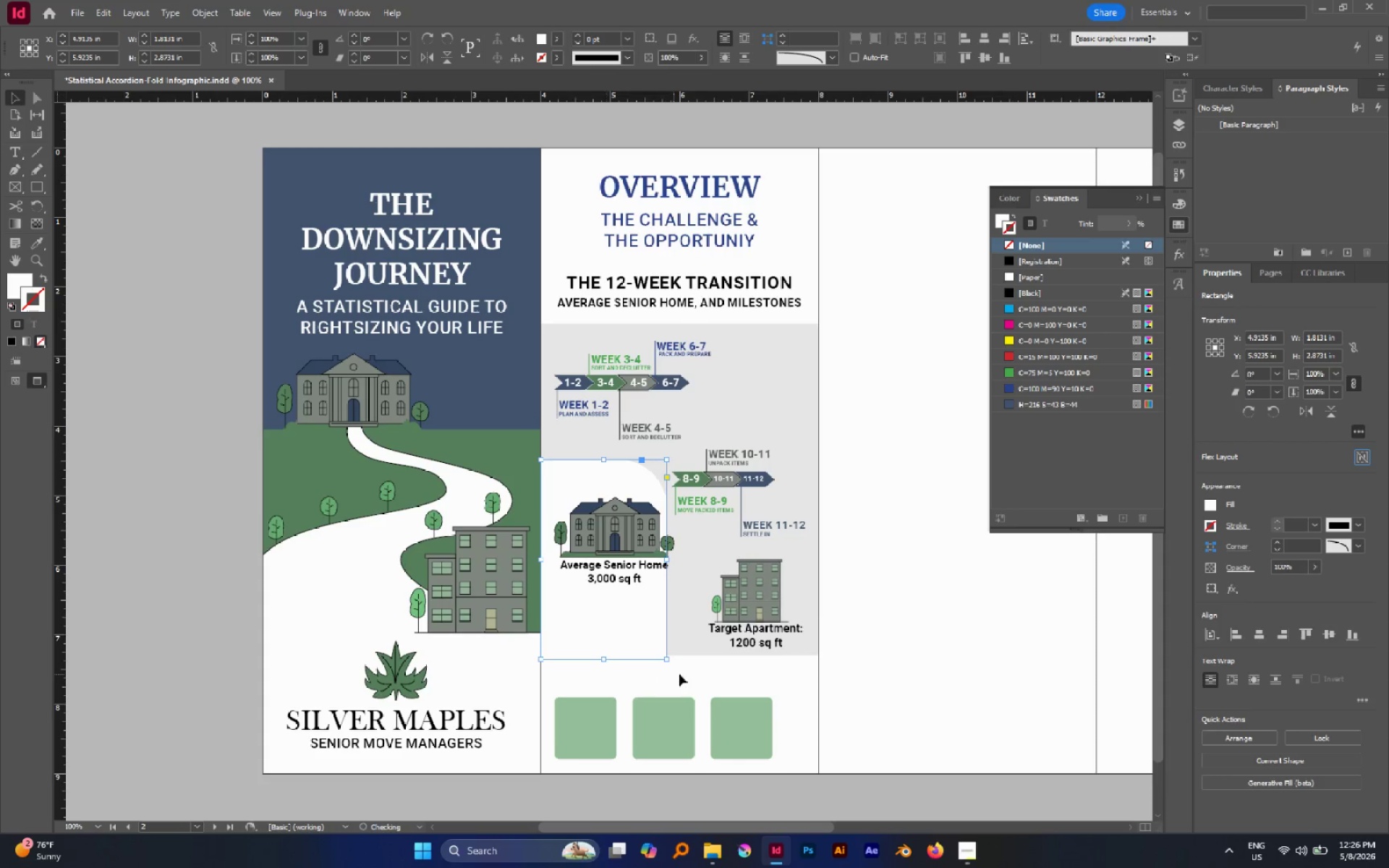 
left_click([680, 674])
 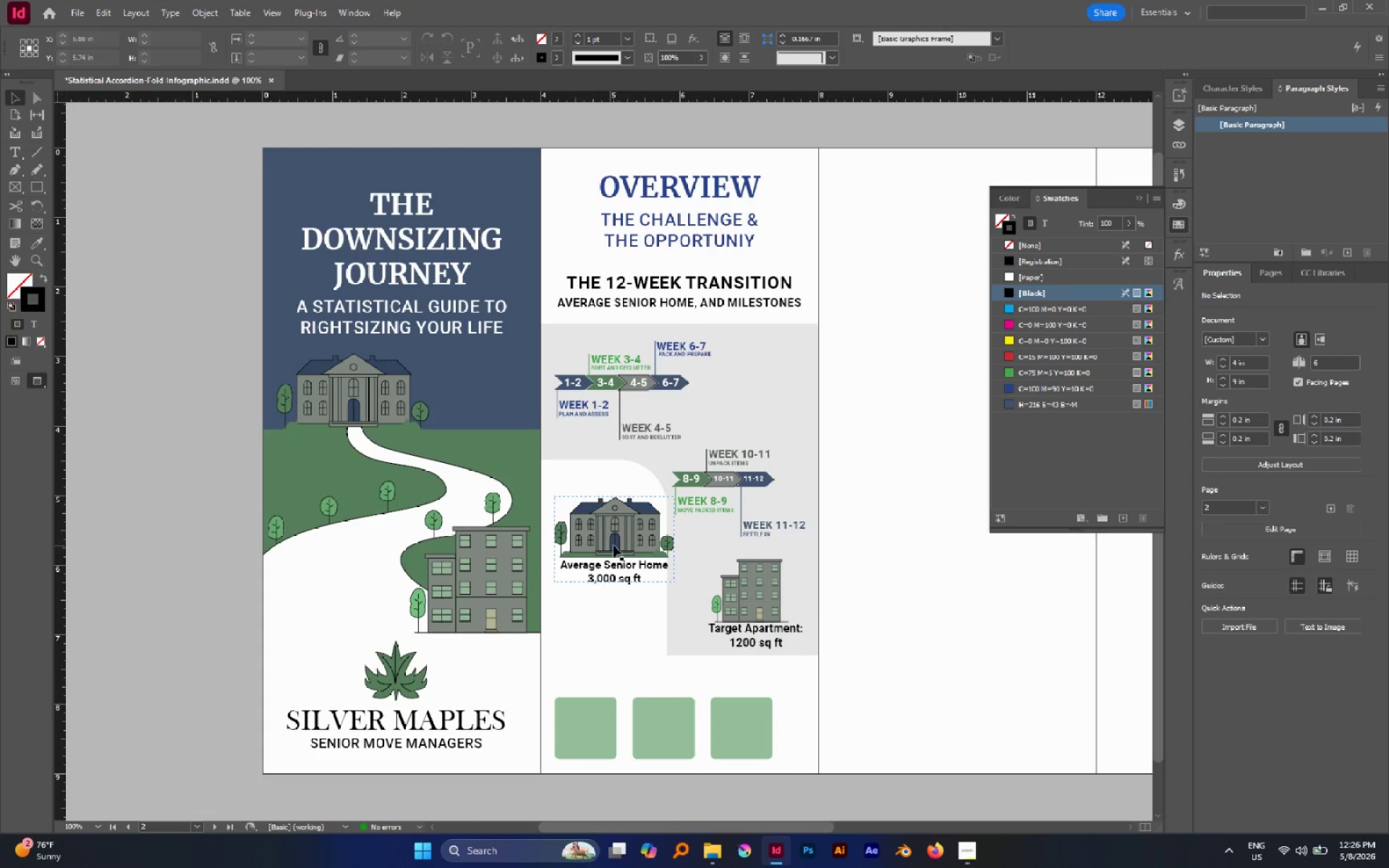 
left_click_drag(start_coordinate=[613, 545], to_coordinate=[609, 545])
 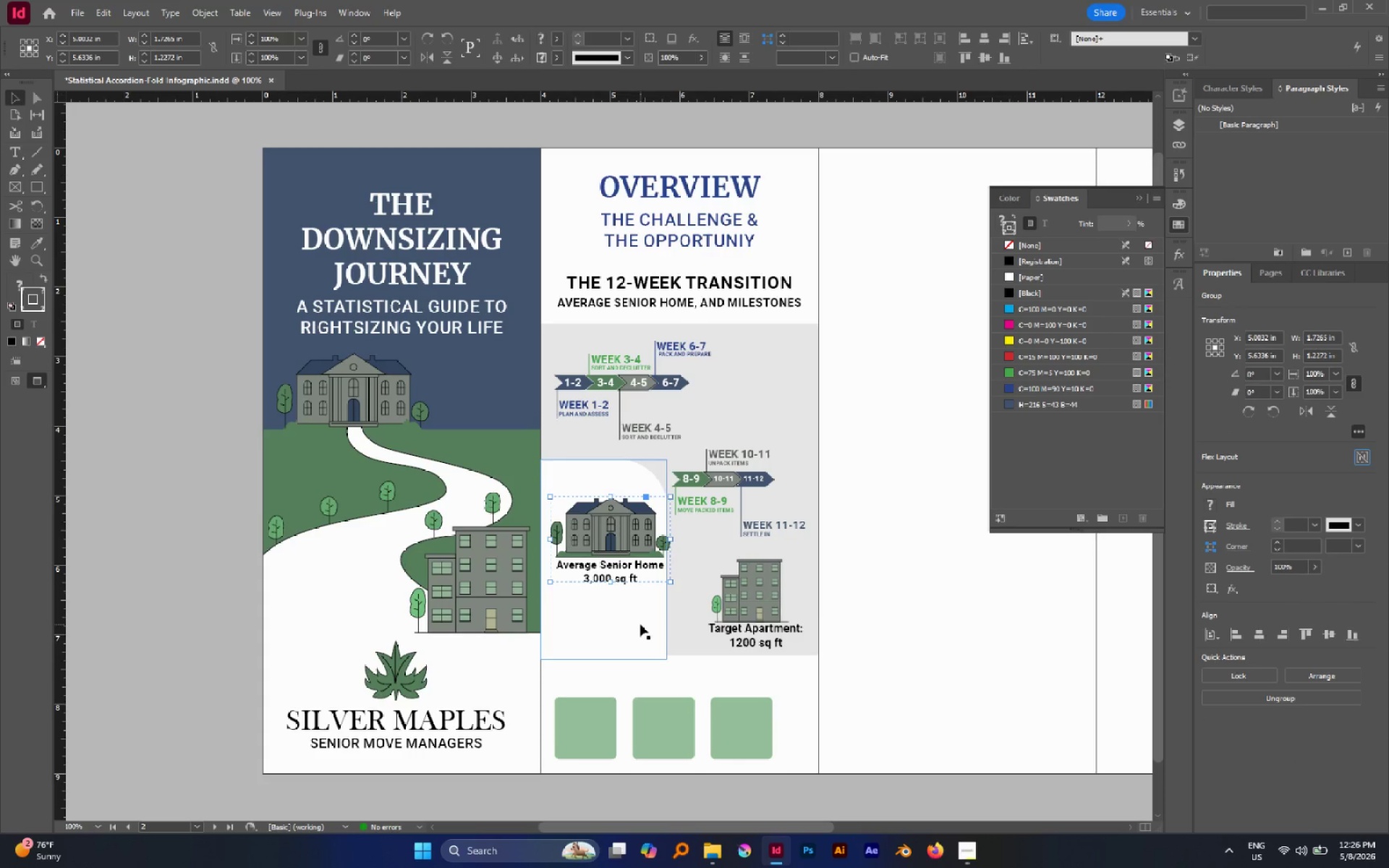 
left_click([640, 624])
 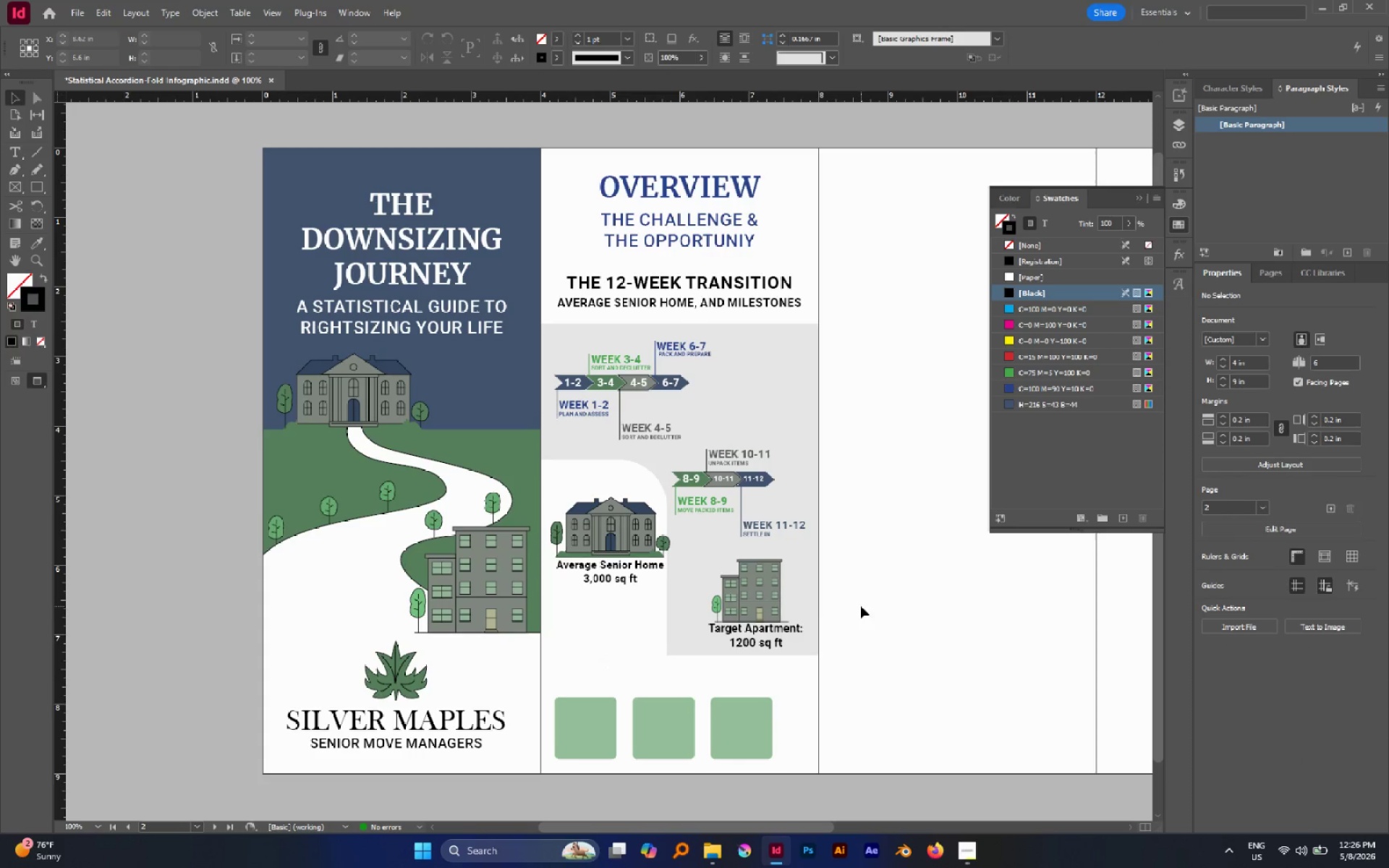 
left_click([683, 605])
 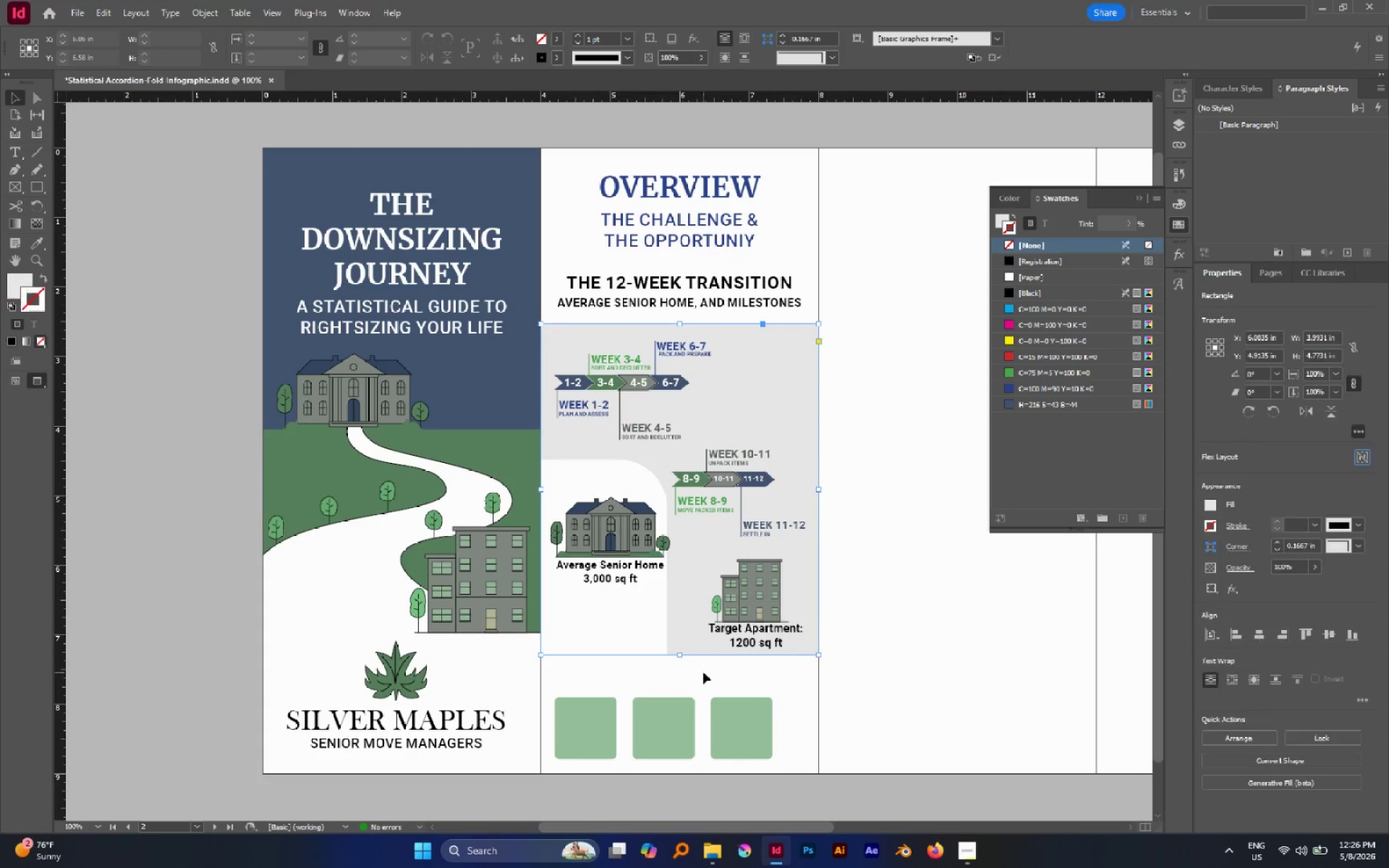 
left_click([703, 672])
 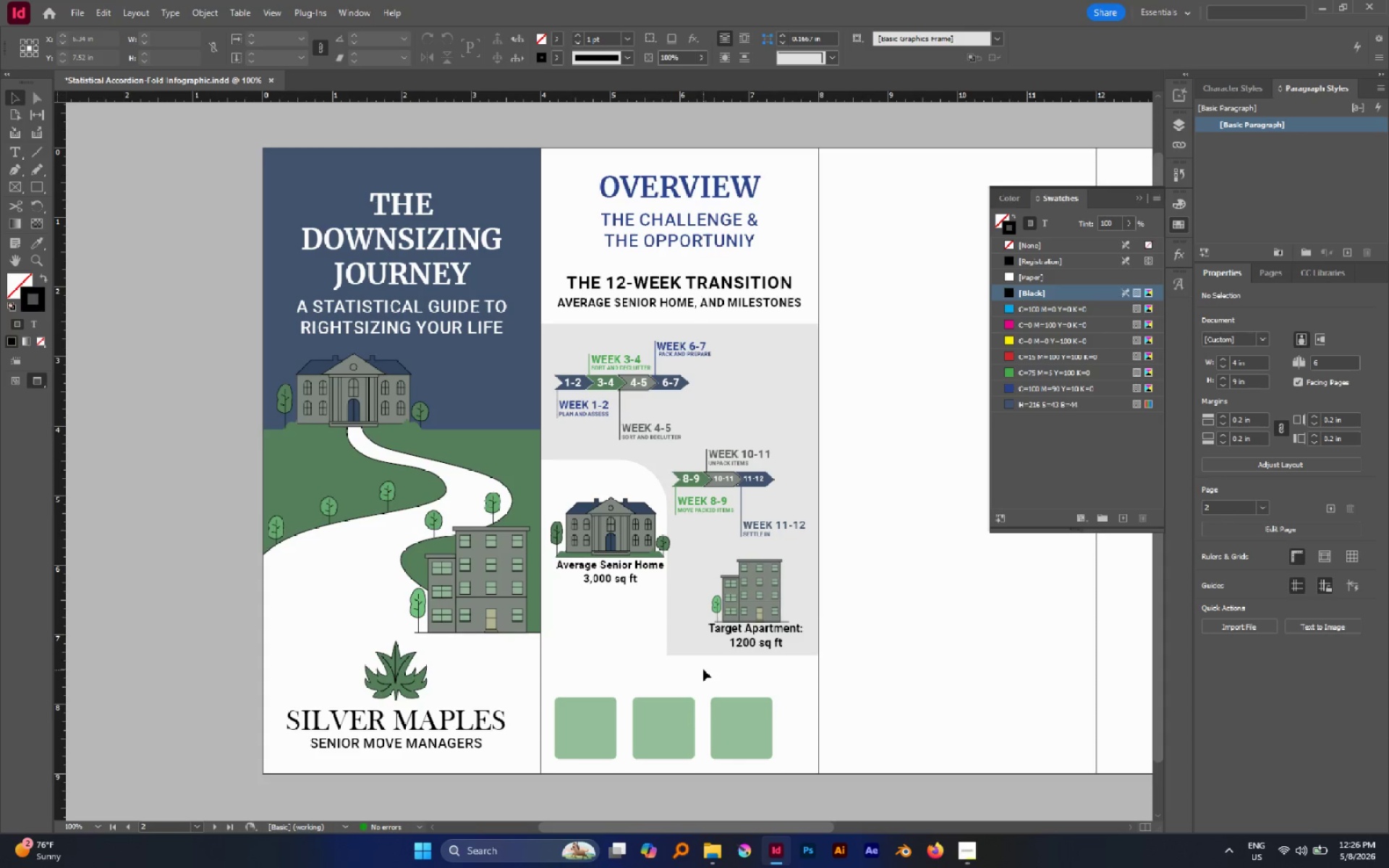 
left_click([616, 607])
 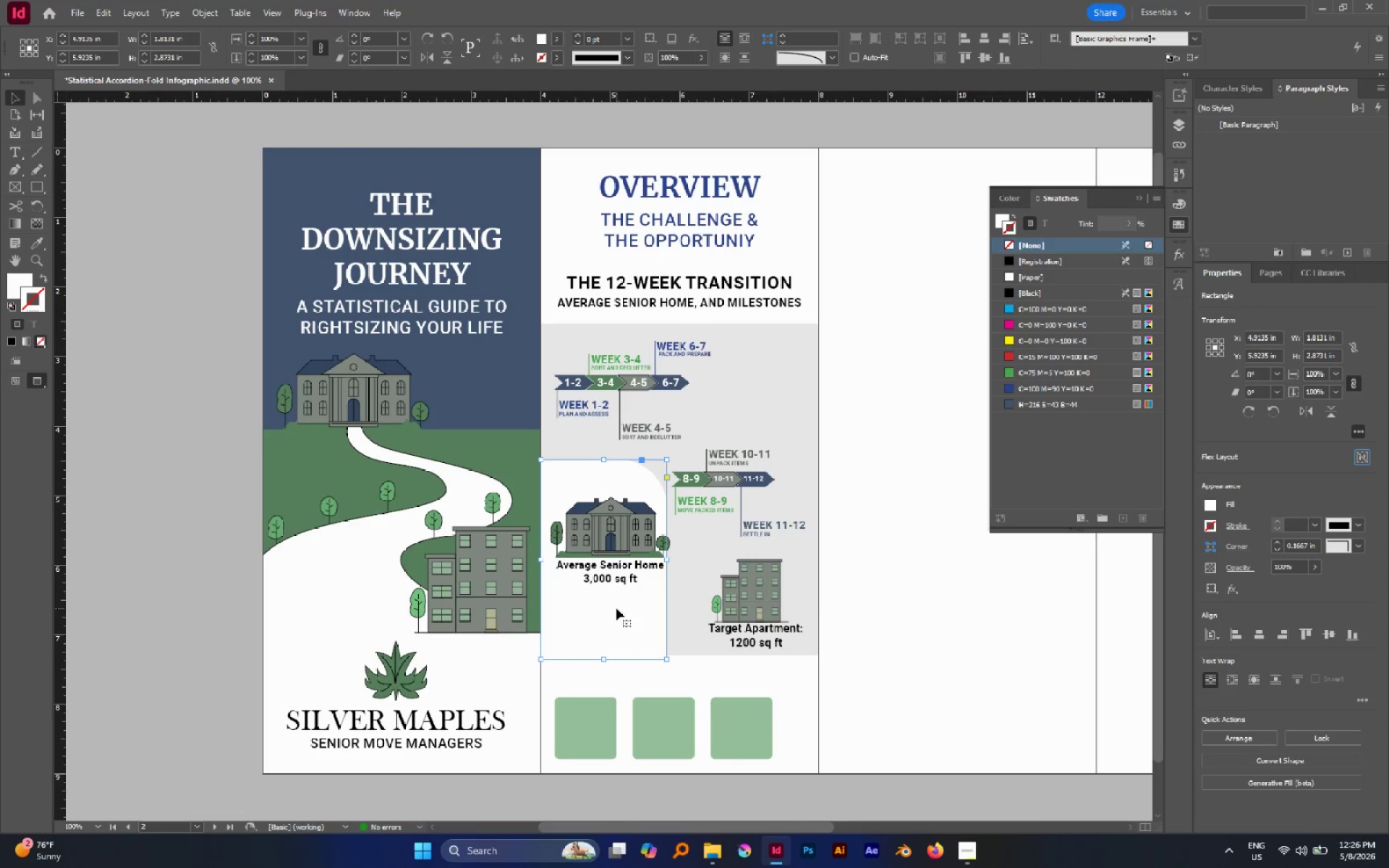 
hold_key(key=AltLeft, duration=0.72)
left_click_drag(start_coordinate=[616, 608], to_coordinate=[678, 634])
 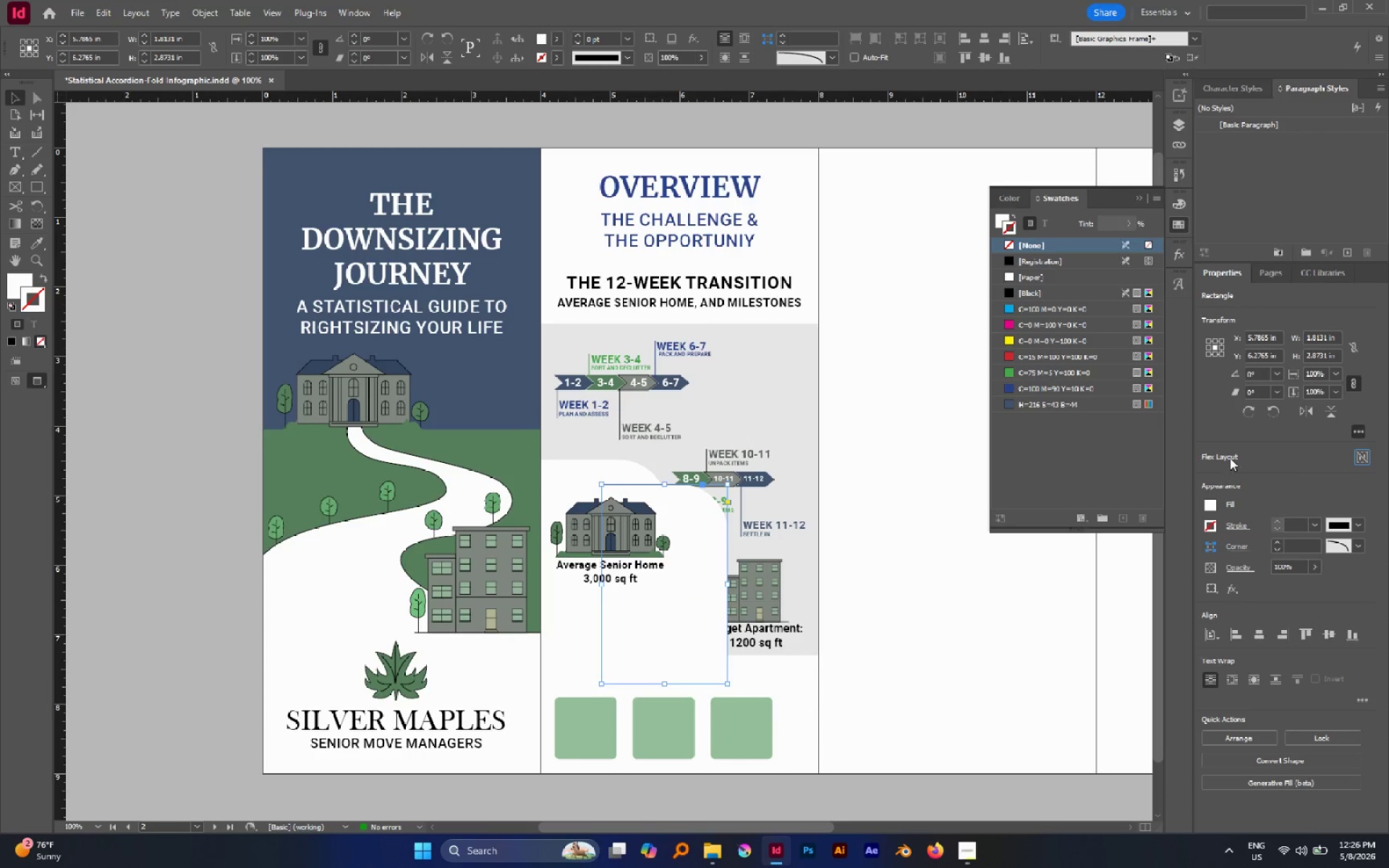 
hold_key(key=ShiftLeft, duration=2.09)
left_click_drag(start_coordinate=[732, 479], to_coordinate=[799, 632])
 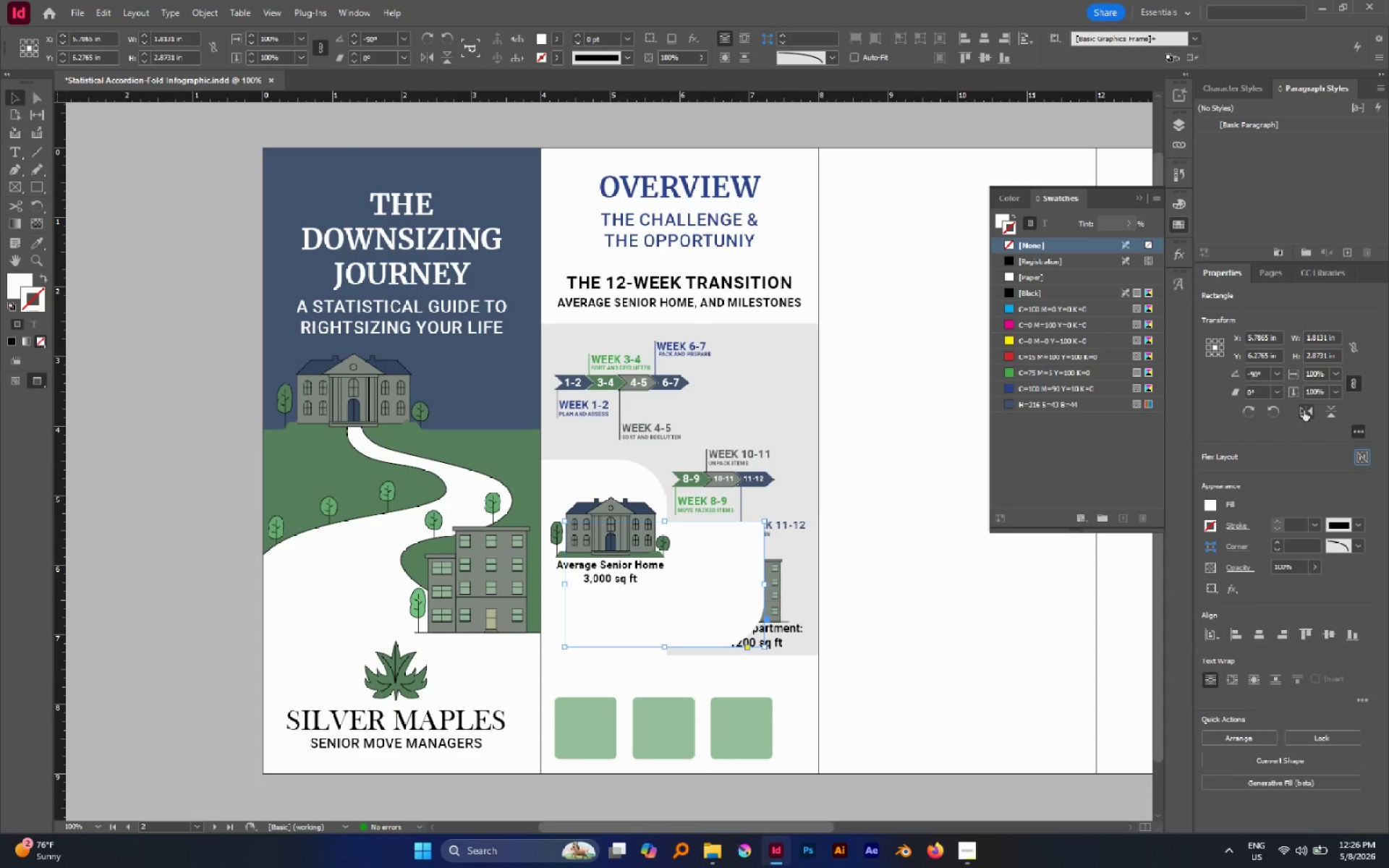 
left_click([1325, 411])
 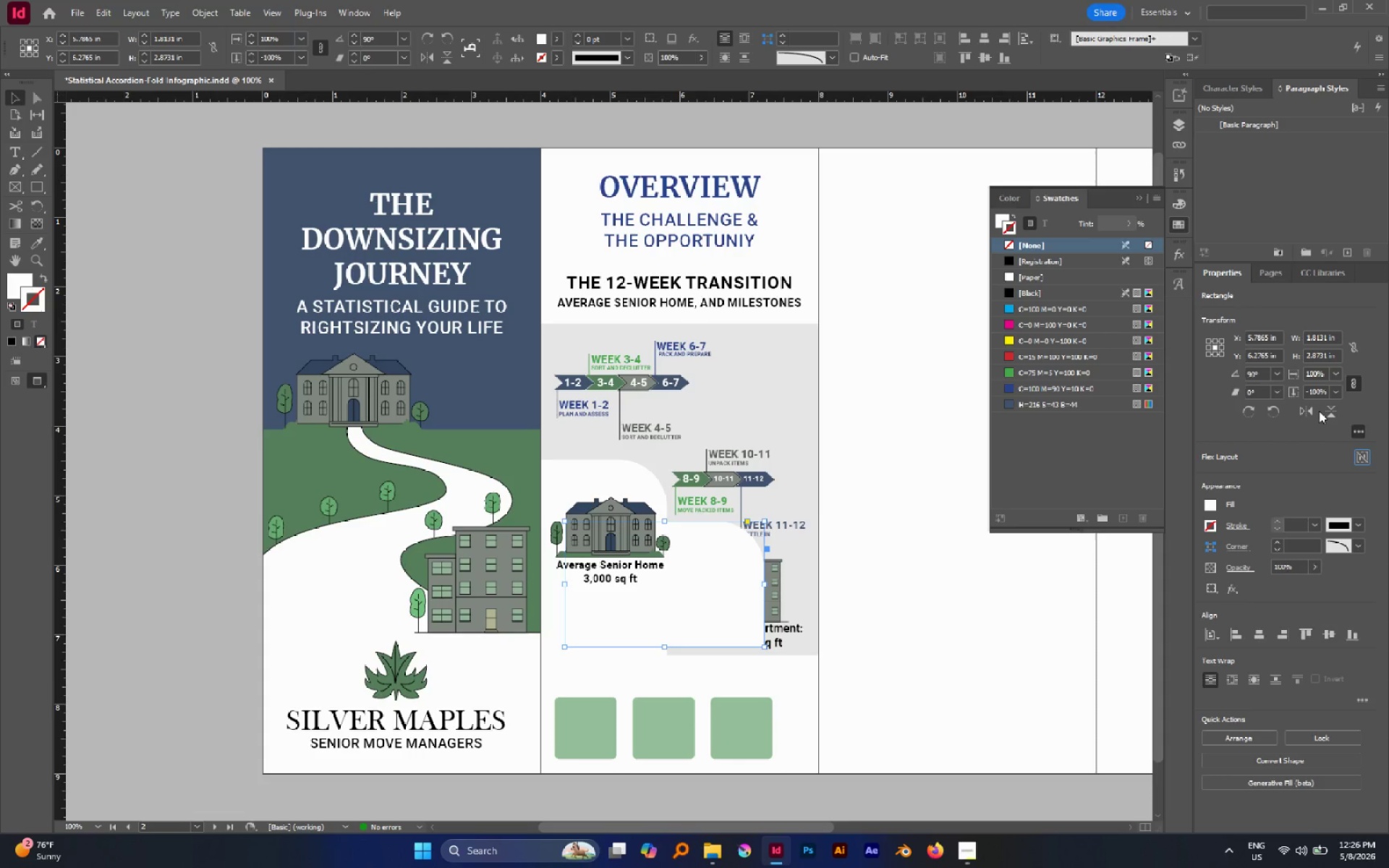 
left_click([1307, 407])
 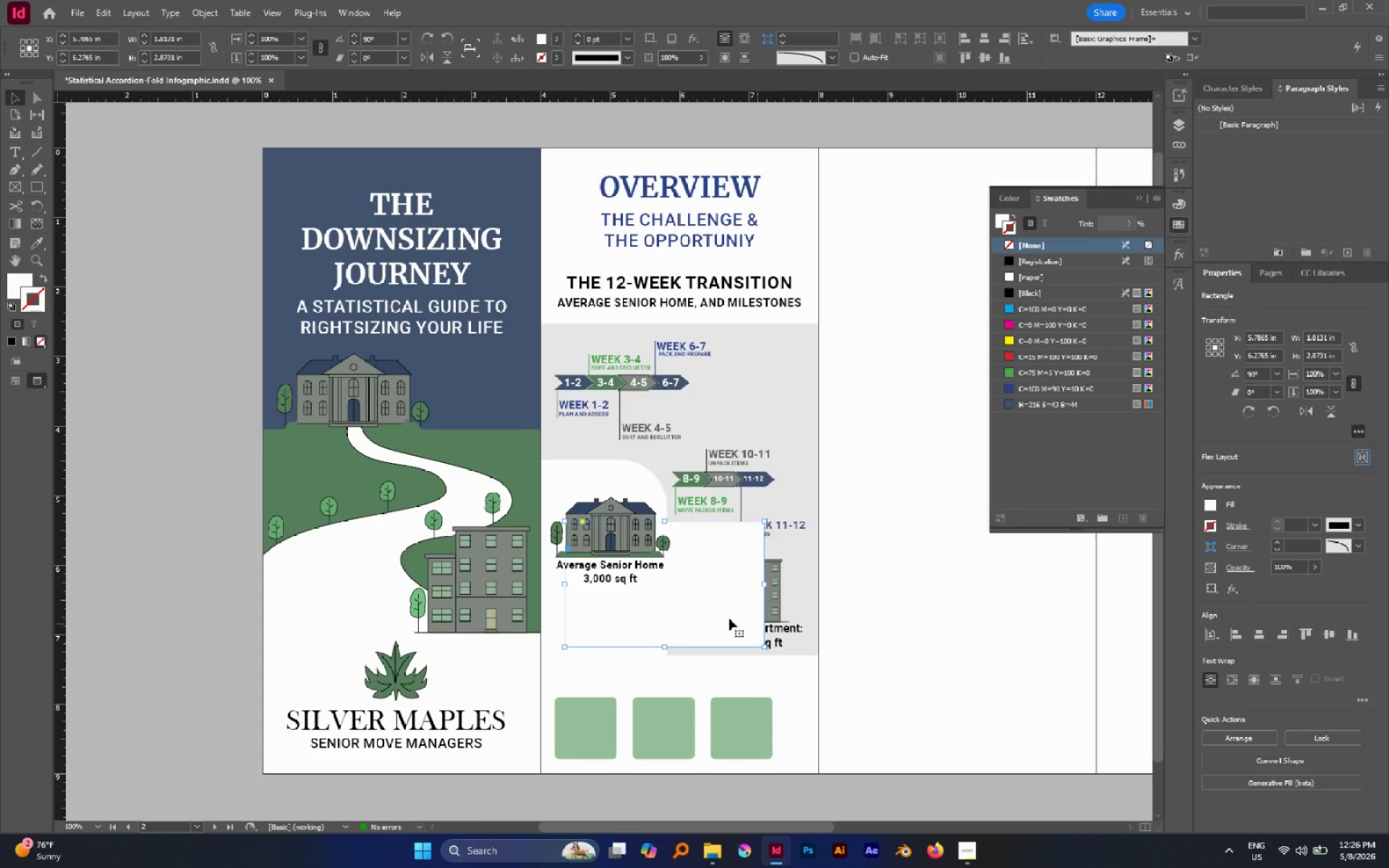 
left_click_drag(start_coordinate=[700, 614], to_coordinate=[851, 610])
 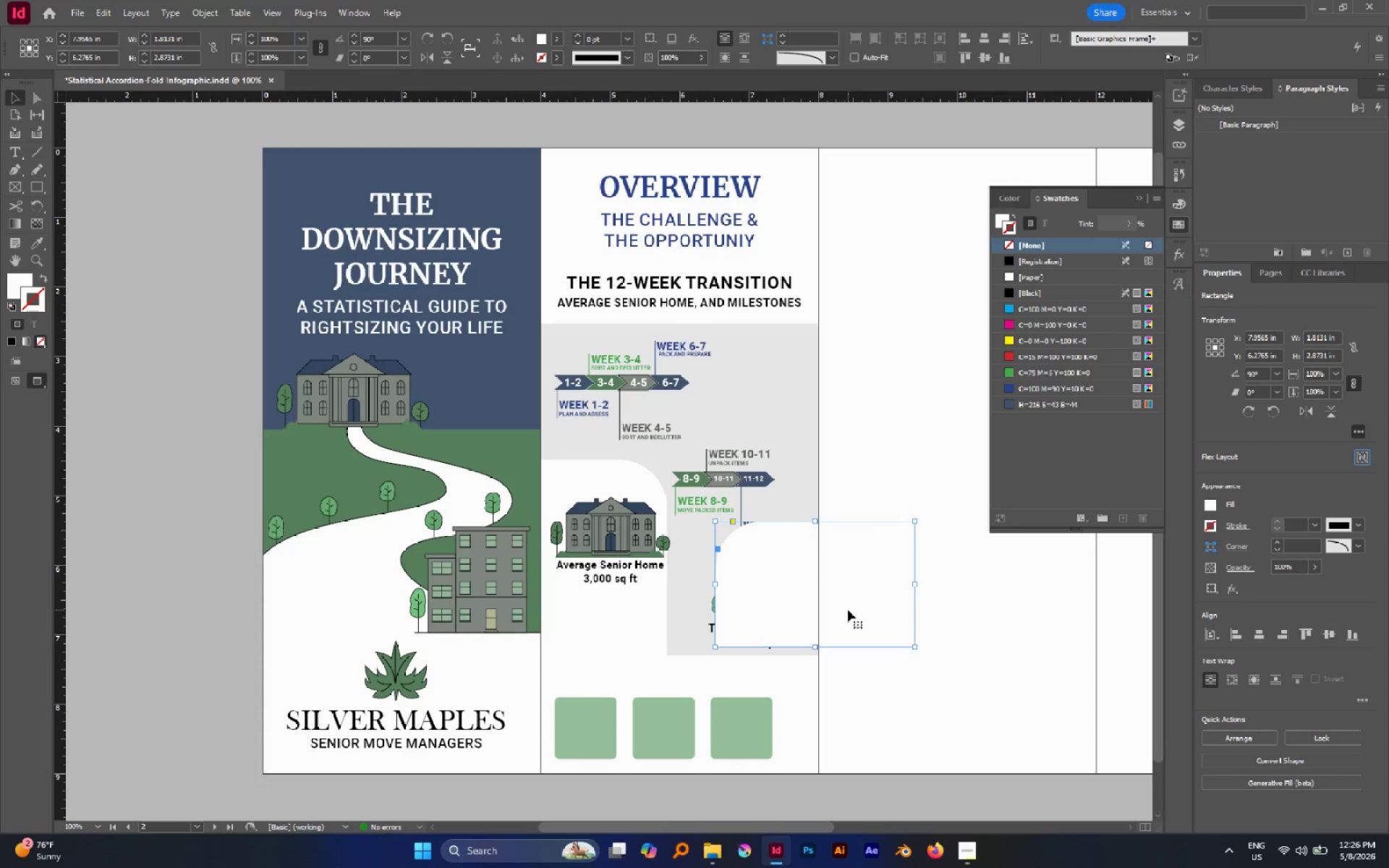 
hold_key(key=ShiftLeft, duration=0.45)
 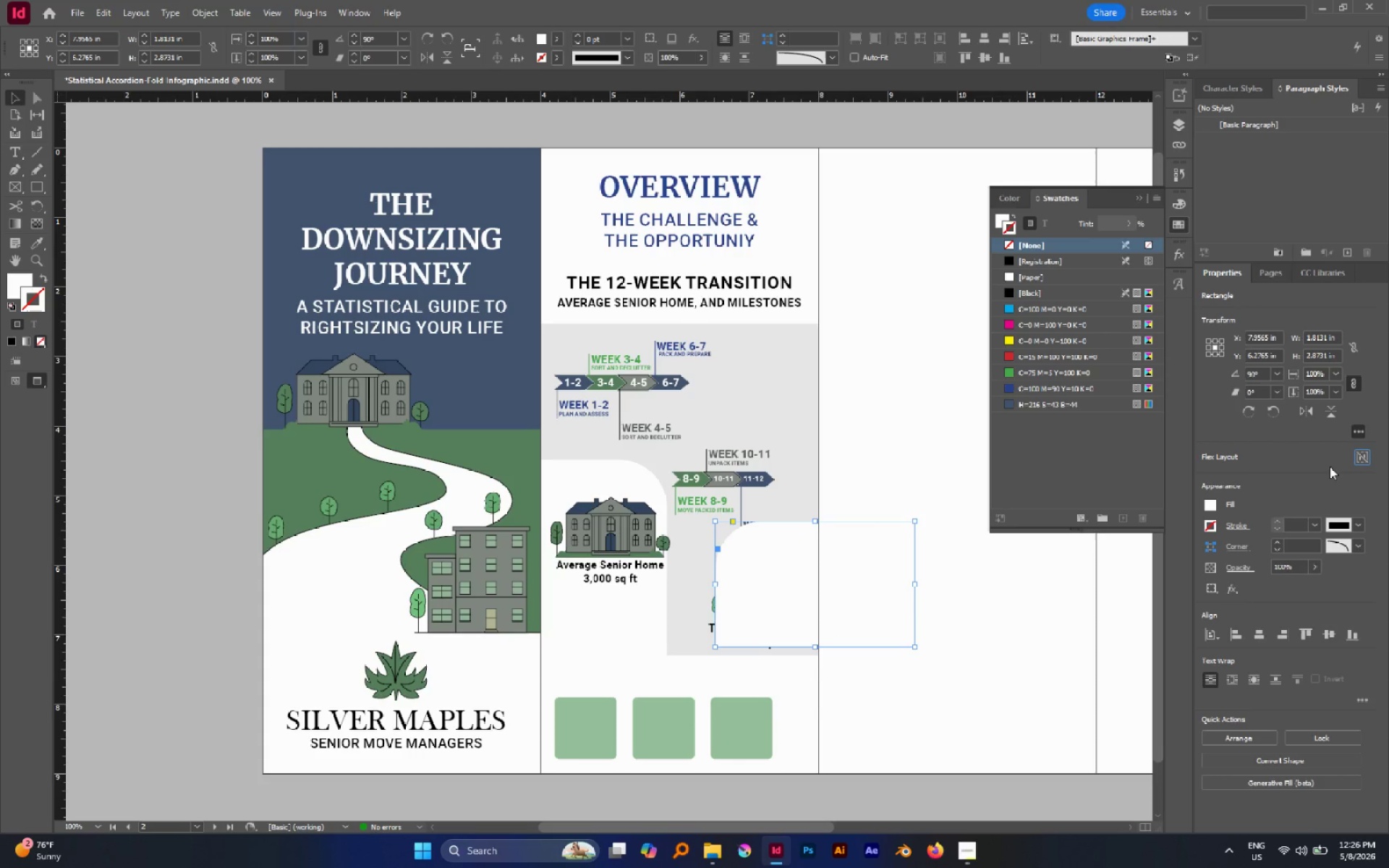 
left_click([1326, 414])
 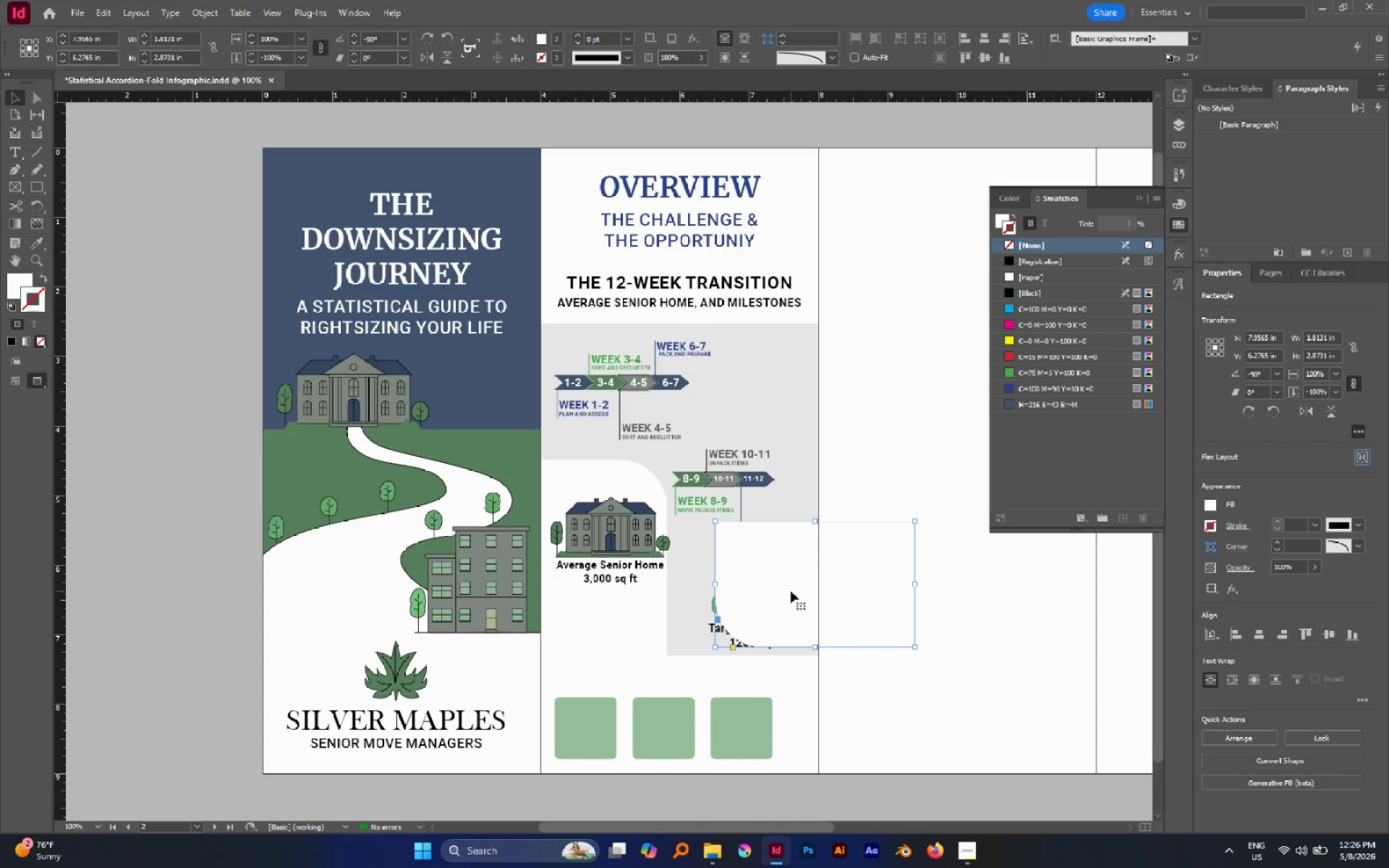 
left_click_drag(start_coordinate=[790, 591], to_coordinate=[742, 589])
 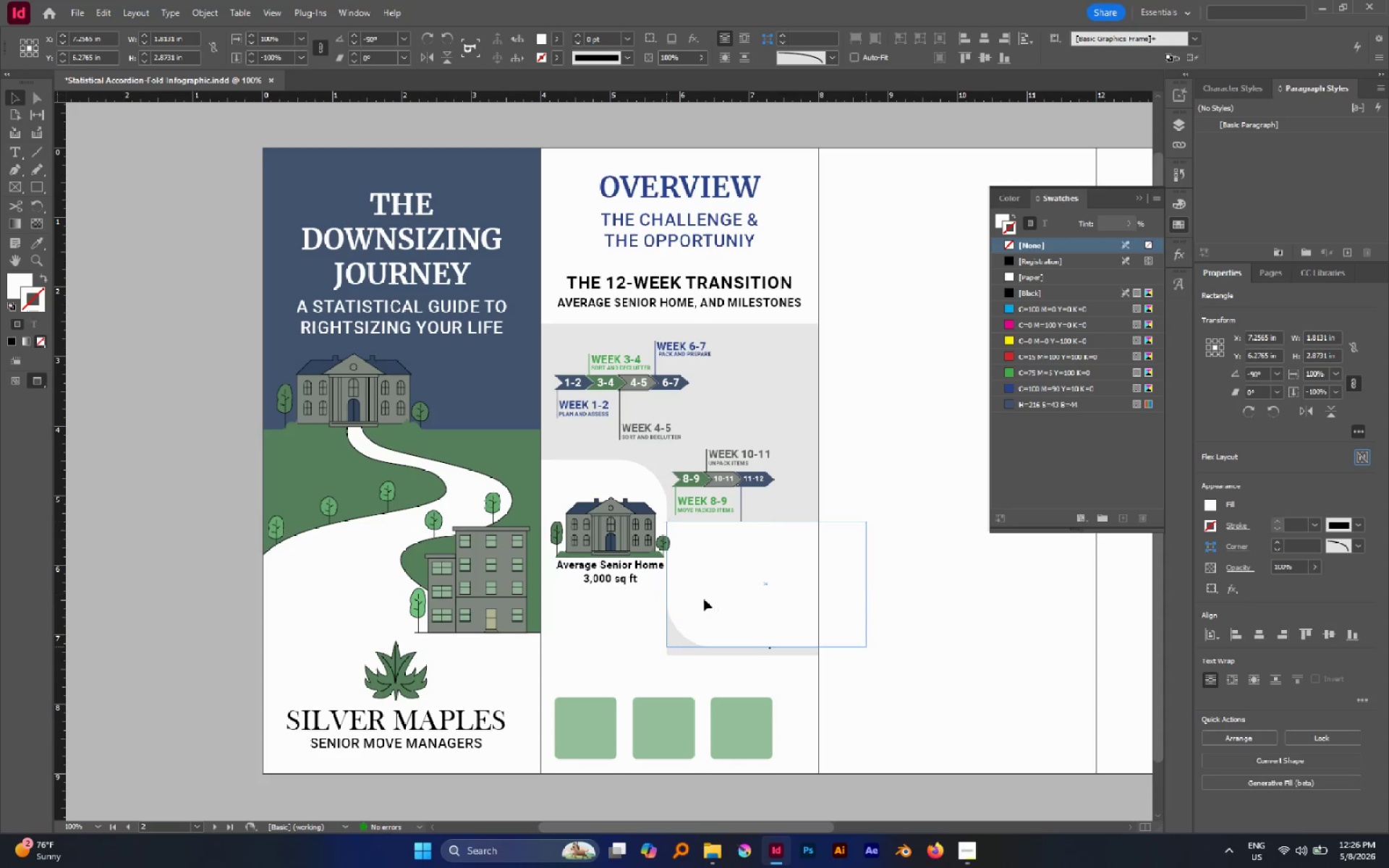 
hold_key(key=ShiftLeft, duration=2.08)
 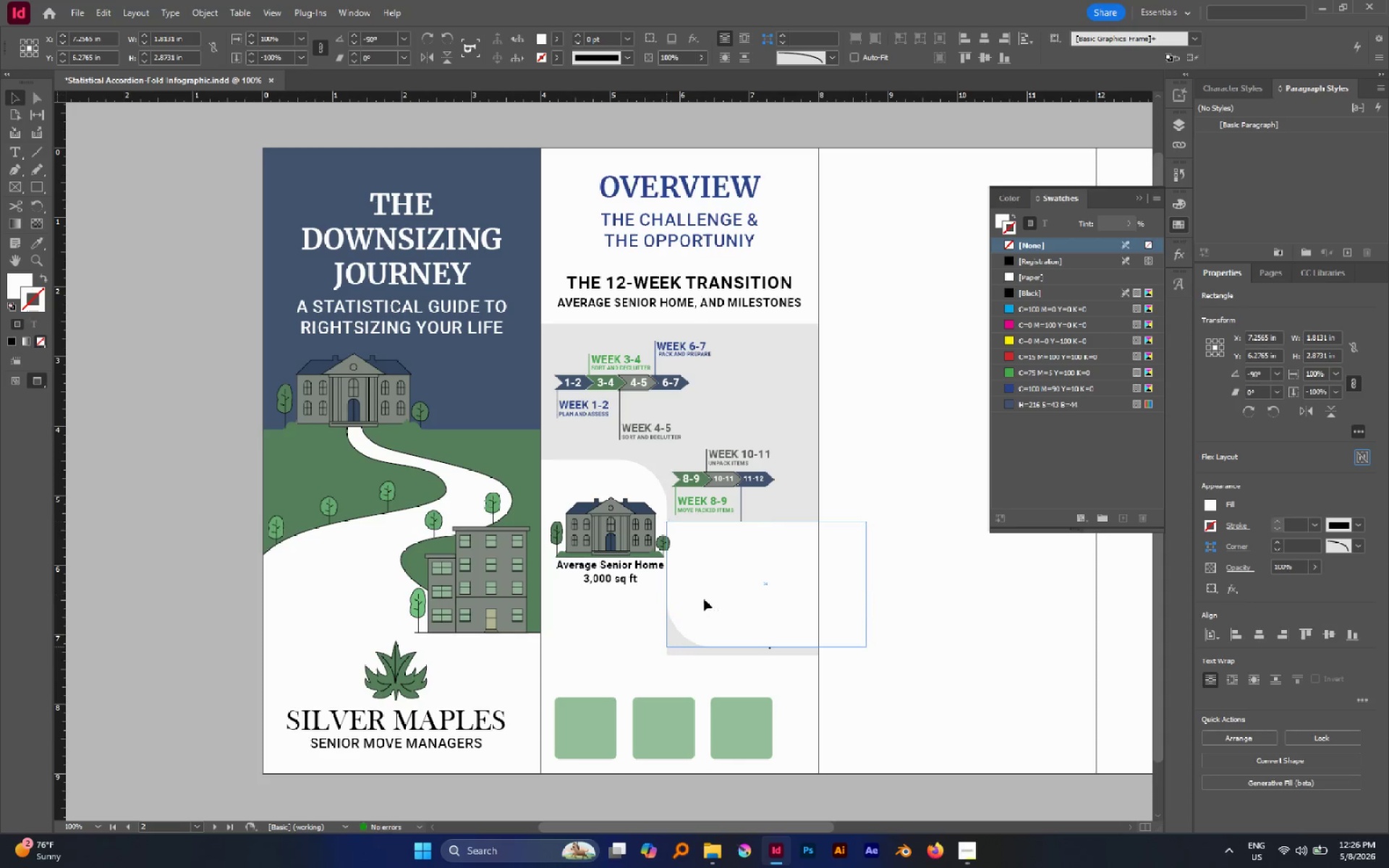 
left_click_drag(start_coordinate=[705, 595], to_coordinate=[705, 605])
 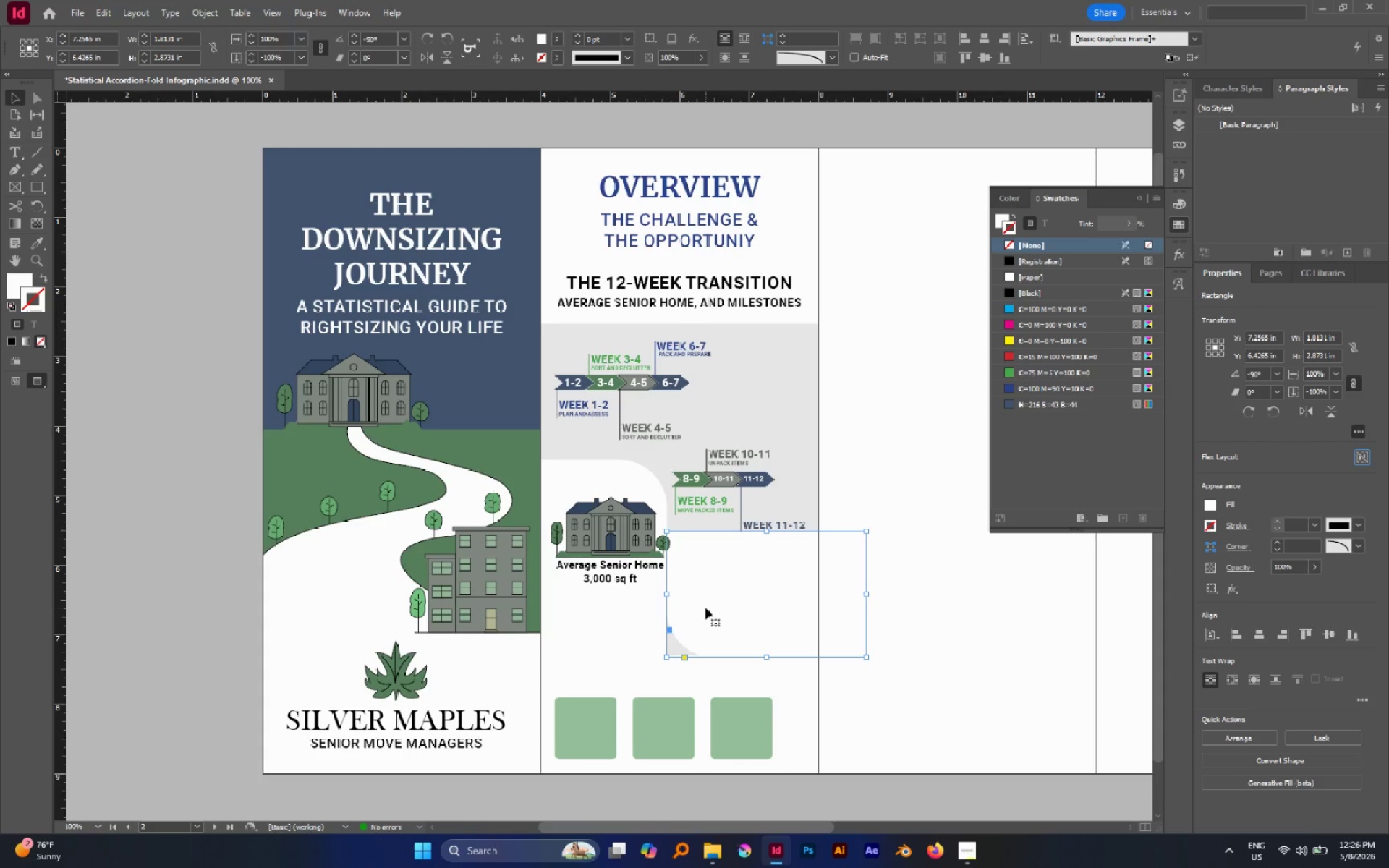 
hold_key(key=ShiftLeft, duration=0.73)
 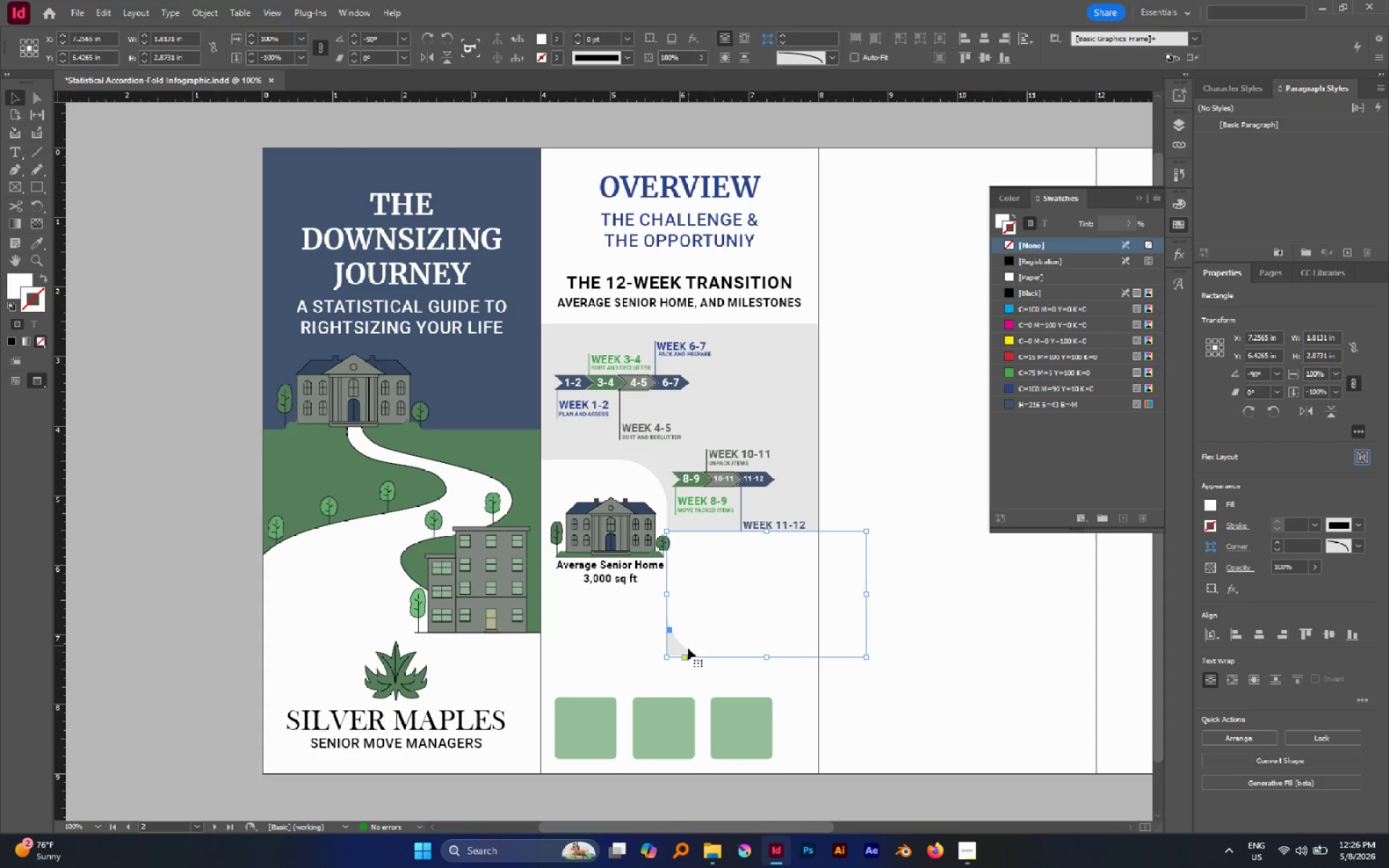 
left_click([694, 667])
 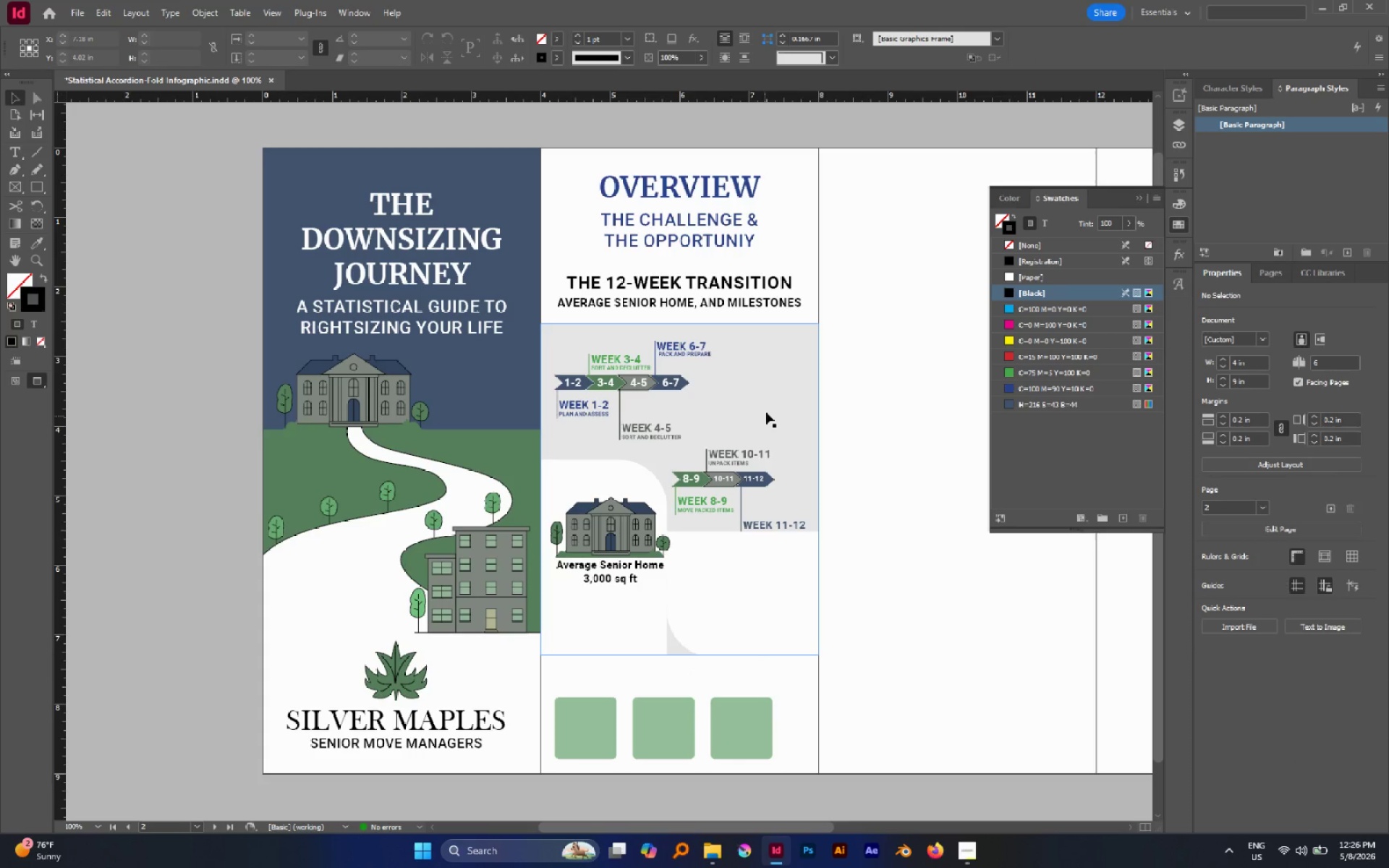 
left_click([770, 389])
 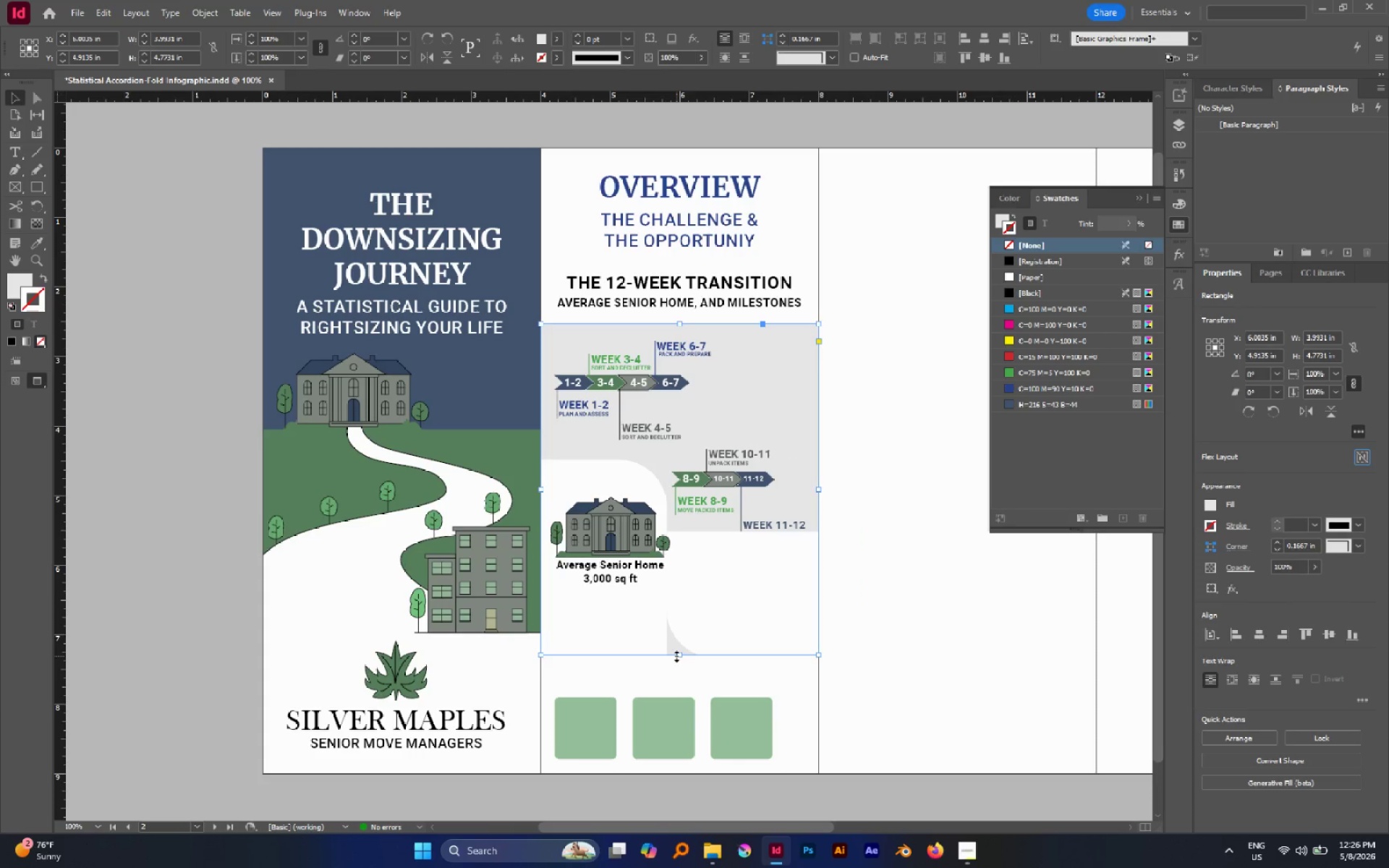 
left_click_drag(start_coordinate=[676, 656], to_coordinate=[687, 602])
 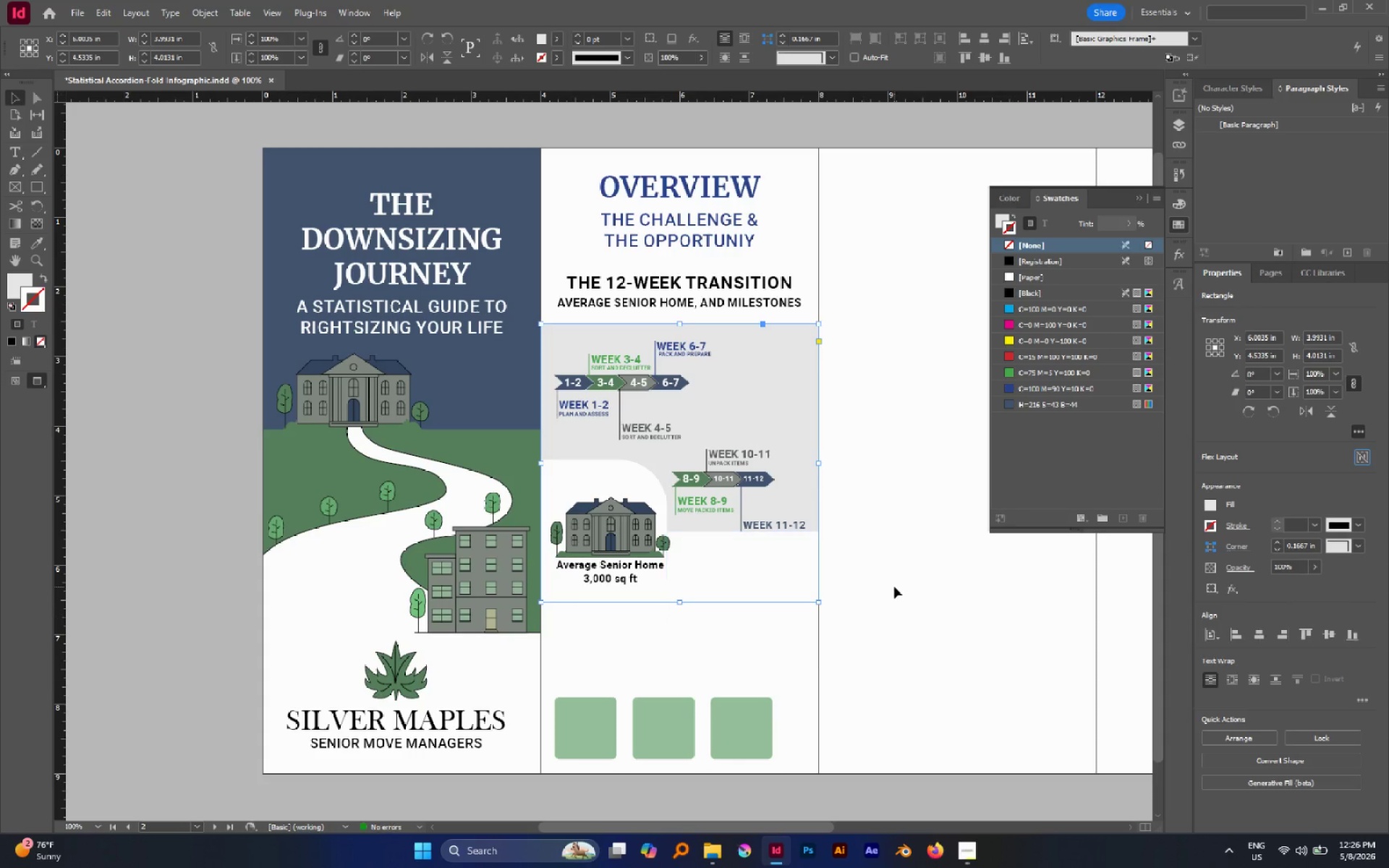 
left_click([894, 587])
 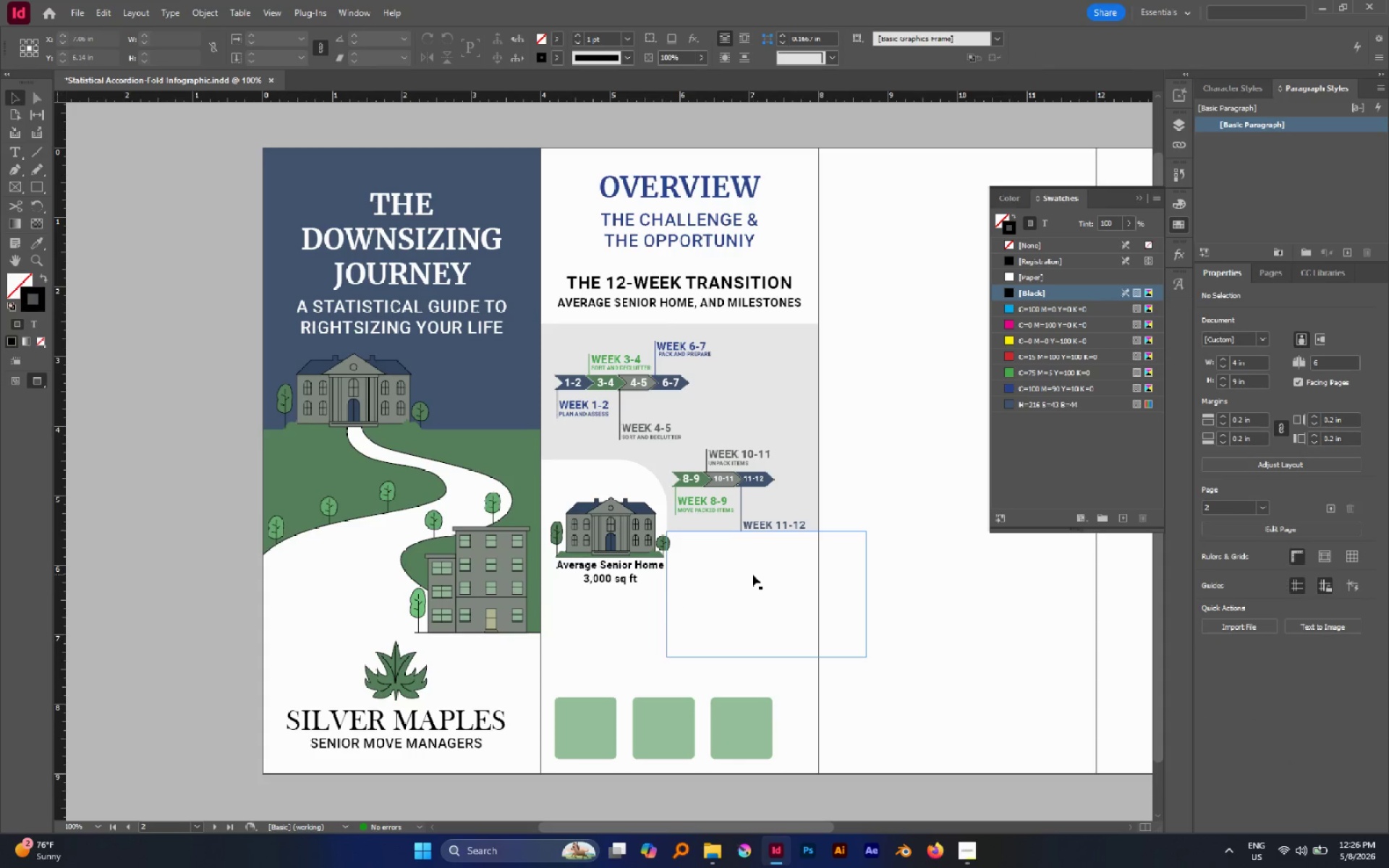 
left_click([752, 574])
 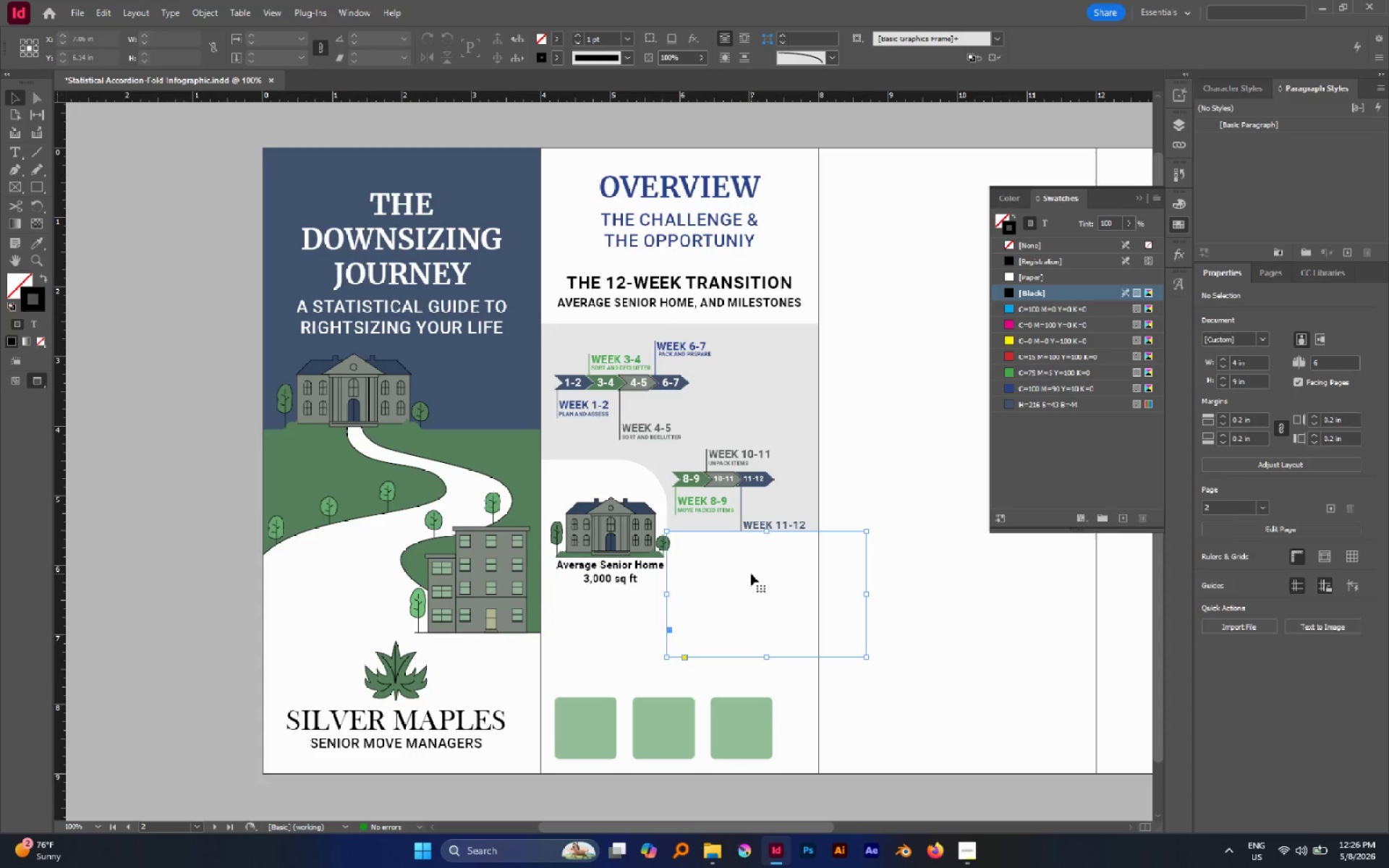 
key(Control+Shift+BracketLeft)
 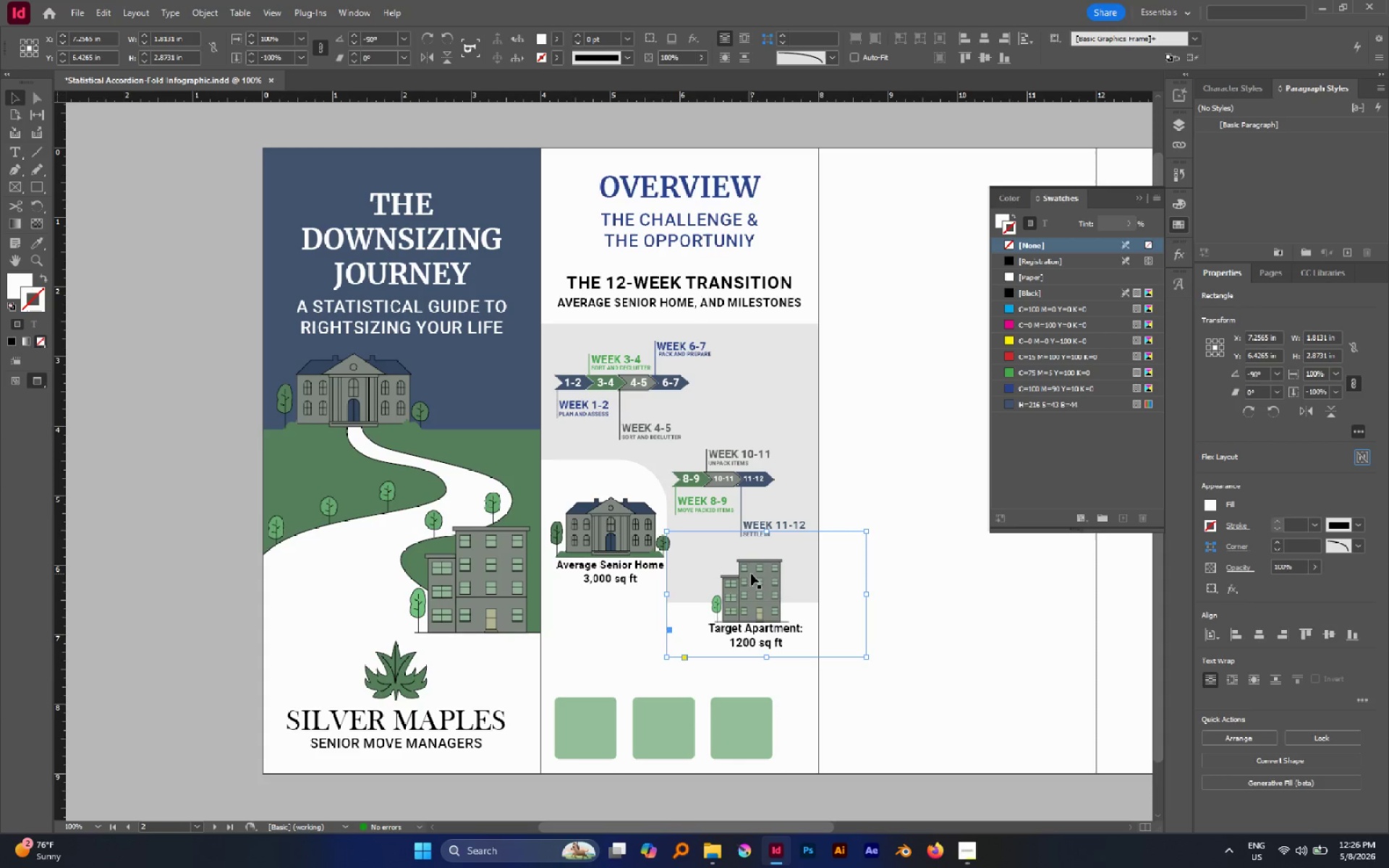 
key(Control+BracketRight)
 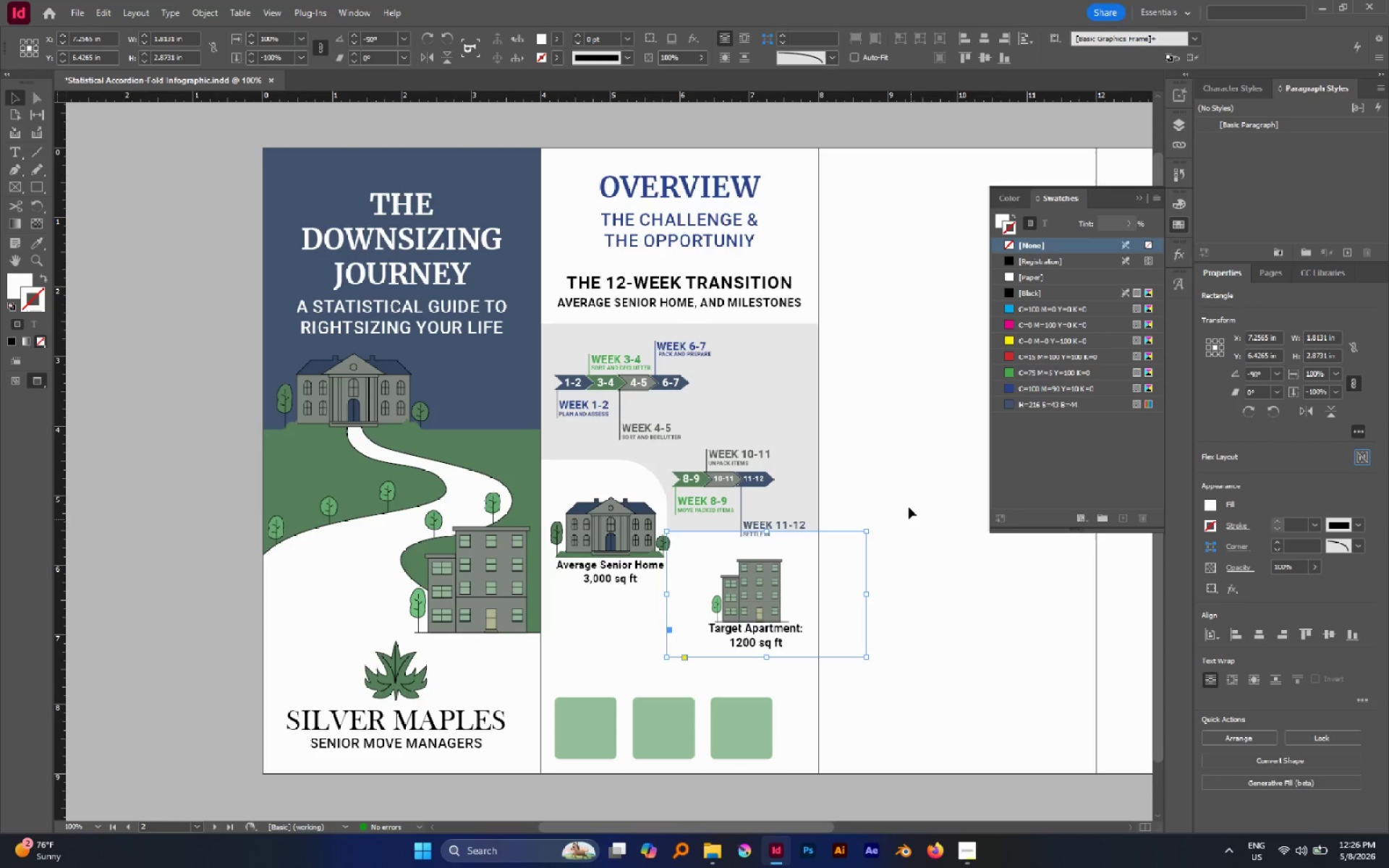 
left_click([902, 496])
 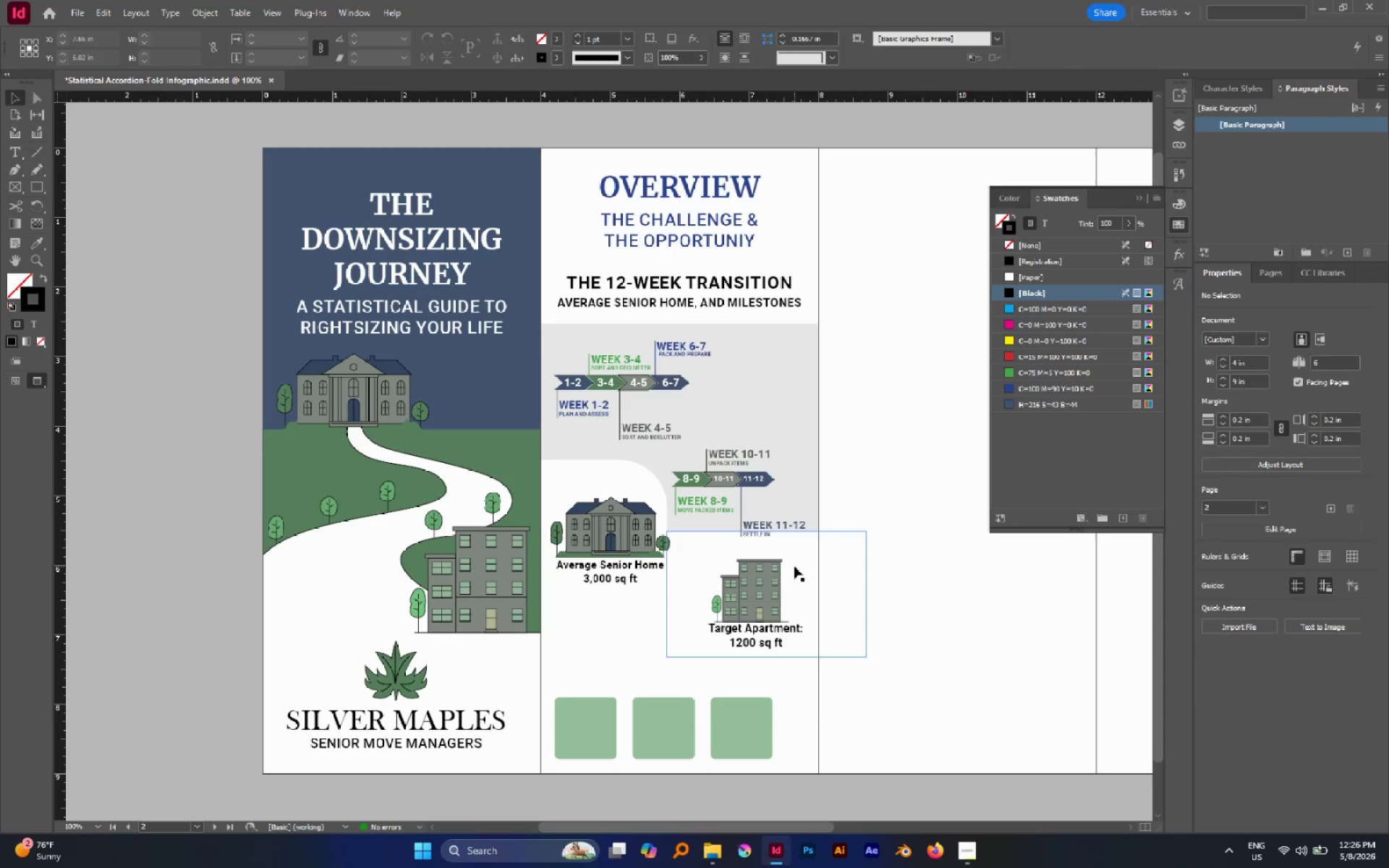 
left_click([794, 566])
 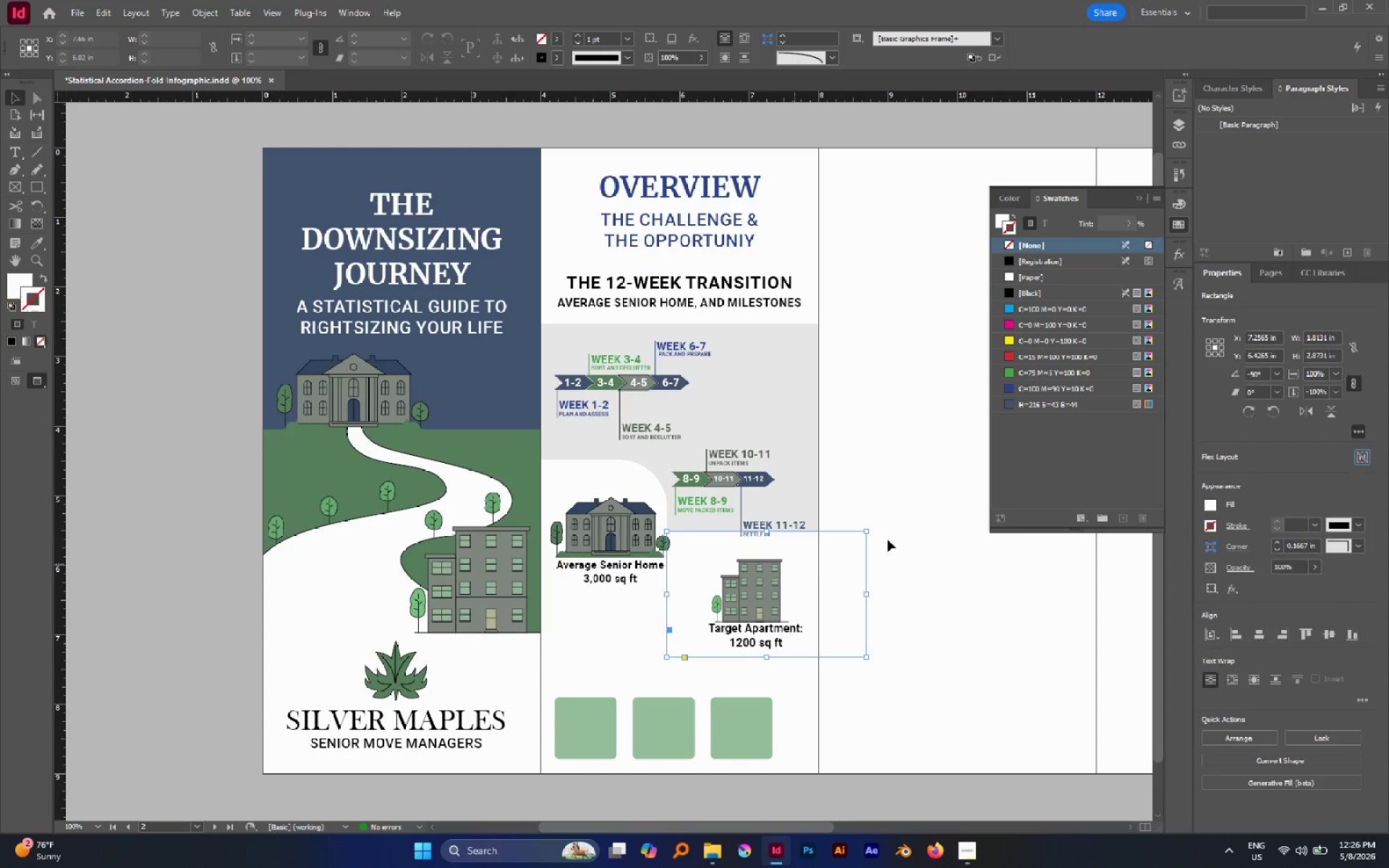 
left_click([893, 540])
 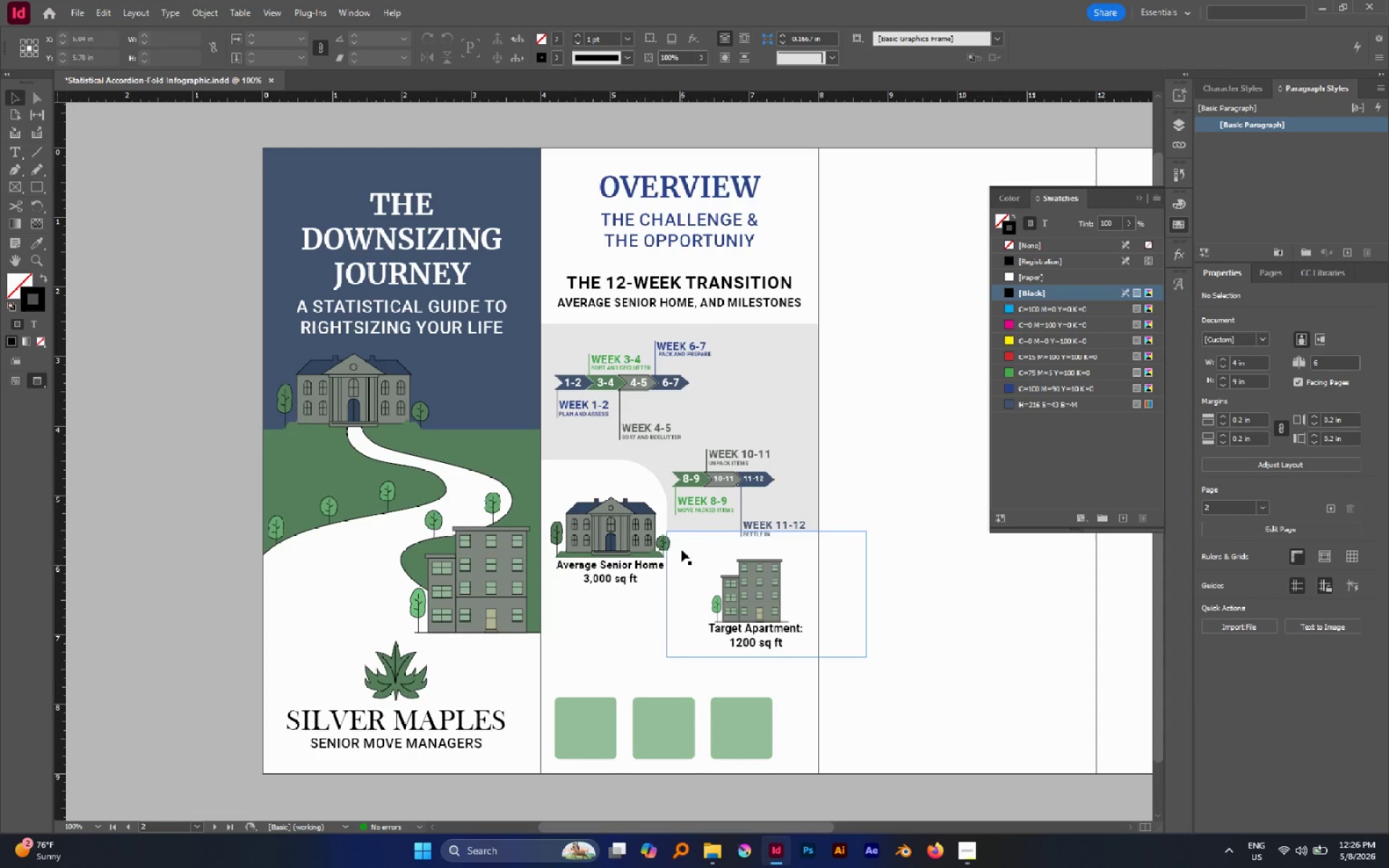 
left_click([681, 550])
 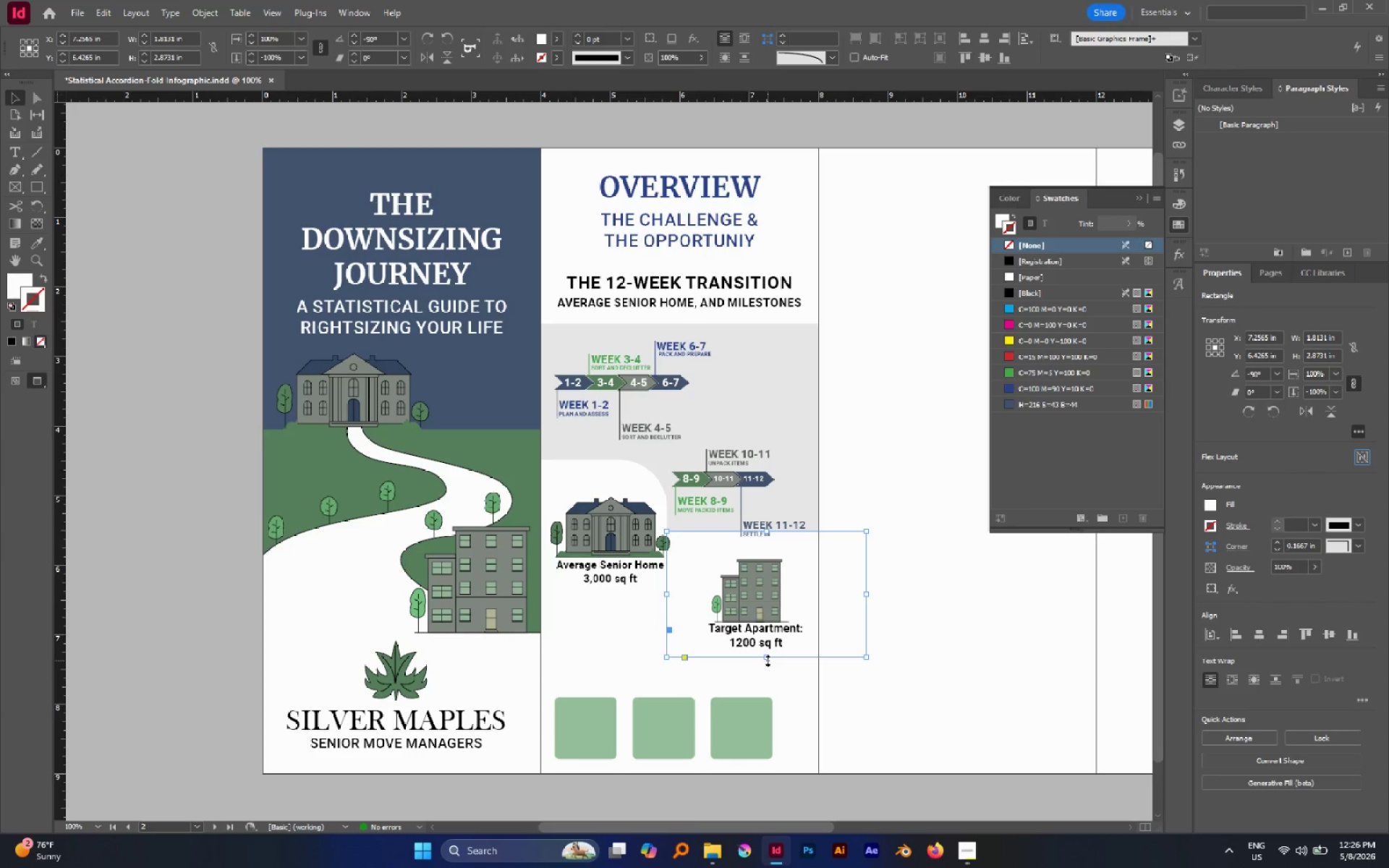 
hold_key(key=AltLeft, duration=0.59)
scroll: coordinate [715, 545], scroll_direction: up, amount: 1.0
 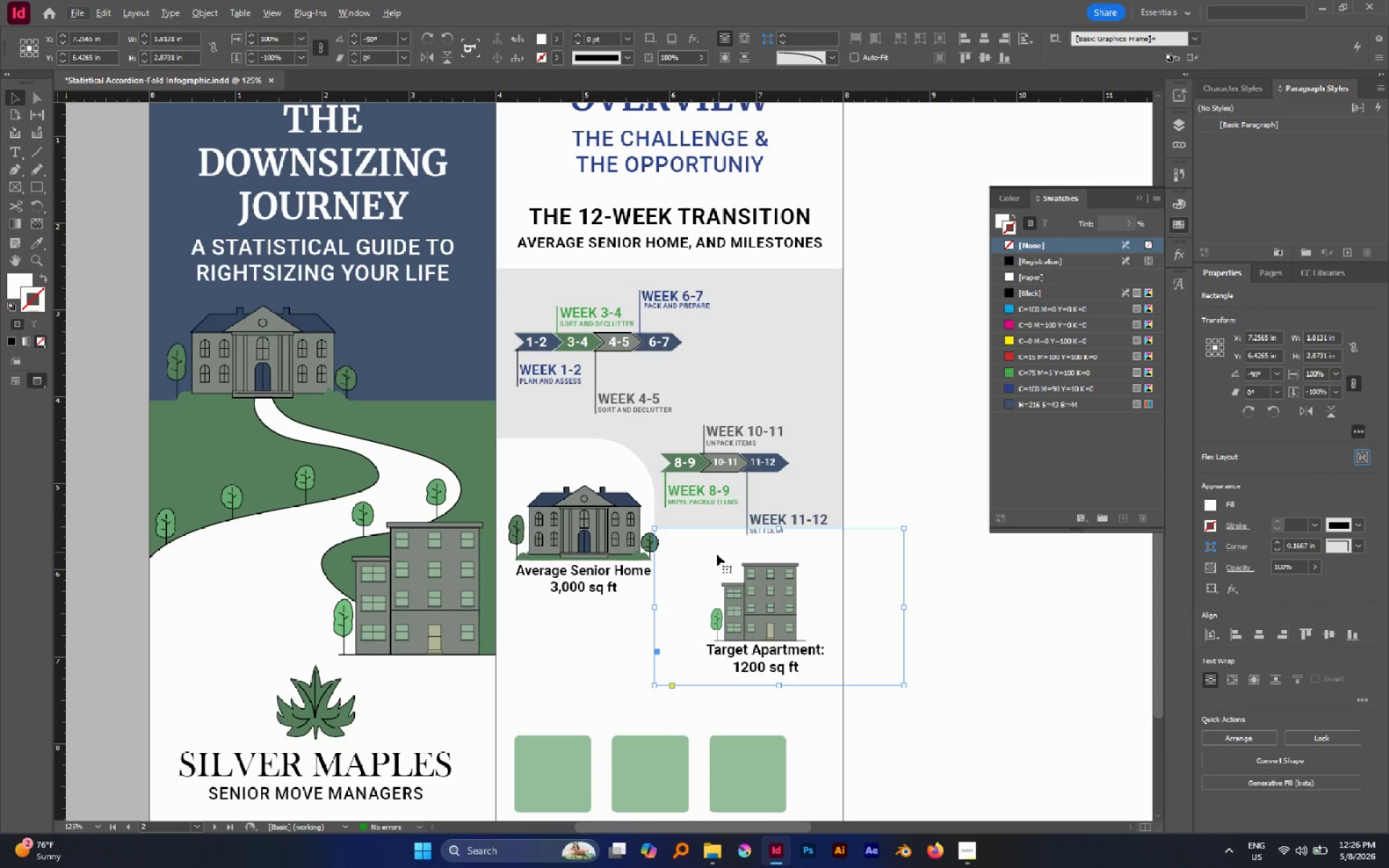 
left_click_drag(start_coordinate=[717, 554], to_coordinate=[714, 566])
 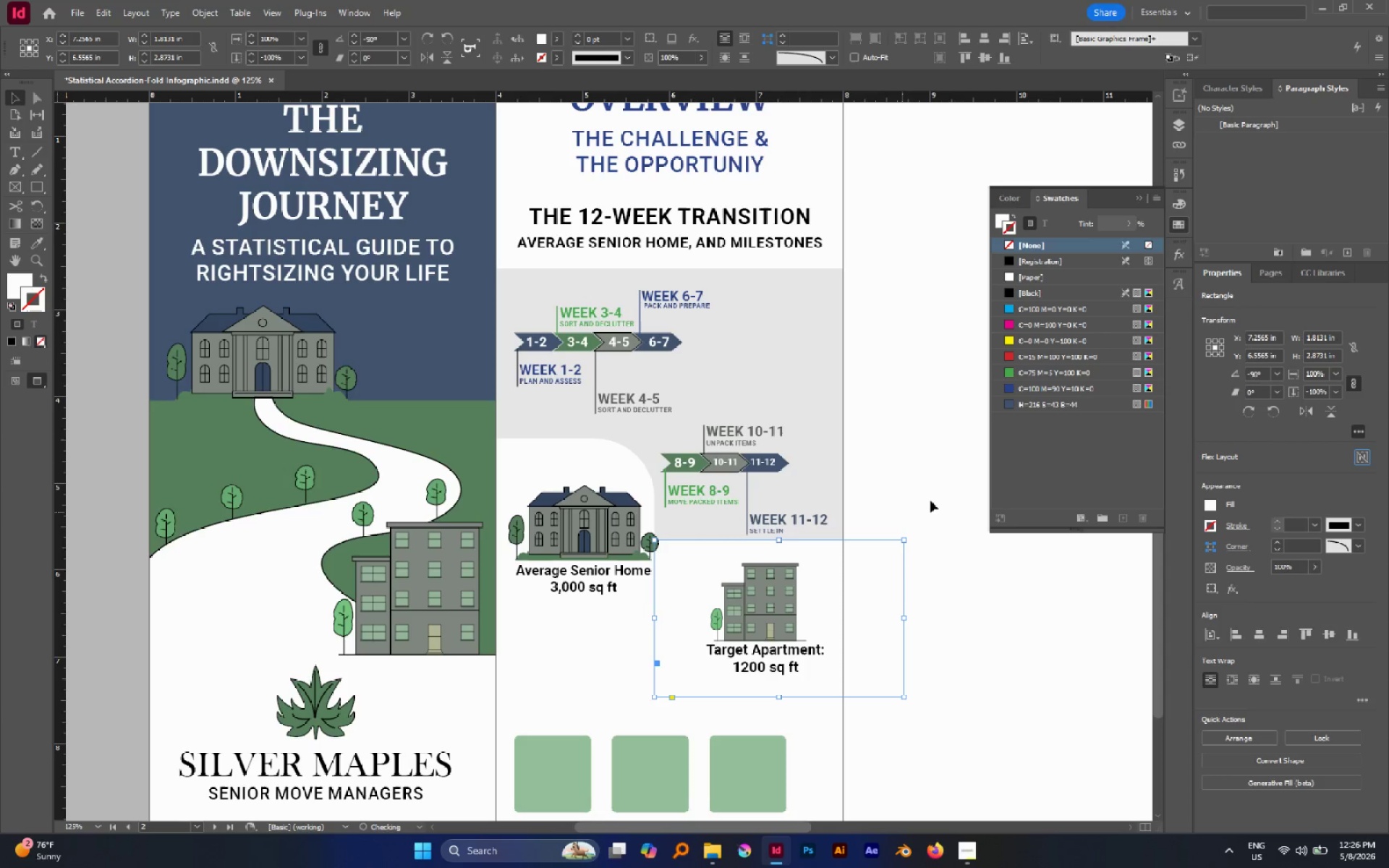 
hold_key(key=ShiftLeft, duration=1.38)
 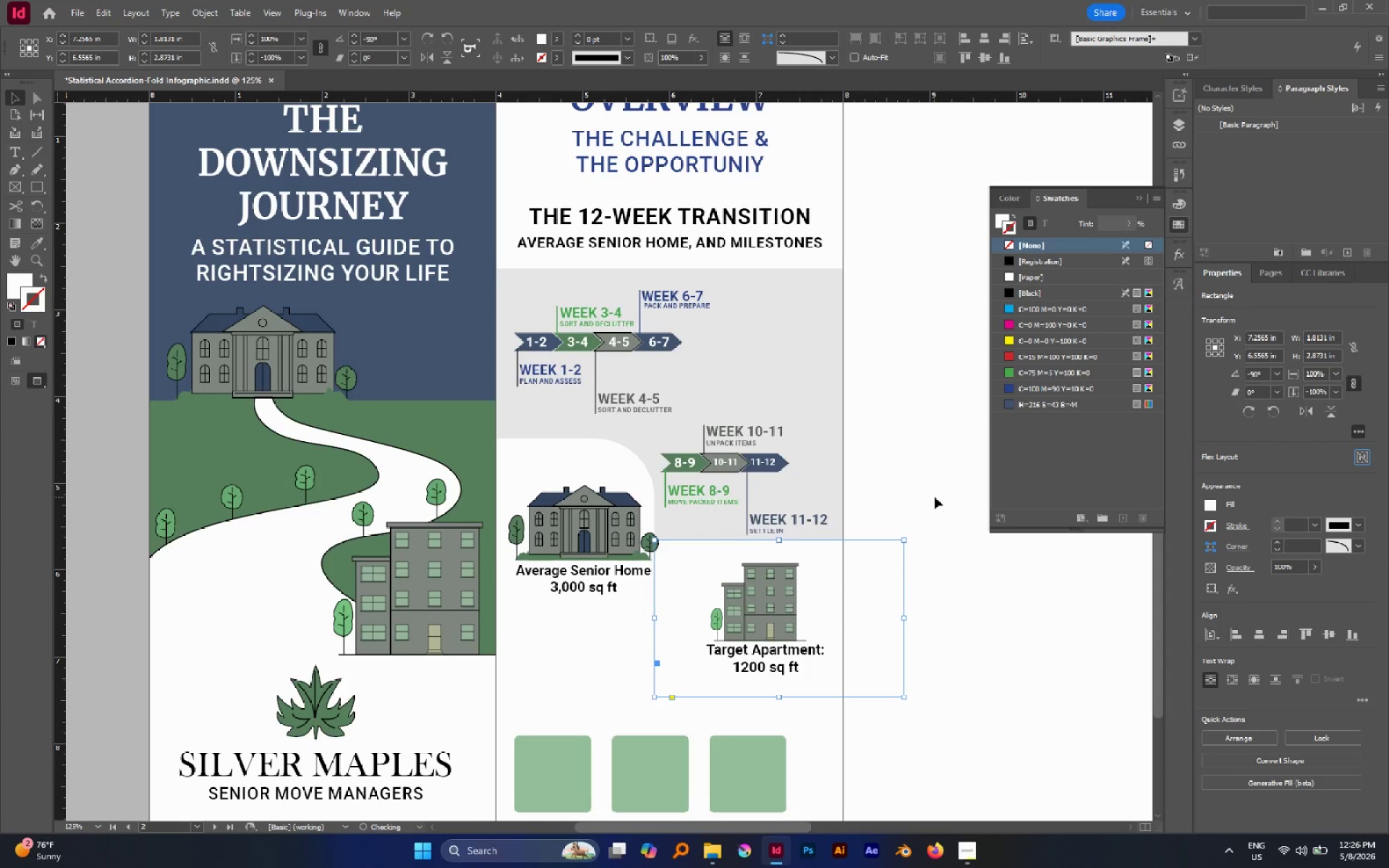 
left_click([935, 497])
 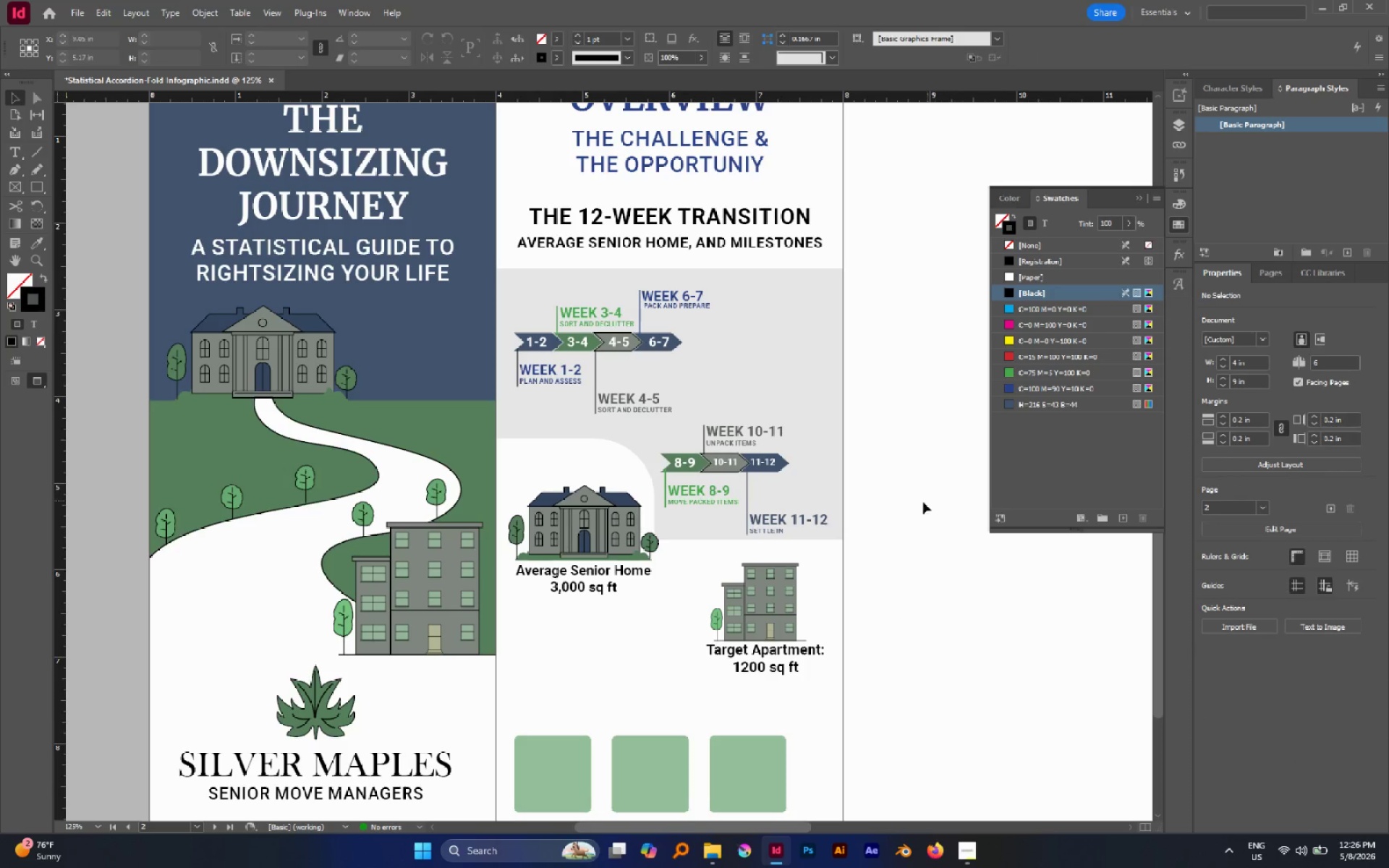 
hold_key(key=AltLeft, duration=0.8)
 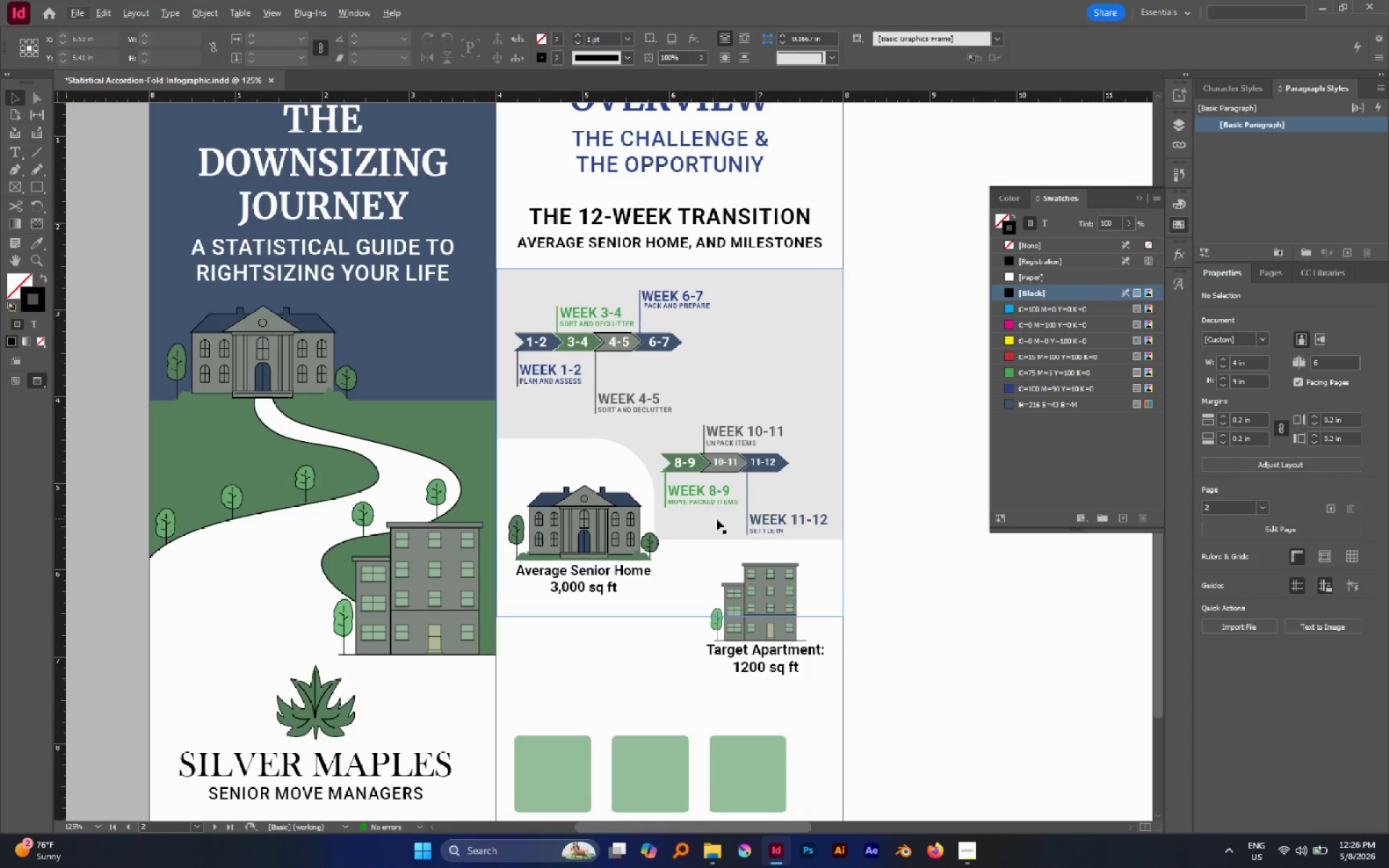 
left_click([716, 519])
 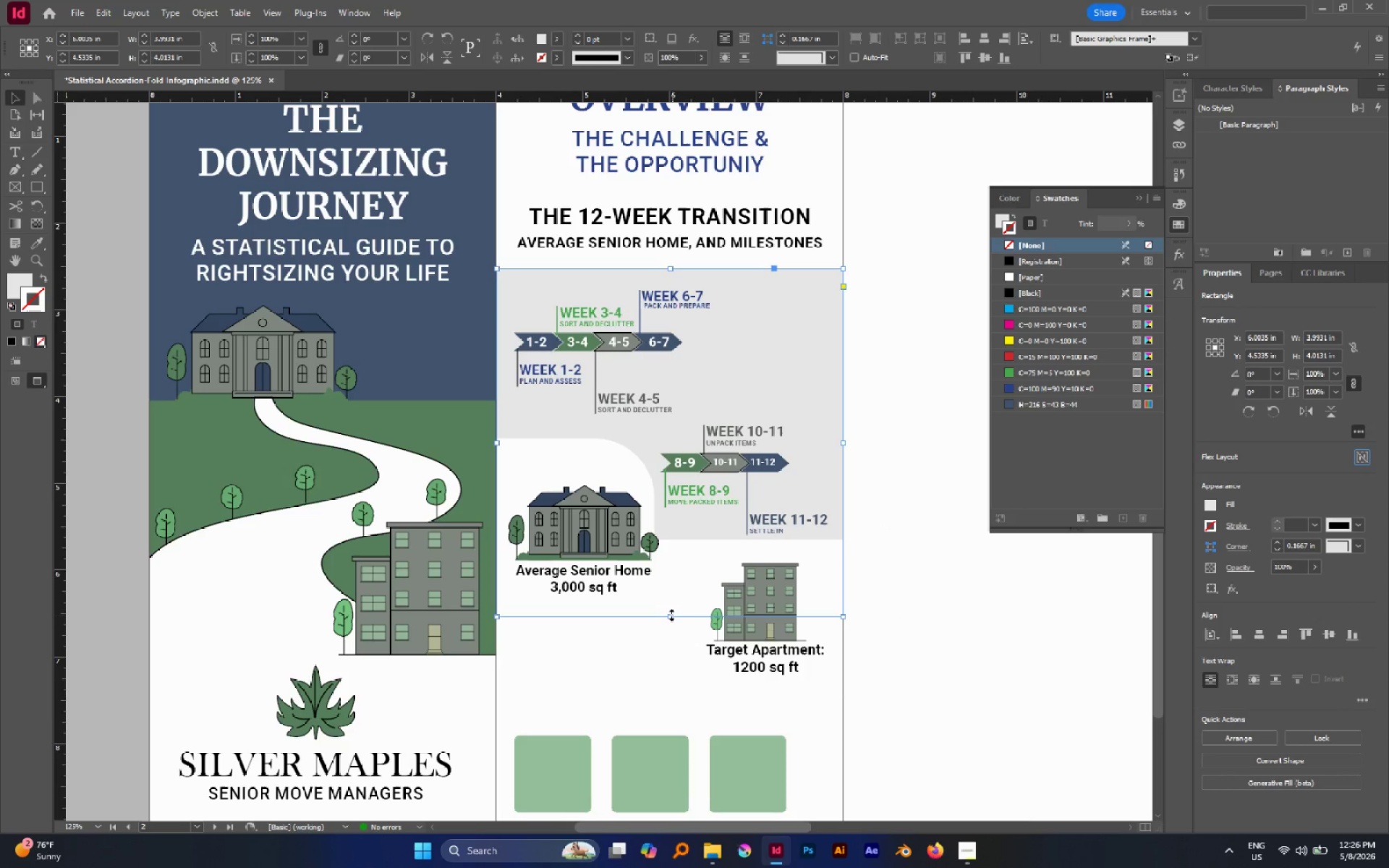 
left_click_drag(start_coordinate=[671, 615], to_coordinate=[683, 548])
 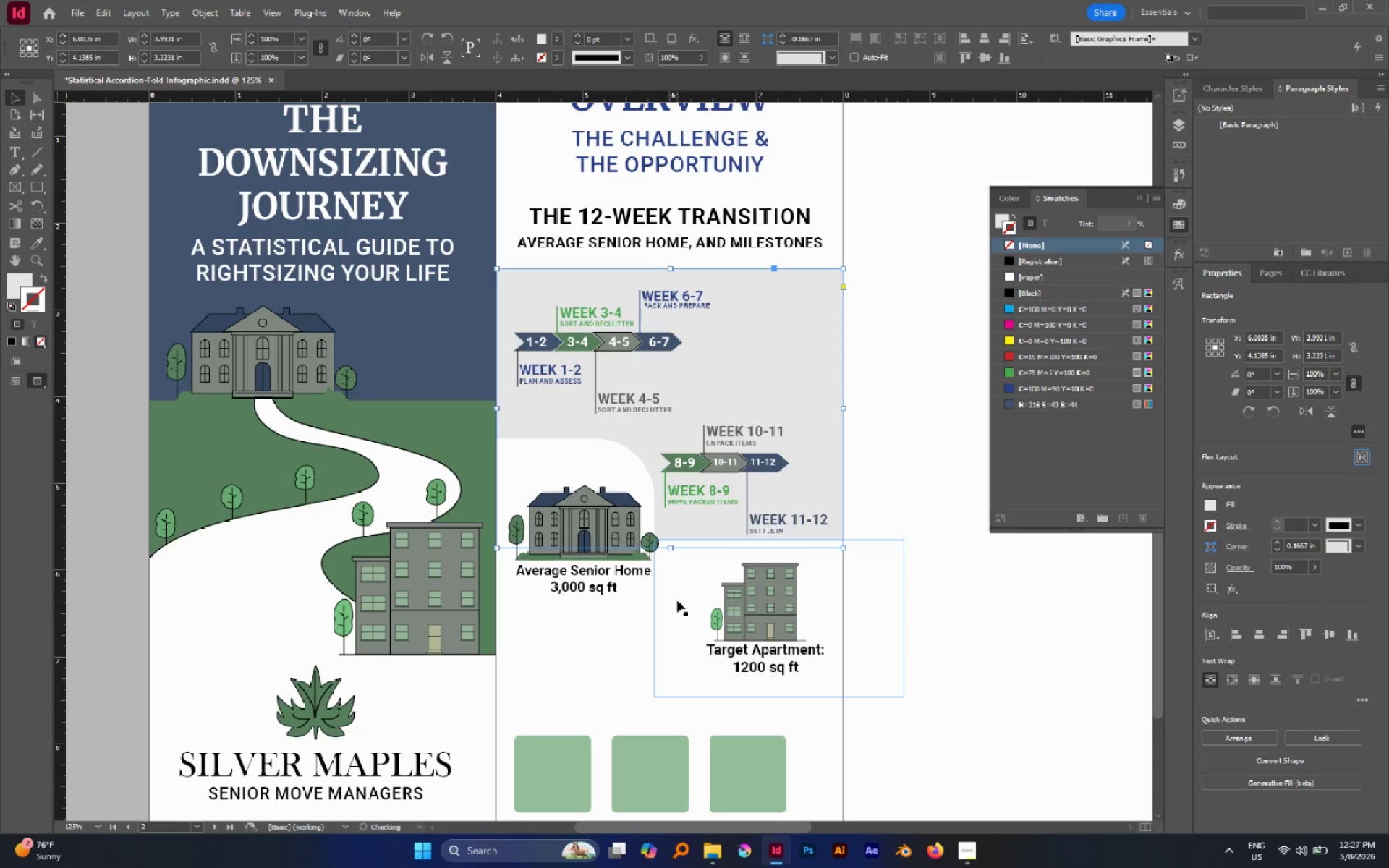 
left_click_drag(start_coordinate=[677, 600], to_coordinate=[862, 657])
 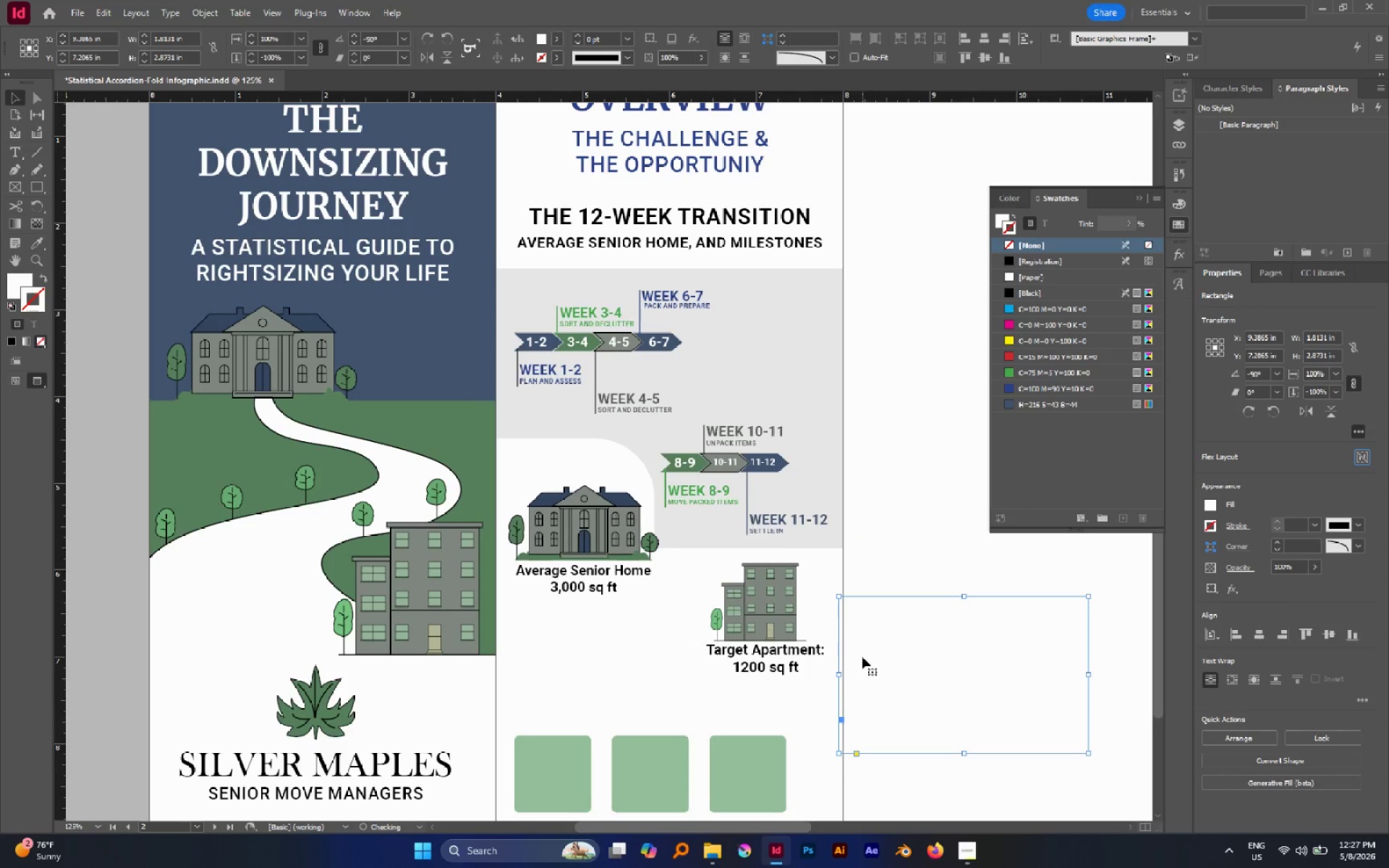 
key(Control+Z)
 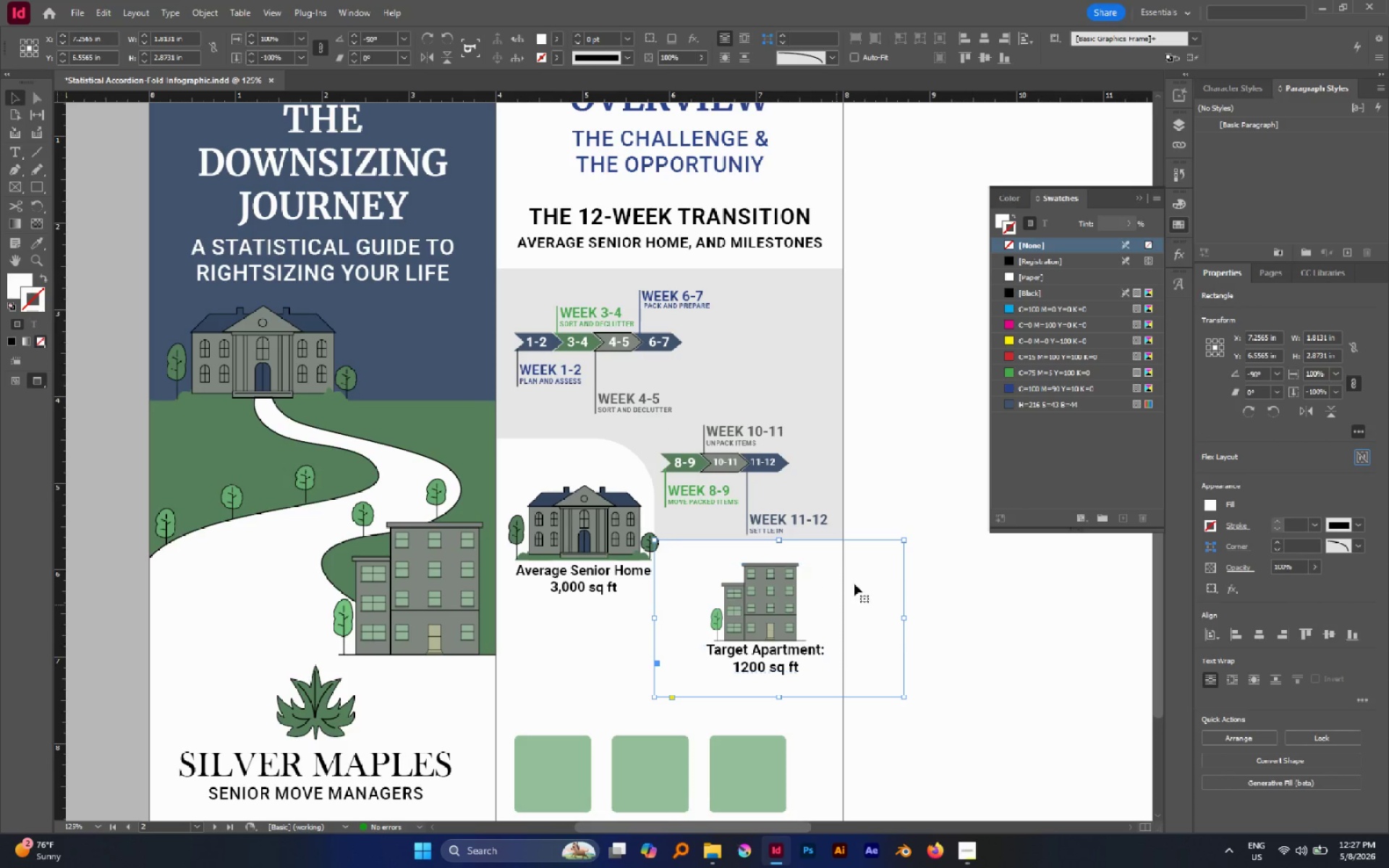 
left_click([914, 463])
 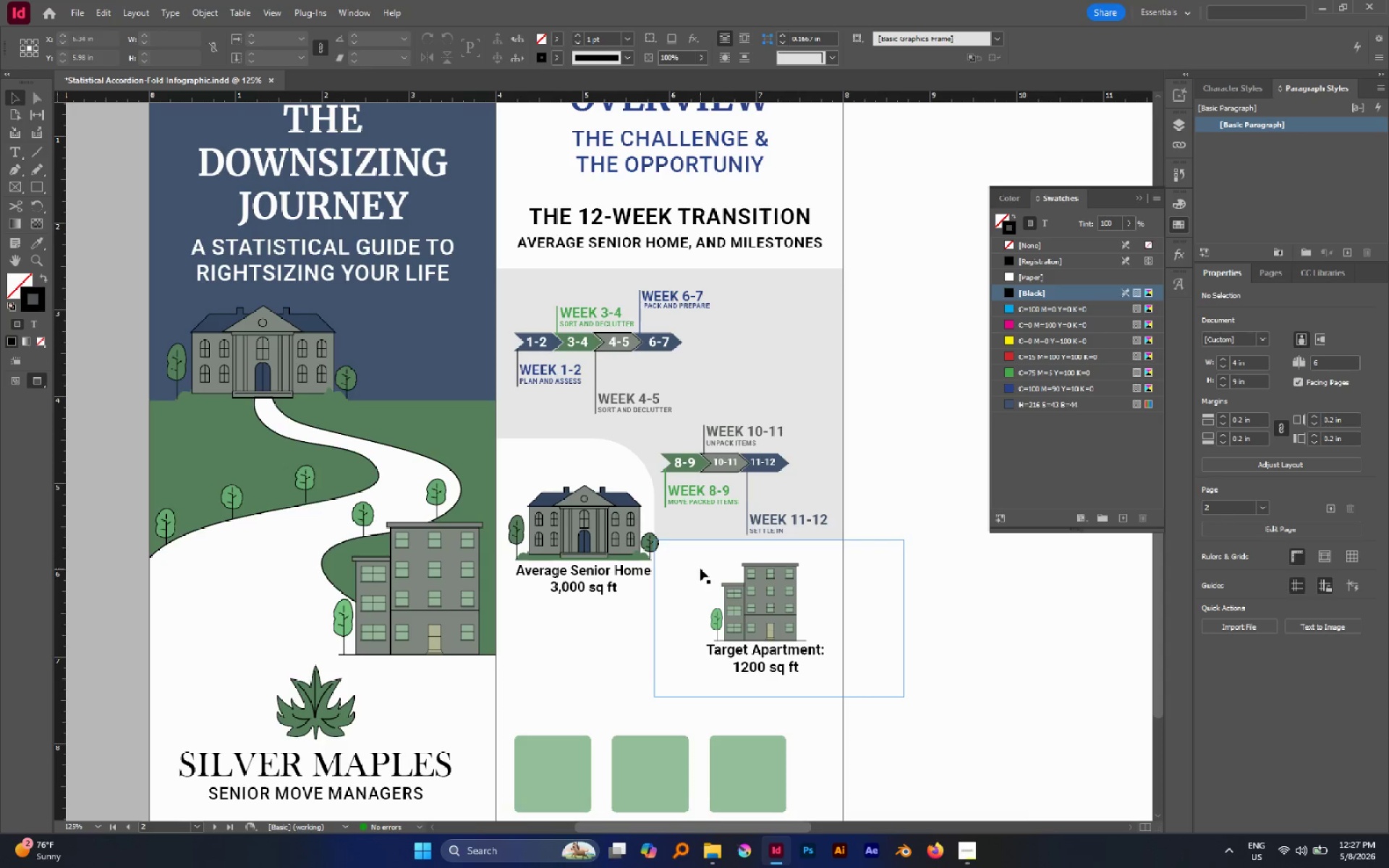 
left_click_drag(start_coordinate=[700, 569], to_coordinate=[711, 411])
 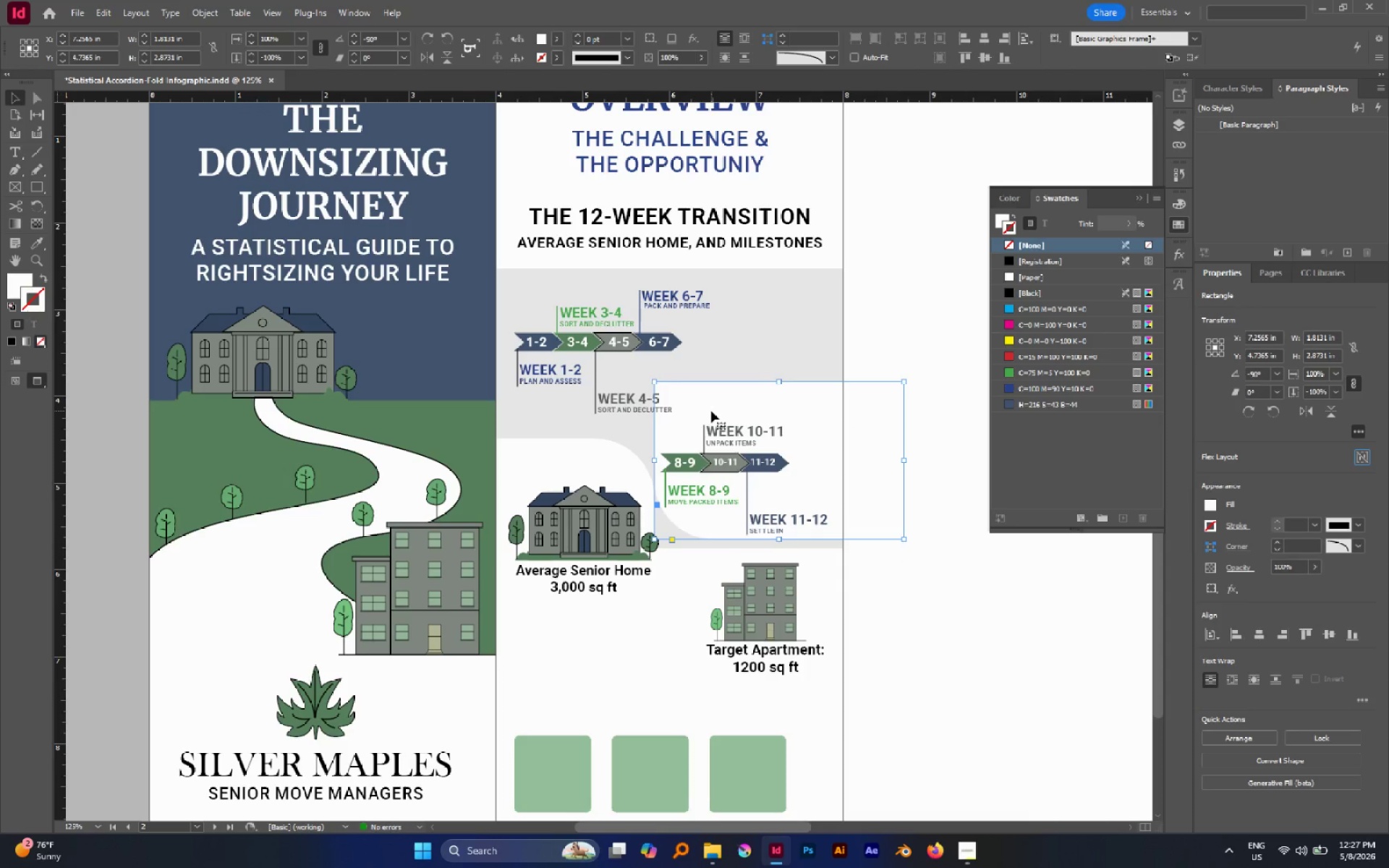 
hold_key(key=ShiftLeft, duration=2.03)
 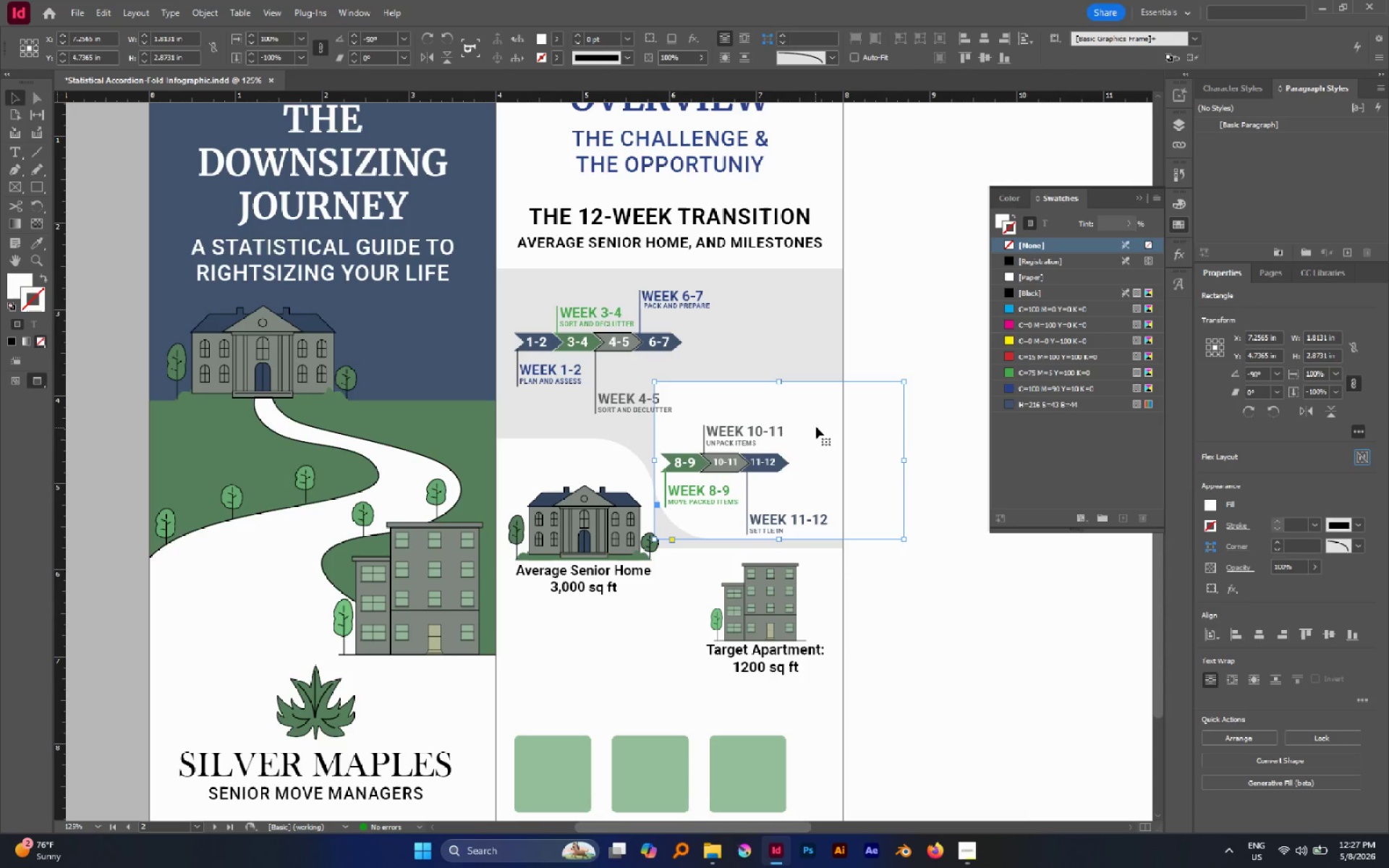 
left_click_drag(start_coordinate=[814, 406], to_coordinate=[805, 538])
 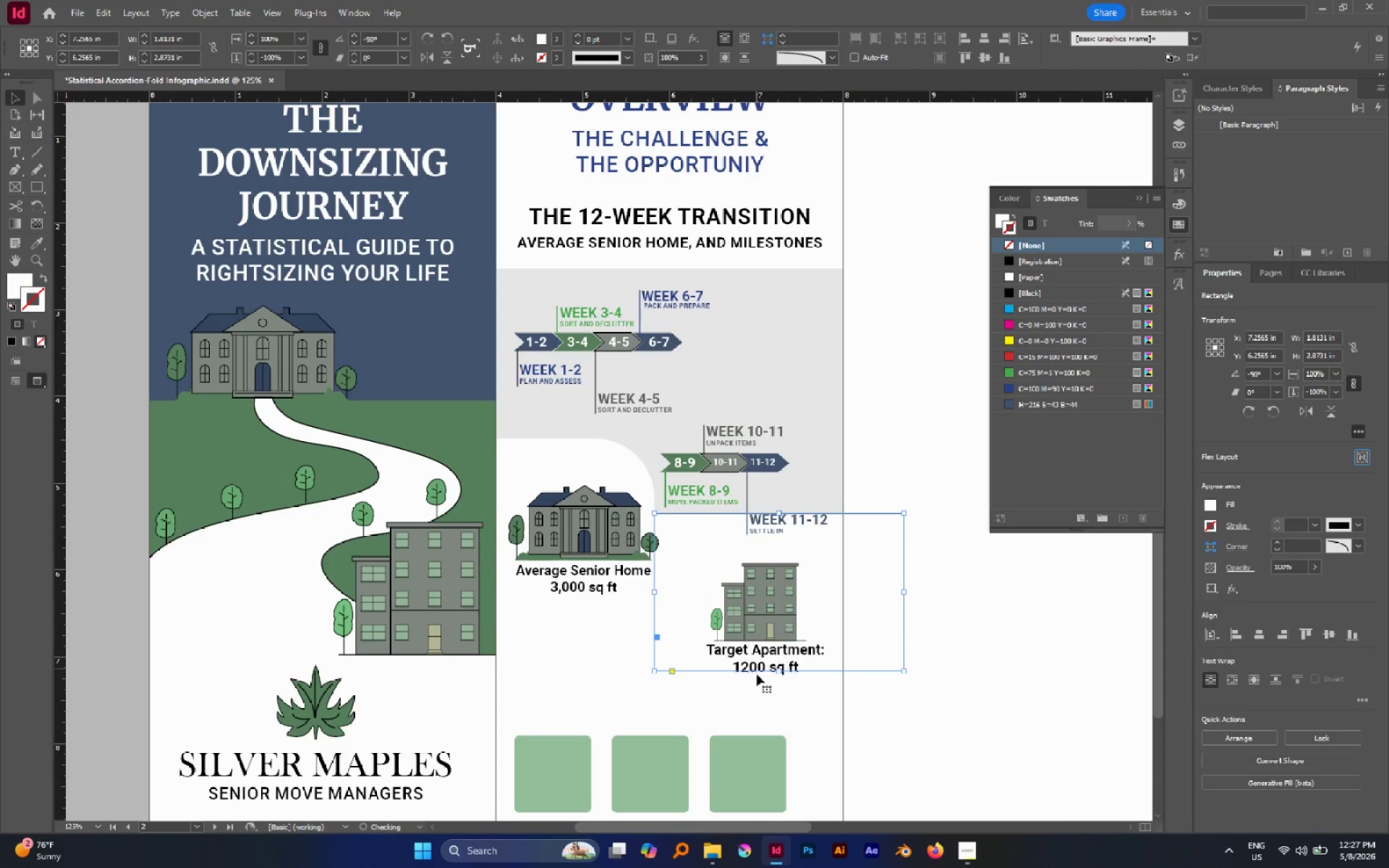 
hold_key(key=ShiftLeft, duration=1.03)
 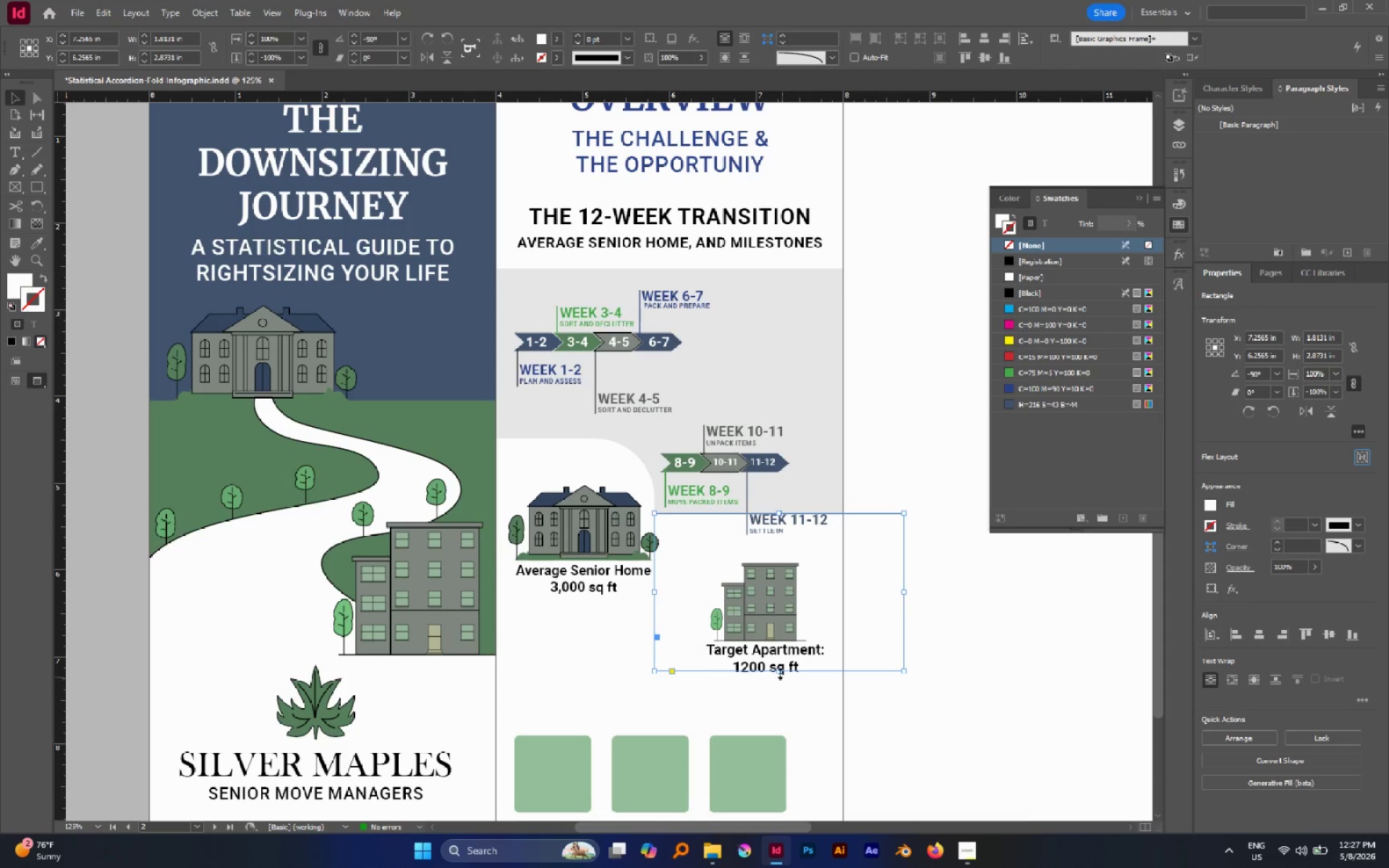 
hold_key(key=ShiftLeft, duration=0.86)
 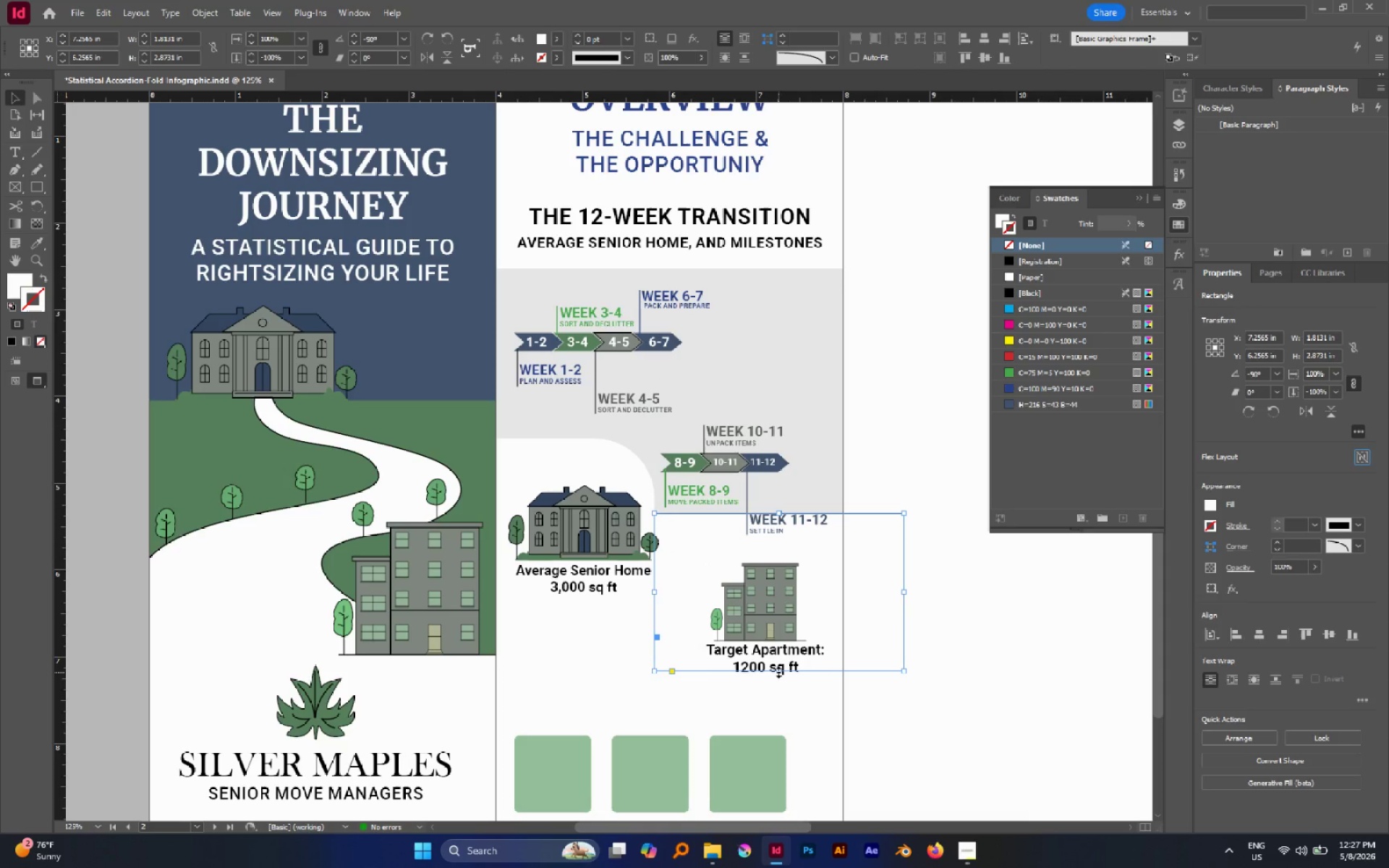 
left_click_drag(start_coordinate=[778, 672], to_coordinate=[787, 566])
 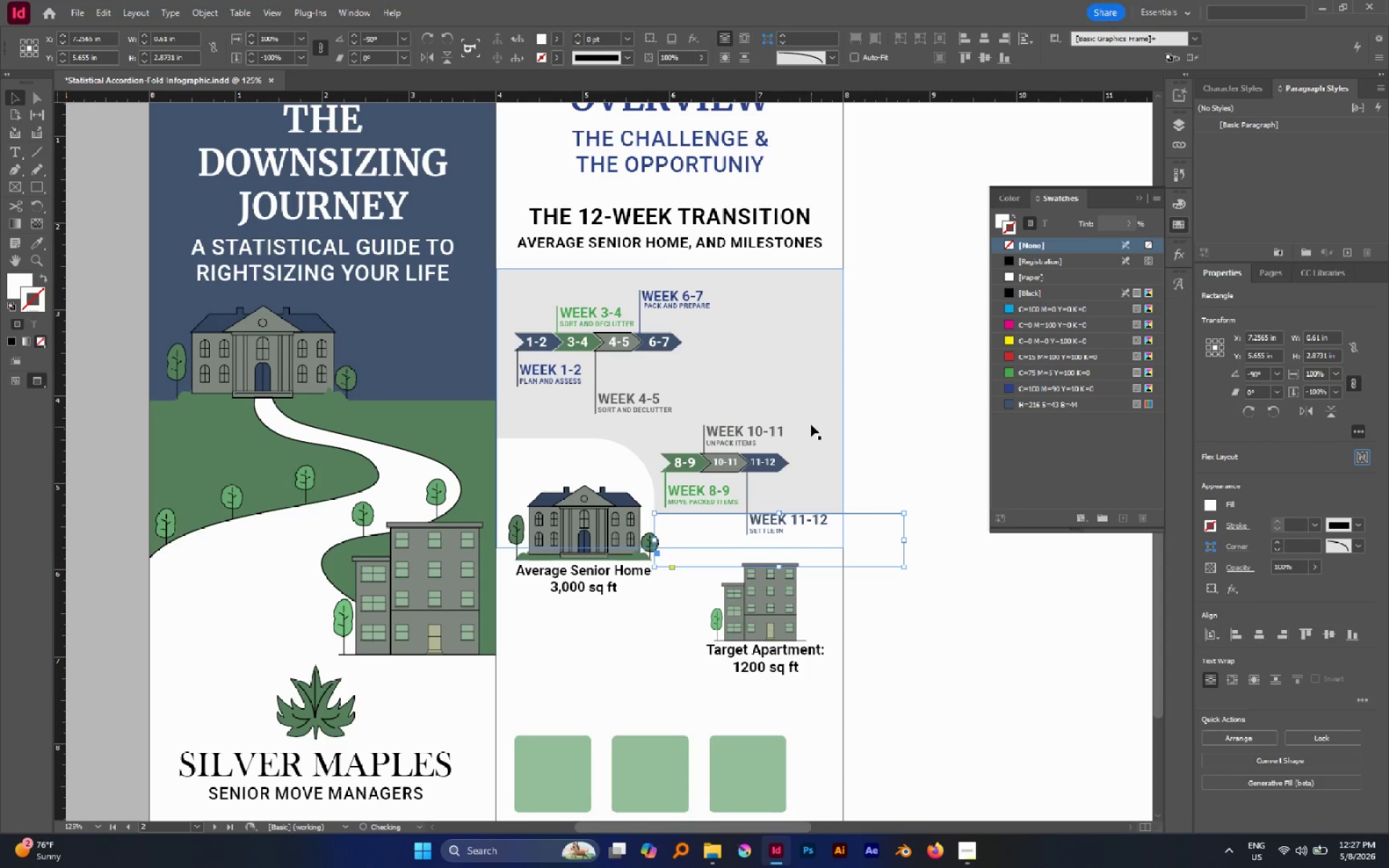 
left_click([812, 425])
 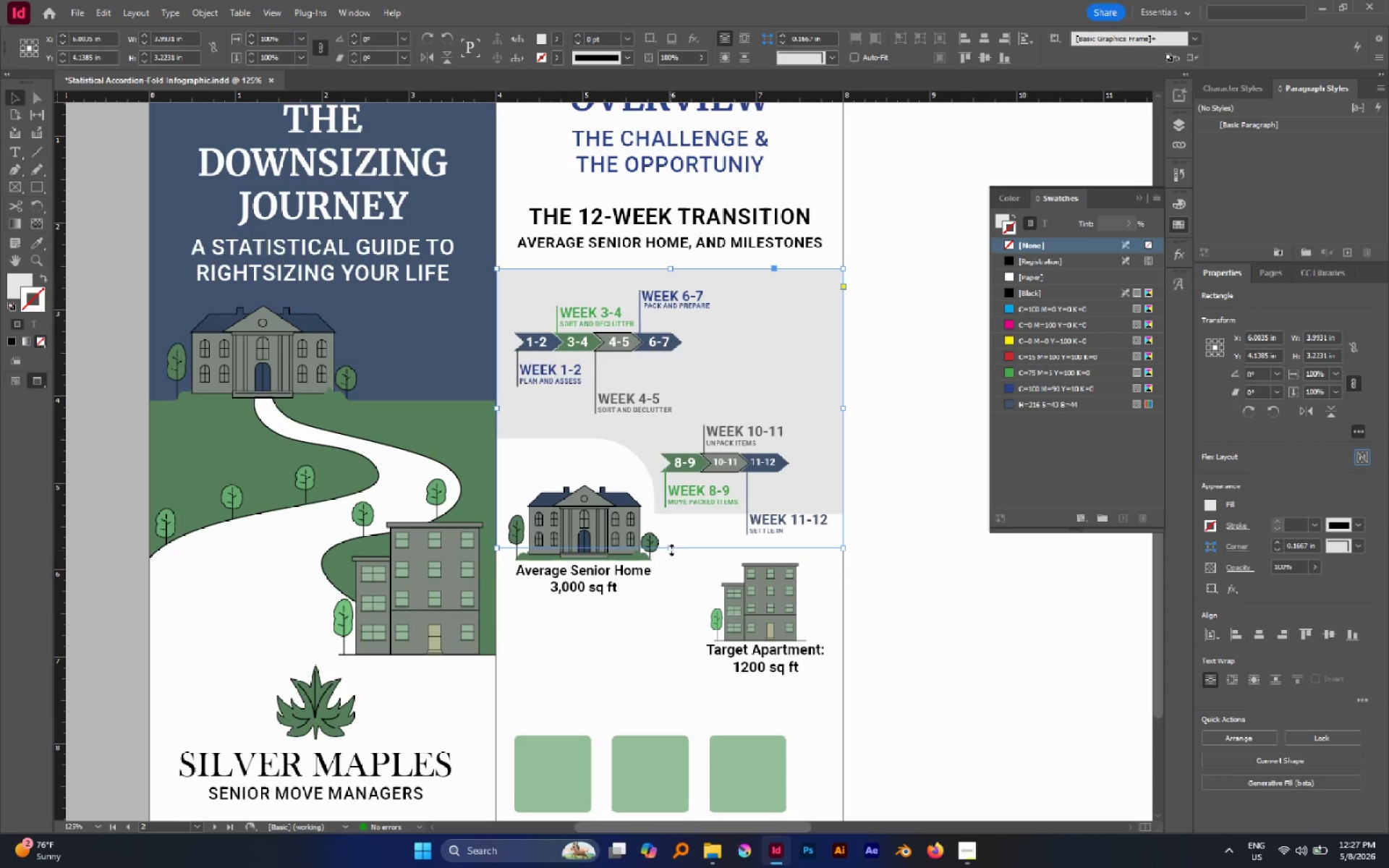 
left_click_drag(start_coordinate=[671, 550], to_coordinate=[677, 582])
 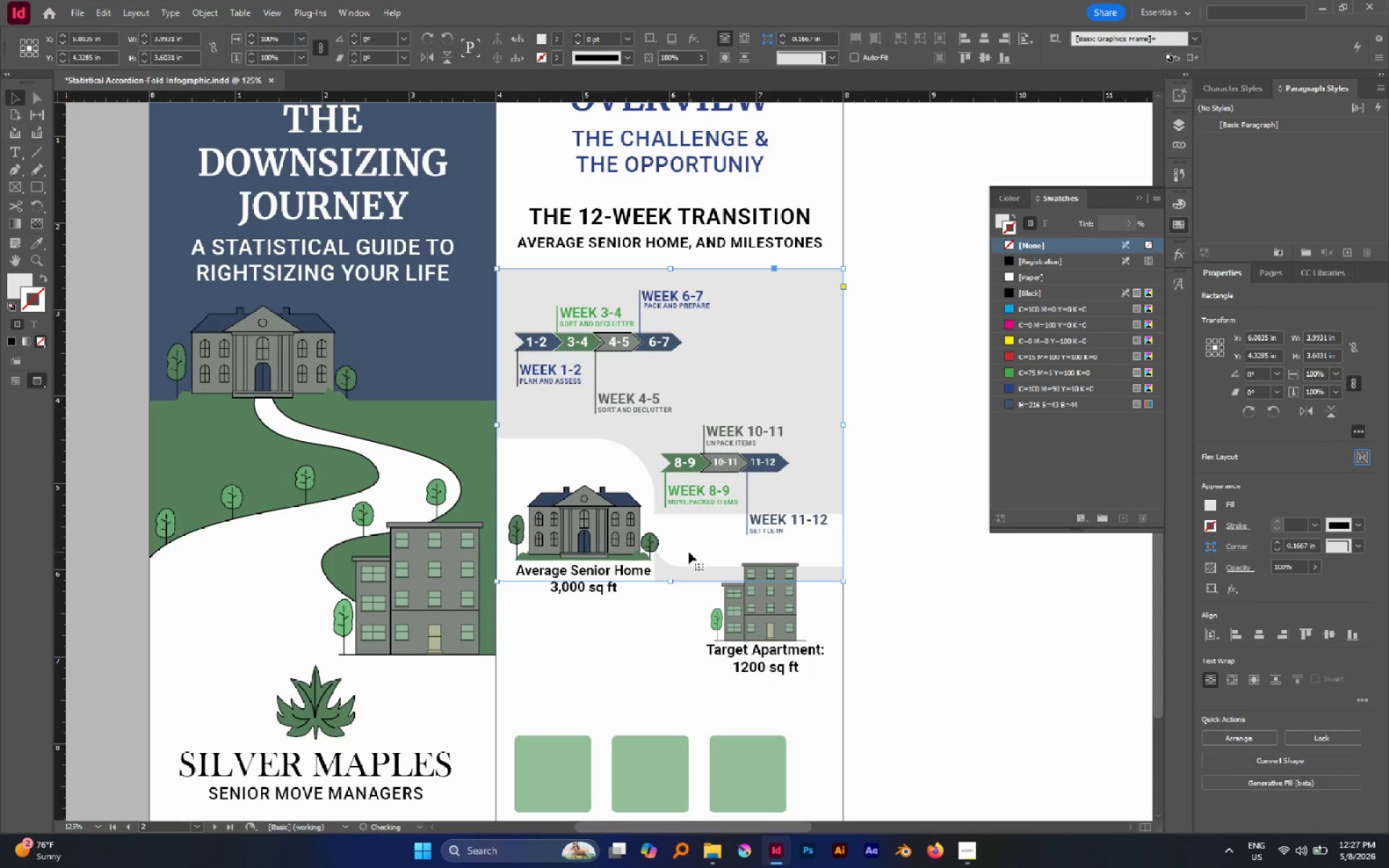 
left_click([689, 552])
 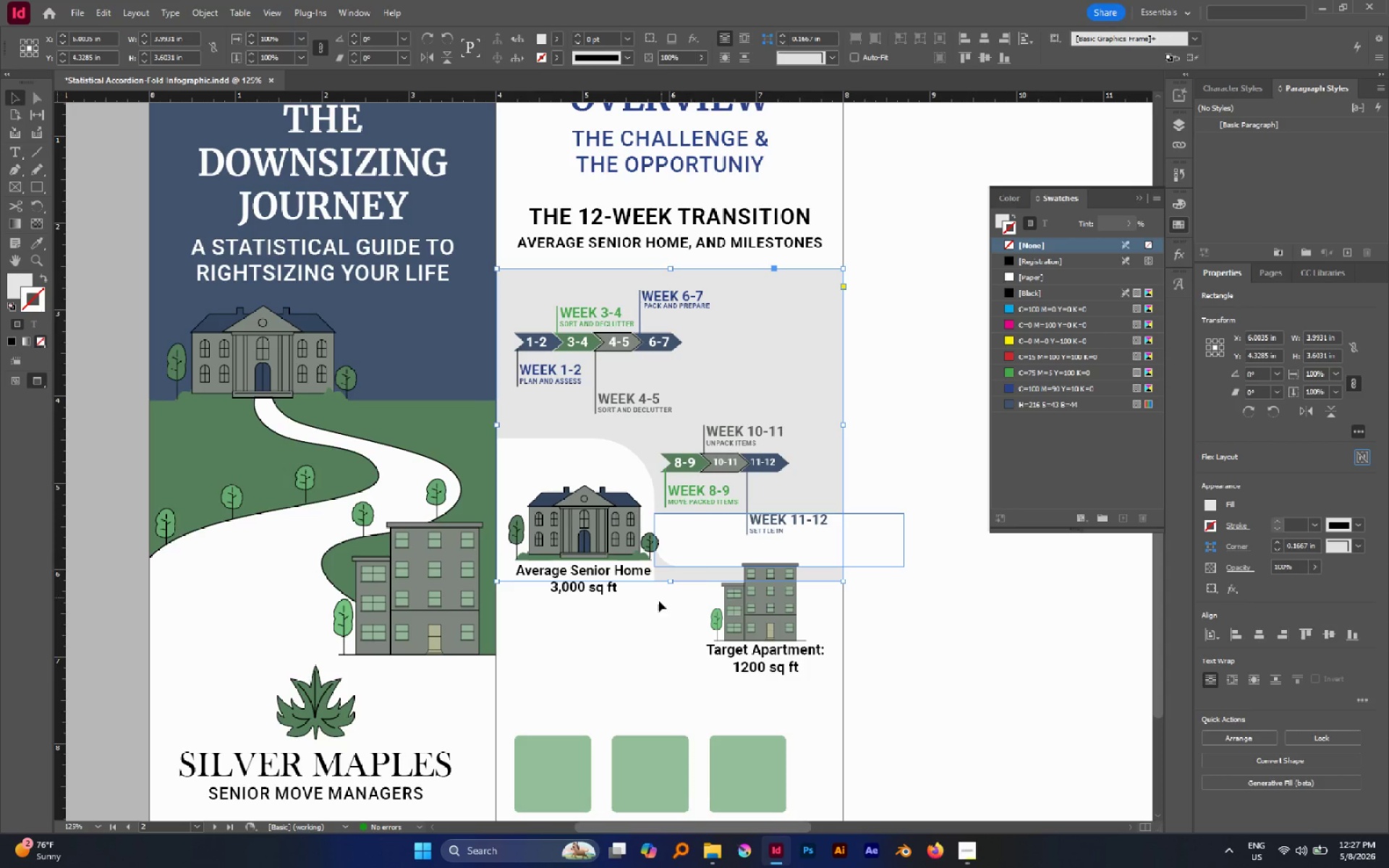 
left_click([657, 605])
 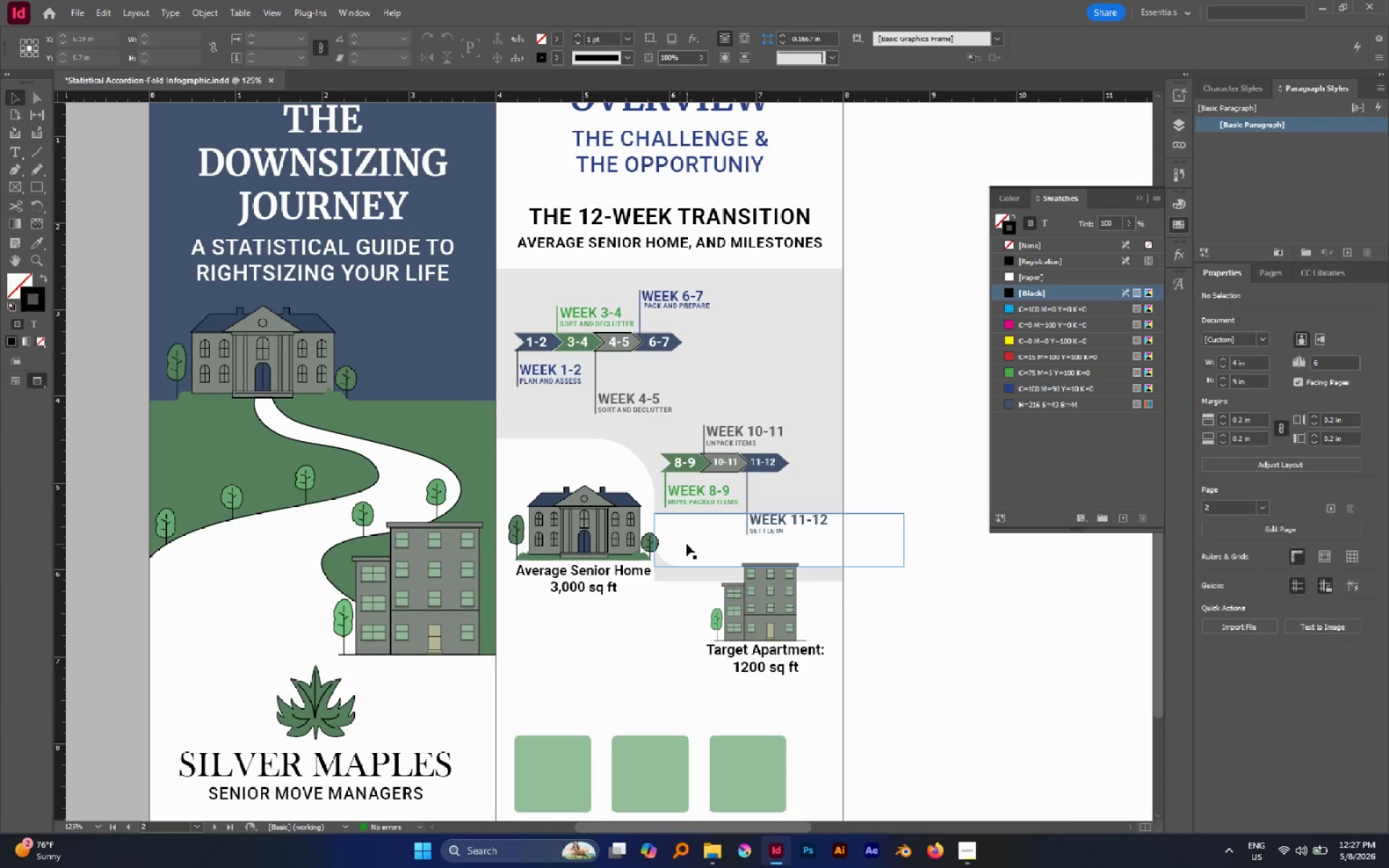 
left_click([687, 544])
 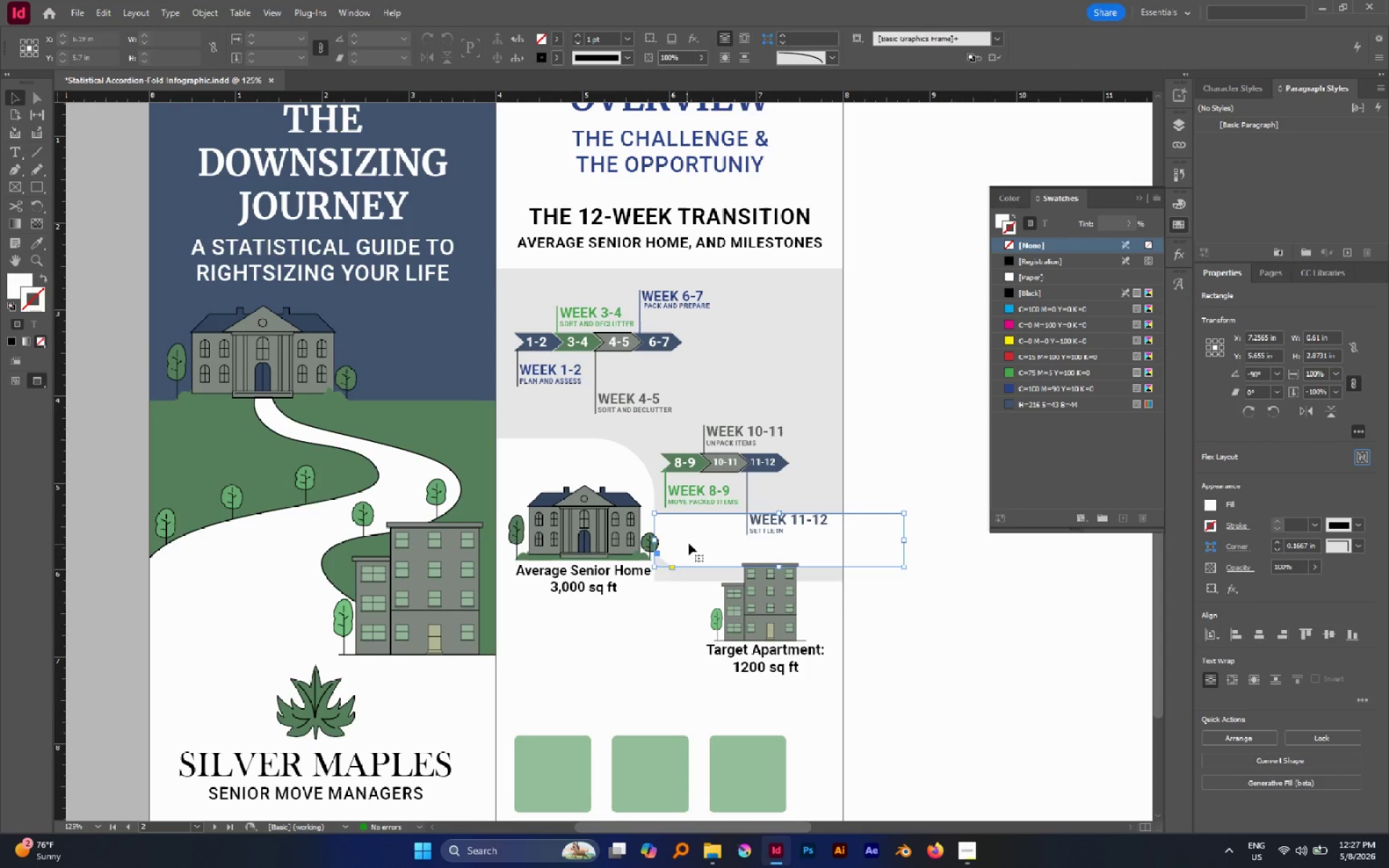 
left_click_drag(start_coordinate=[689, 544], to_coordinate=[689, 558])
 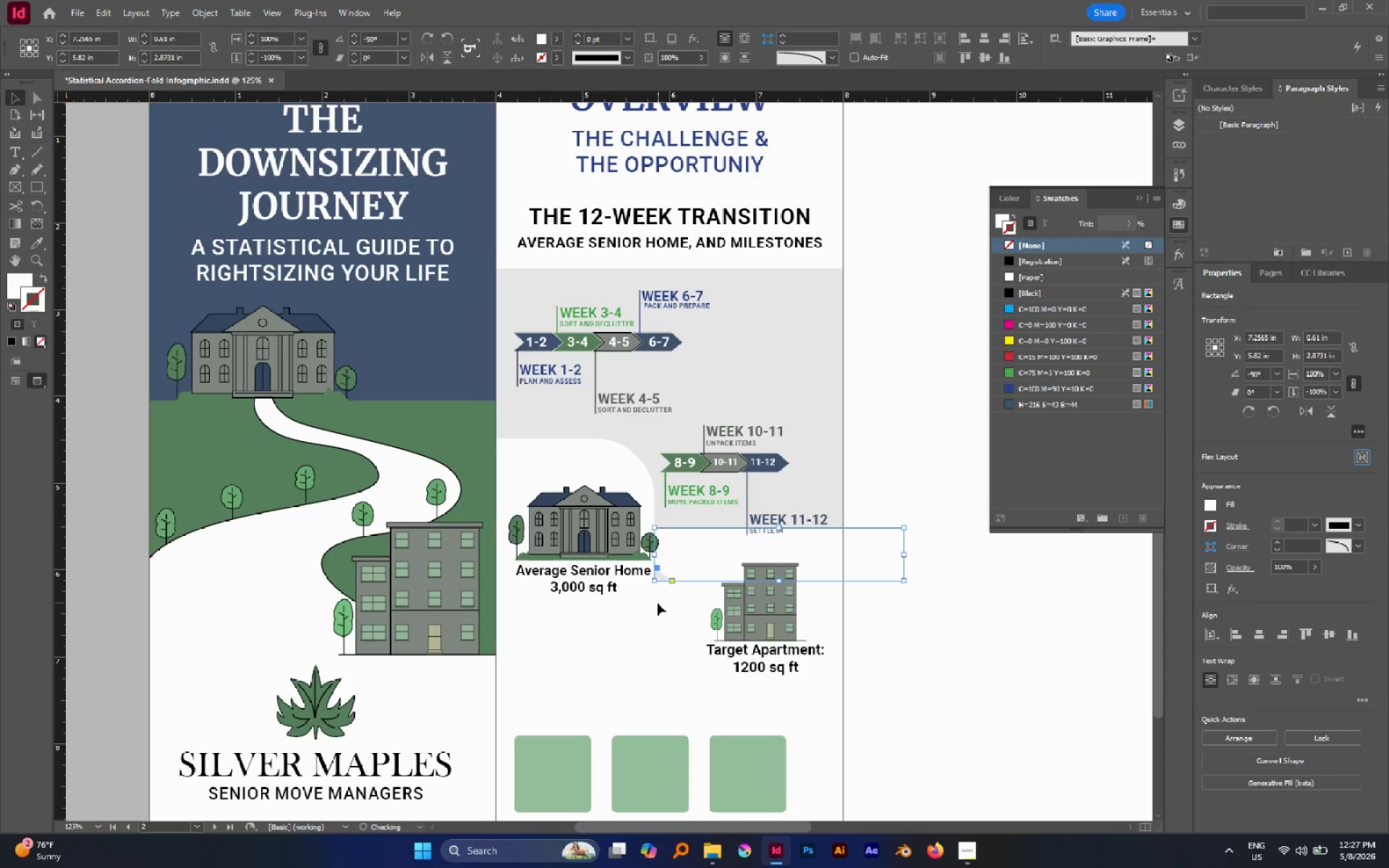 
hold_key(key=ShiftLeft, duration=0.97)
 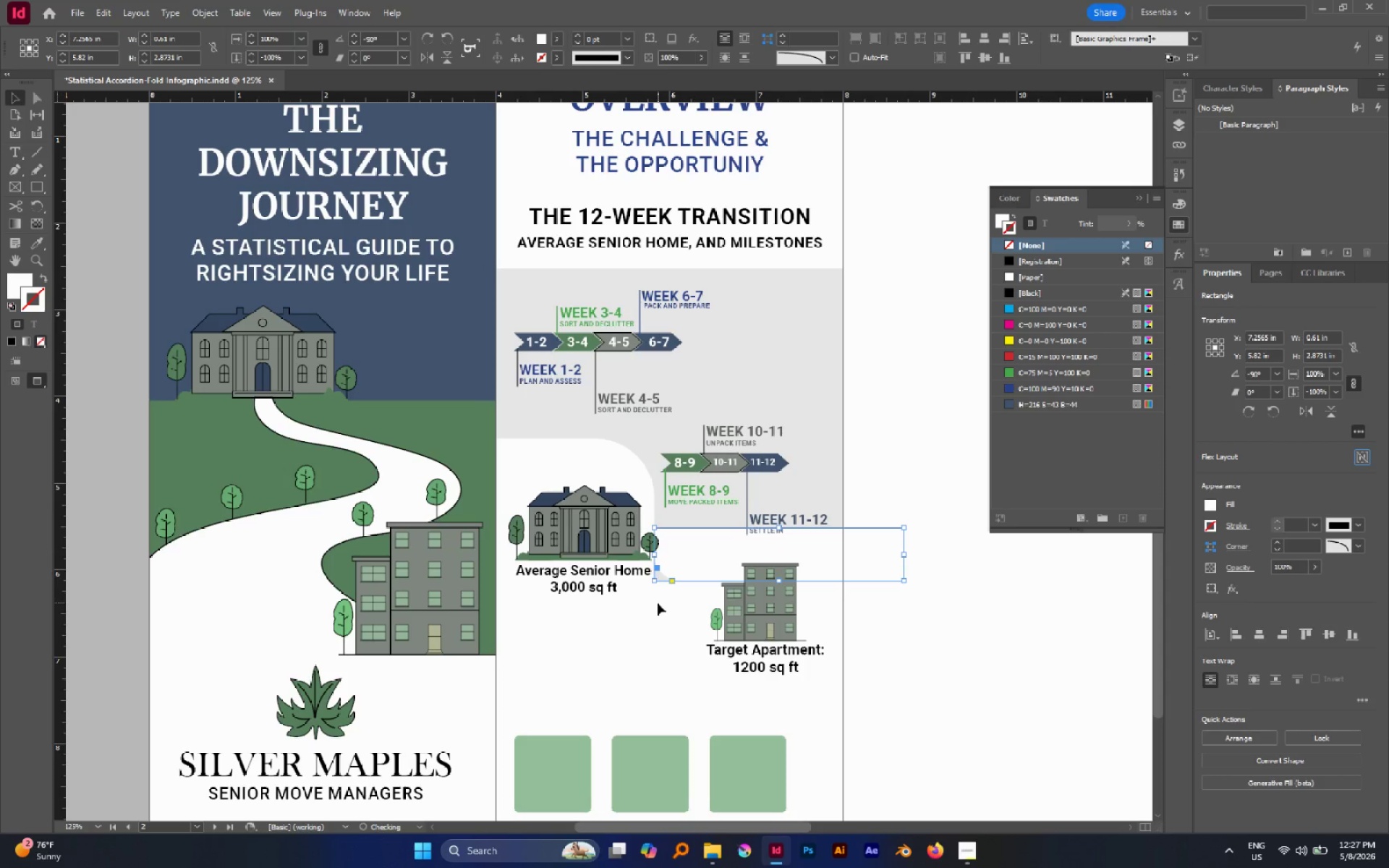 
left_click([658, 603])
 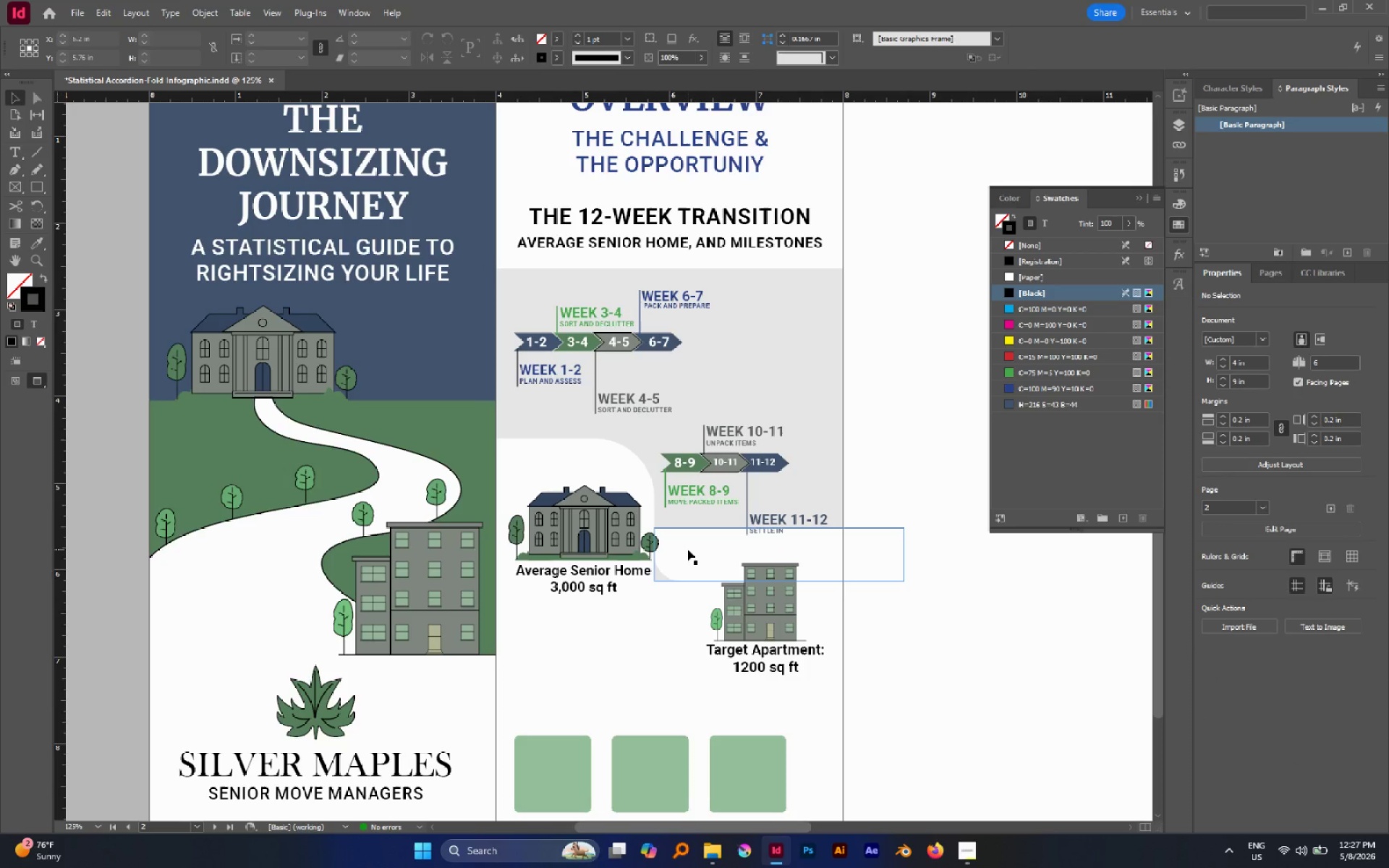 
left_click([687, 549])
 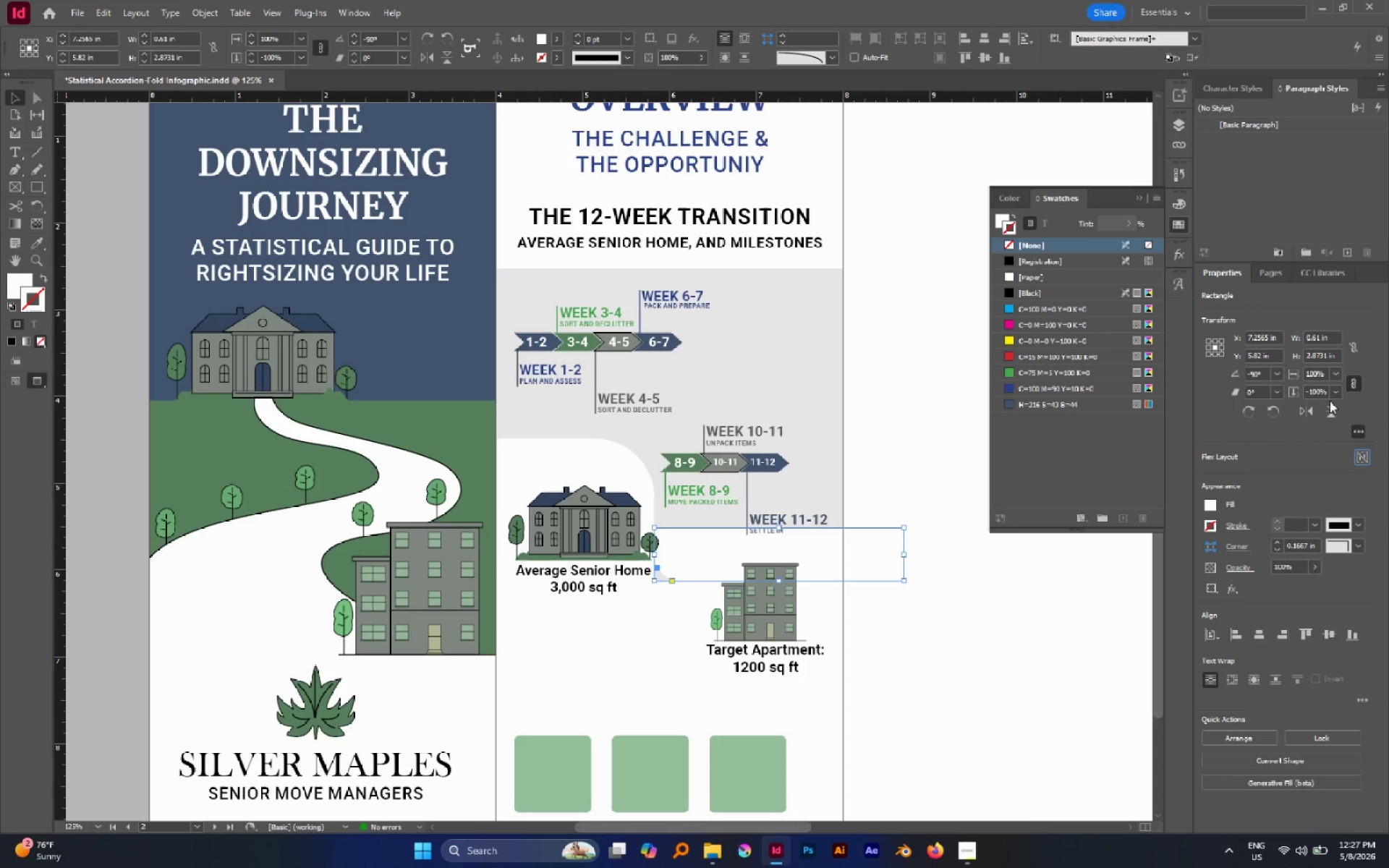 
double_click([1330, 404])
 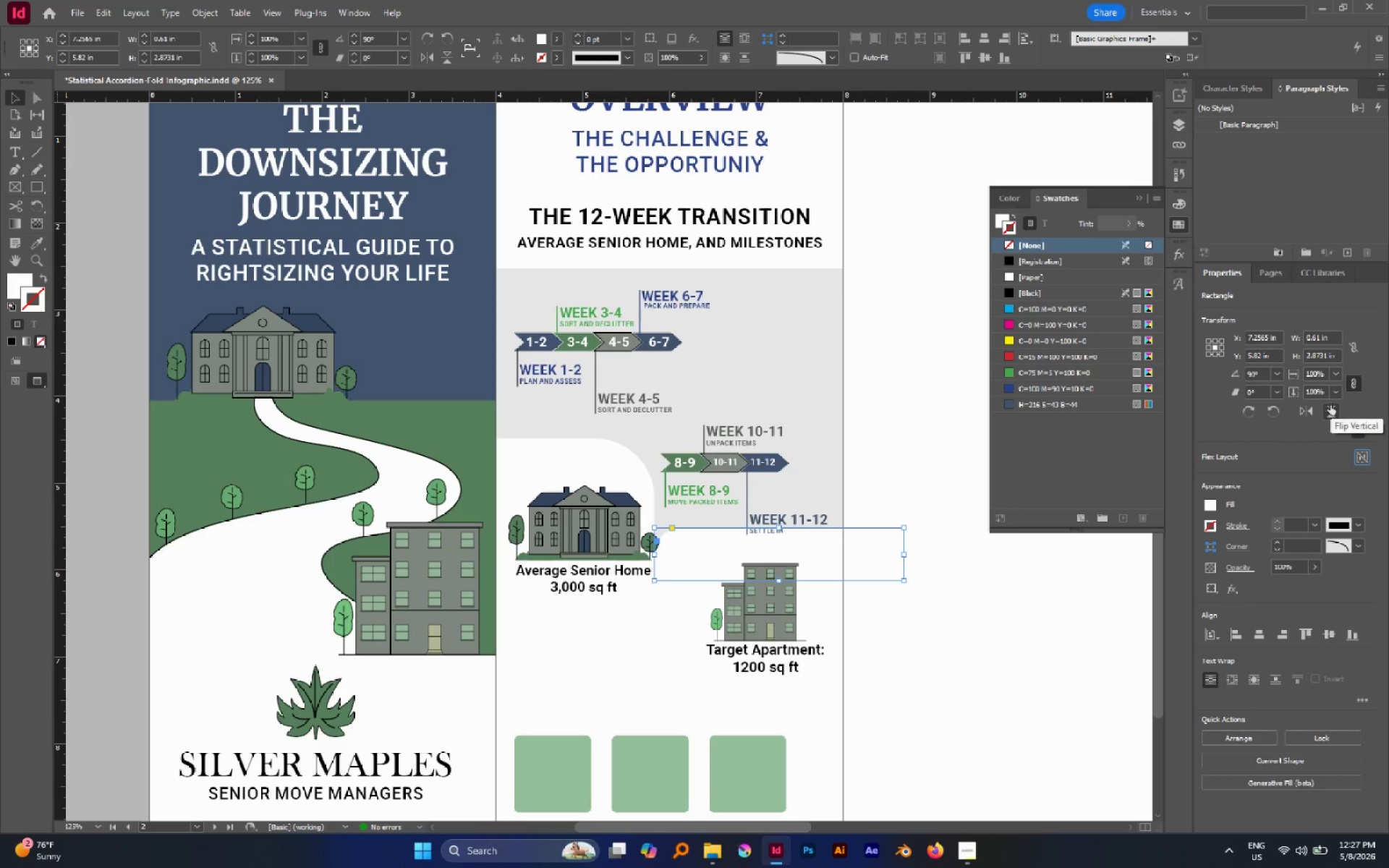 
left_click([1304, 407])
 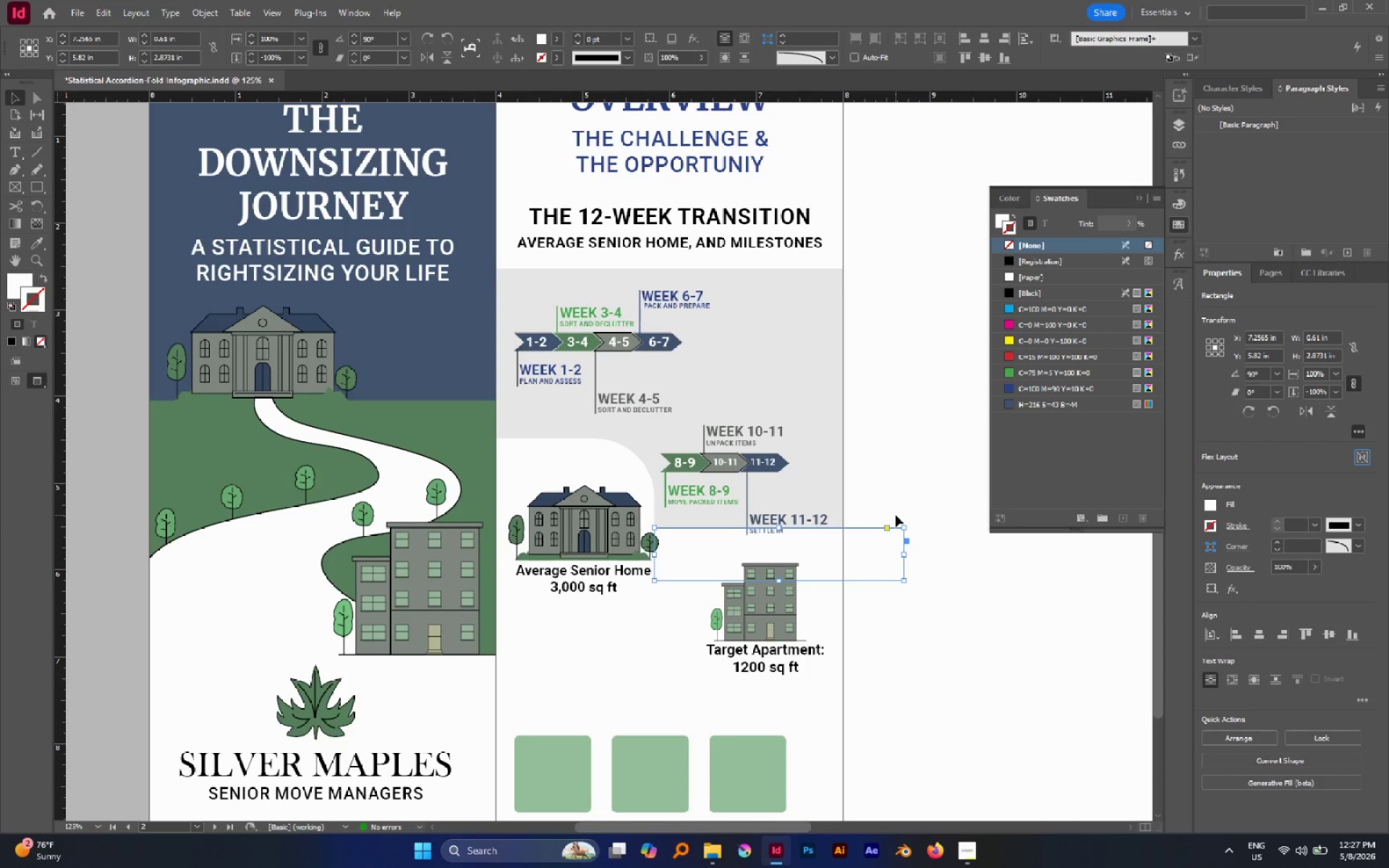 
wait(12.38)
 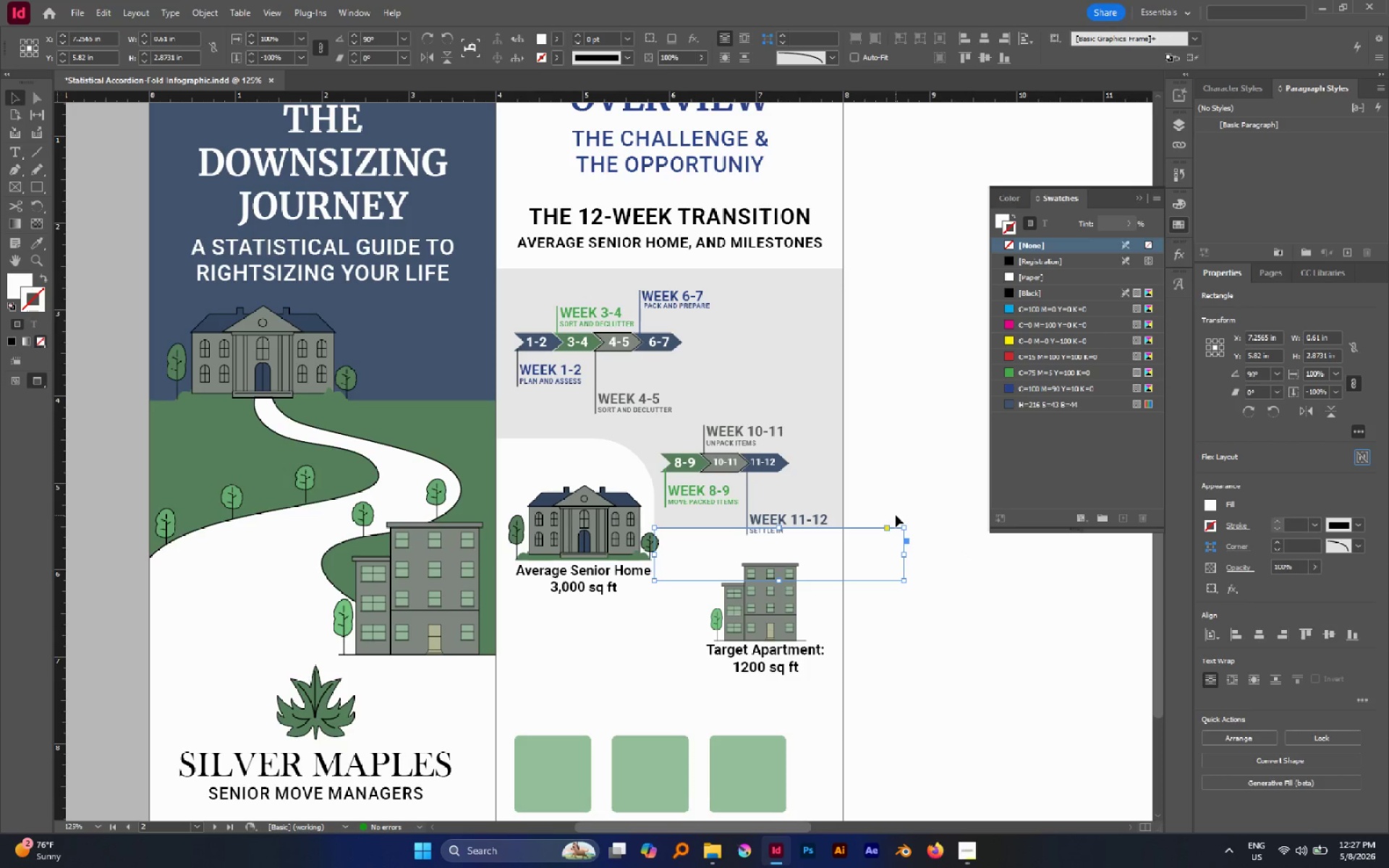 
left_click([1332, 408])
 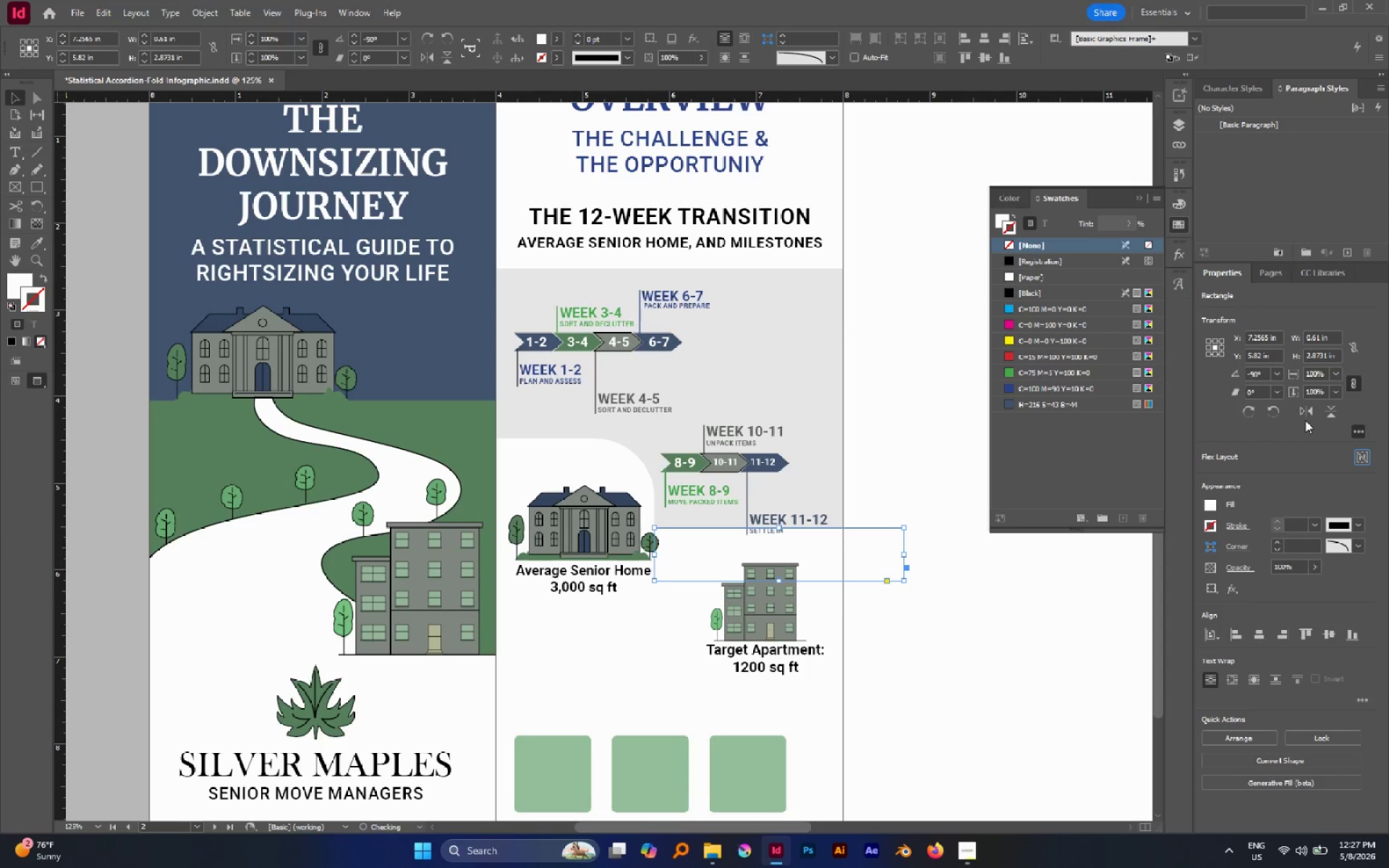 
left_click([1311, 412])
 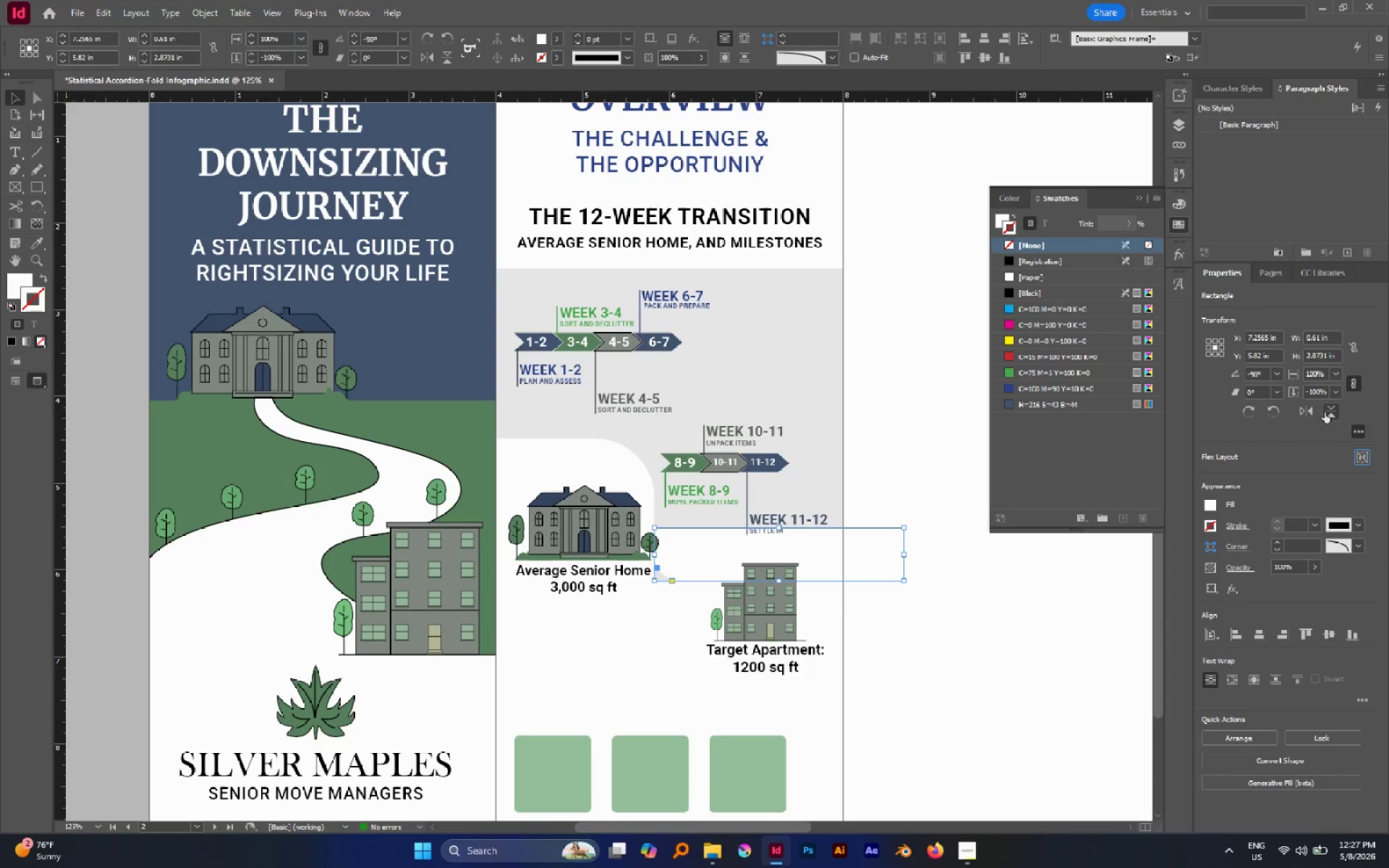 
left_click([1325, 412])
 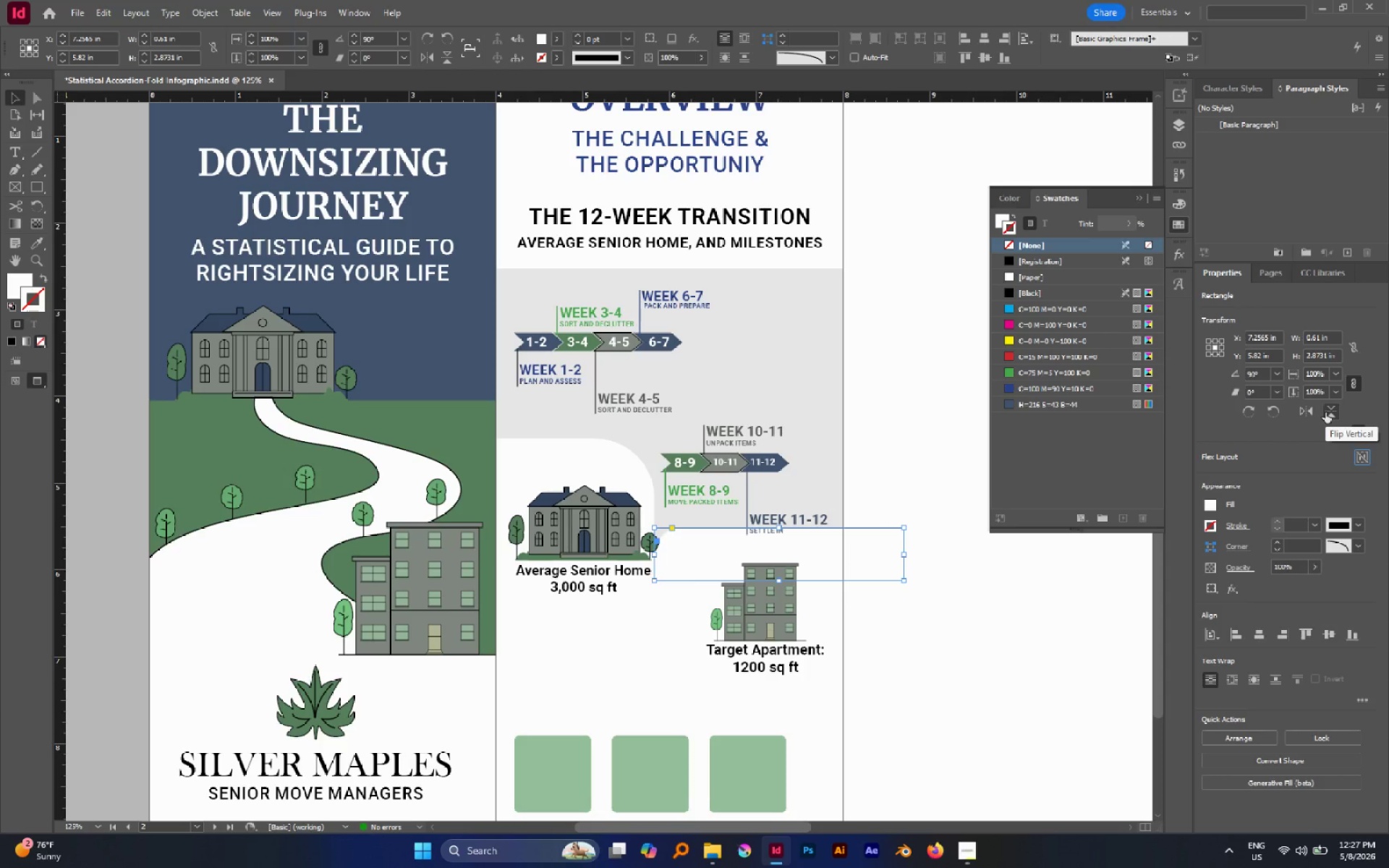 
left_click([1325, 412])
 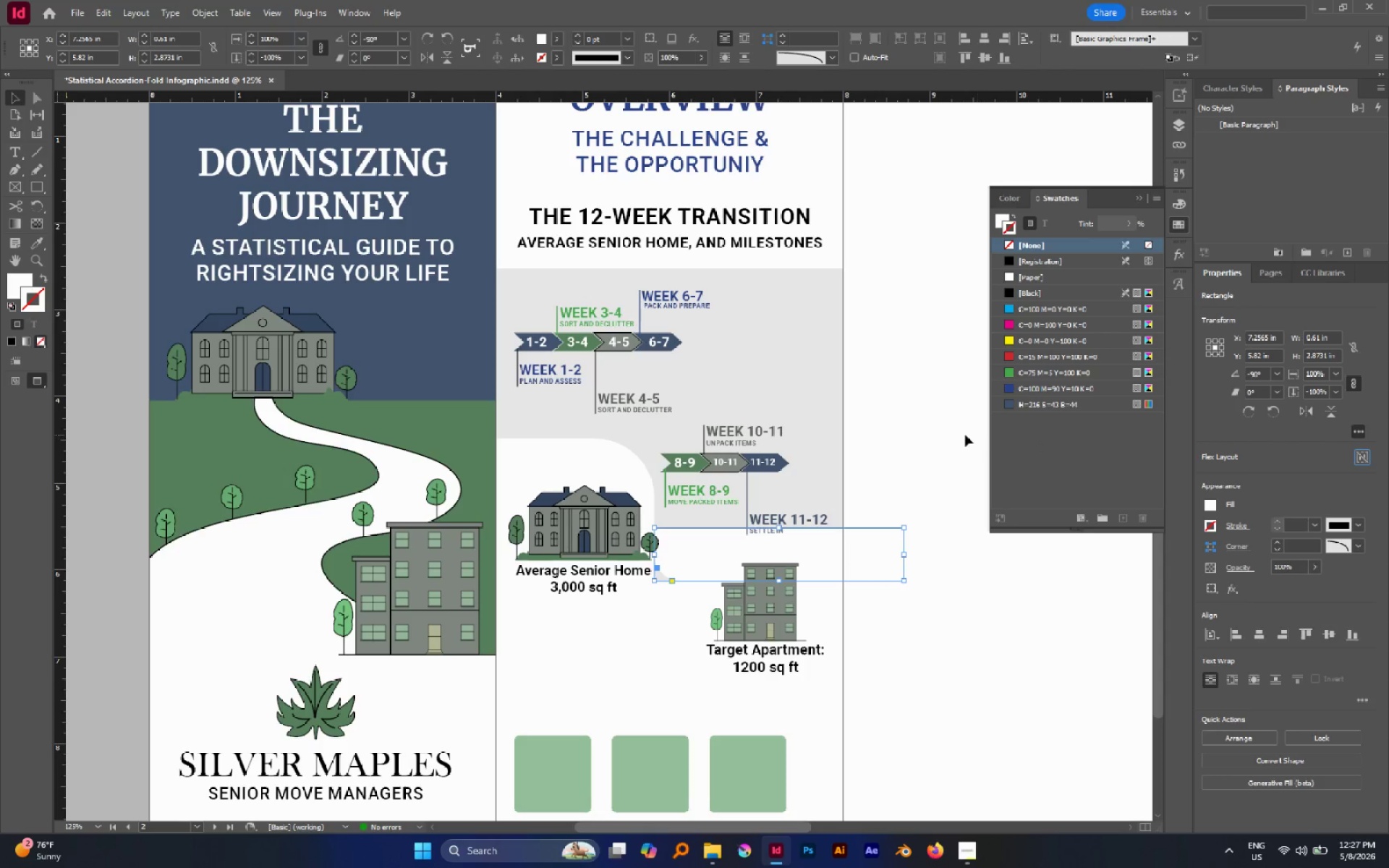 
left_click([945, 435])
 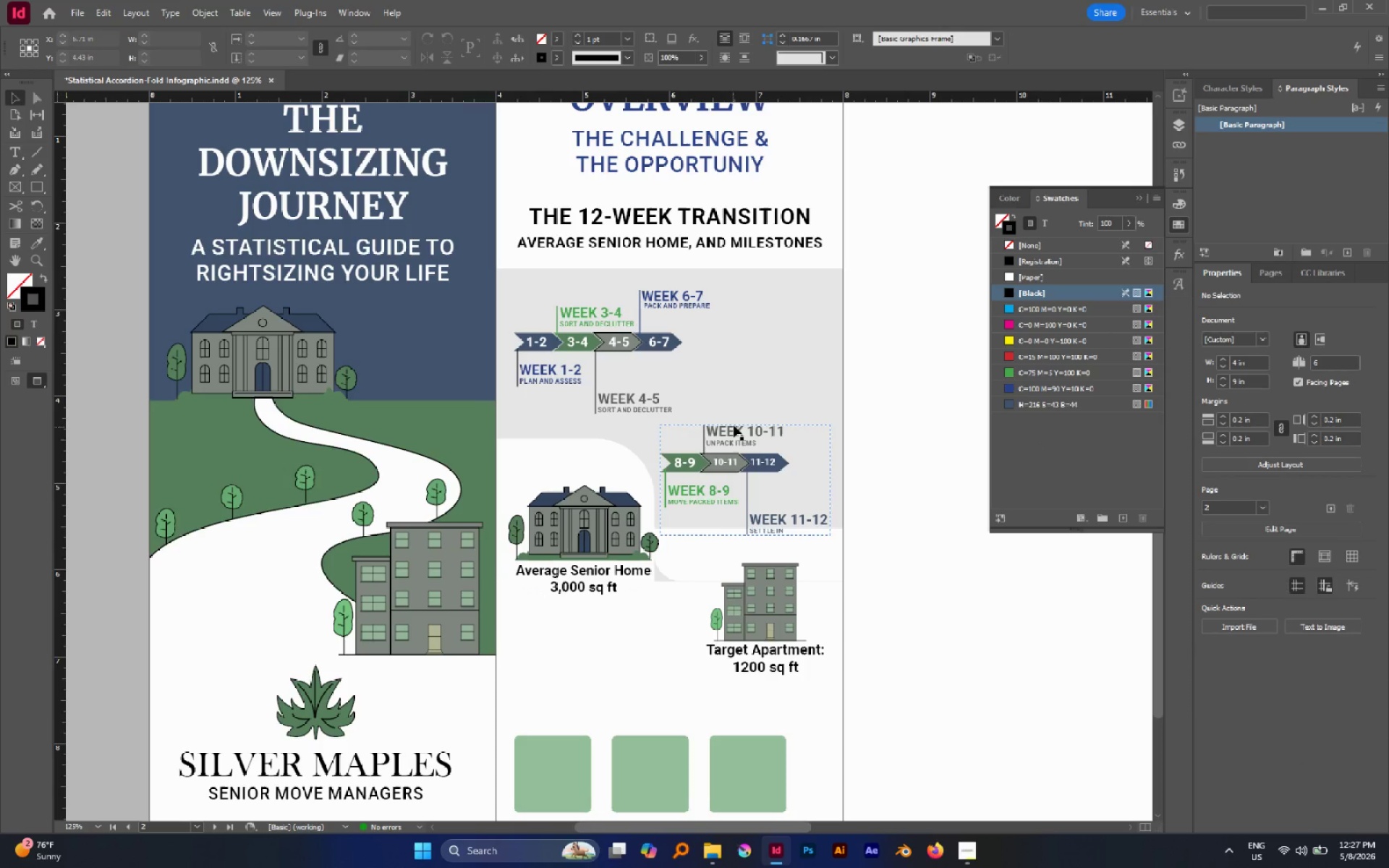 
left_click([753, 412])
 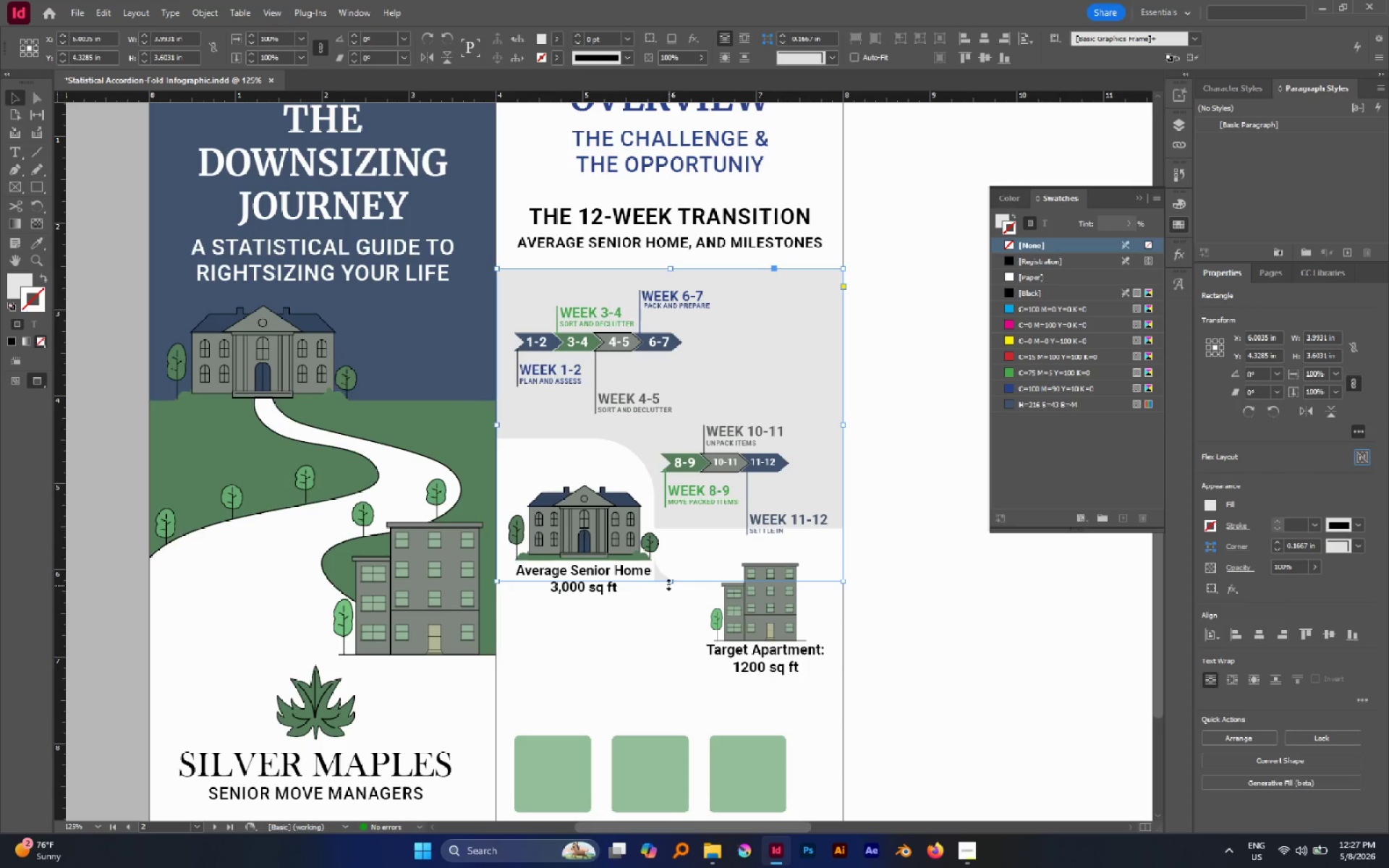 
left_click_drag(start_coordinate=[669, 582], to_coordinate=[677, 550])
 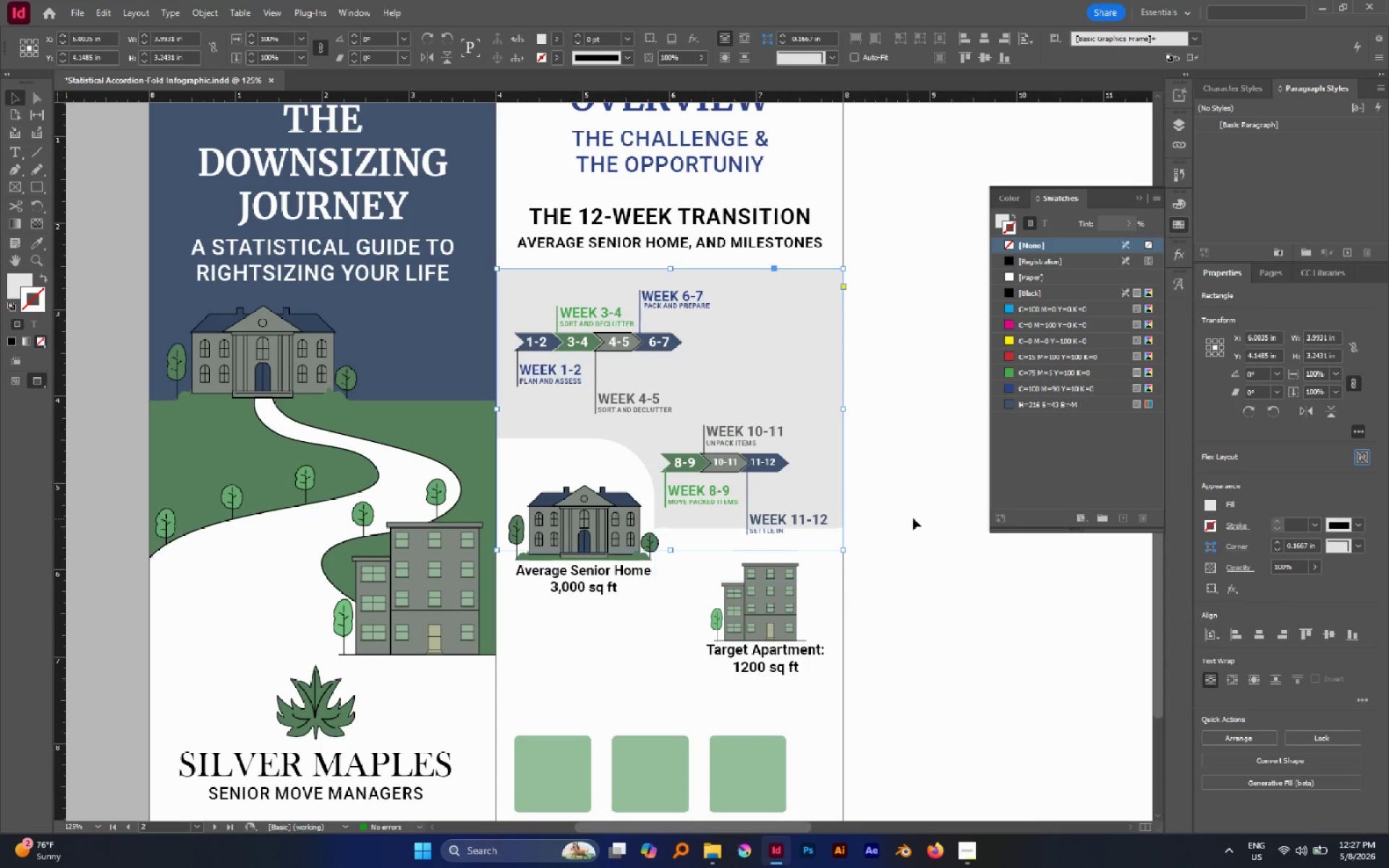 
left_click([932, 512])
 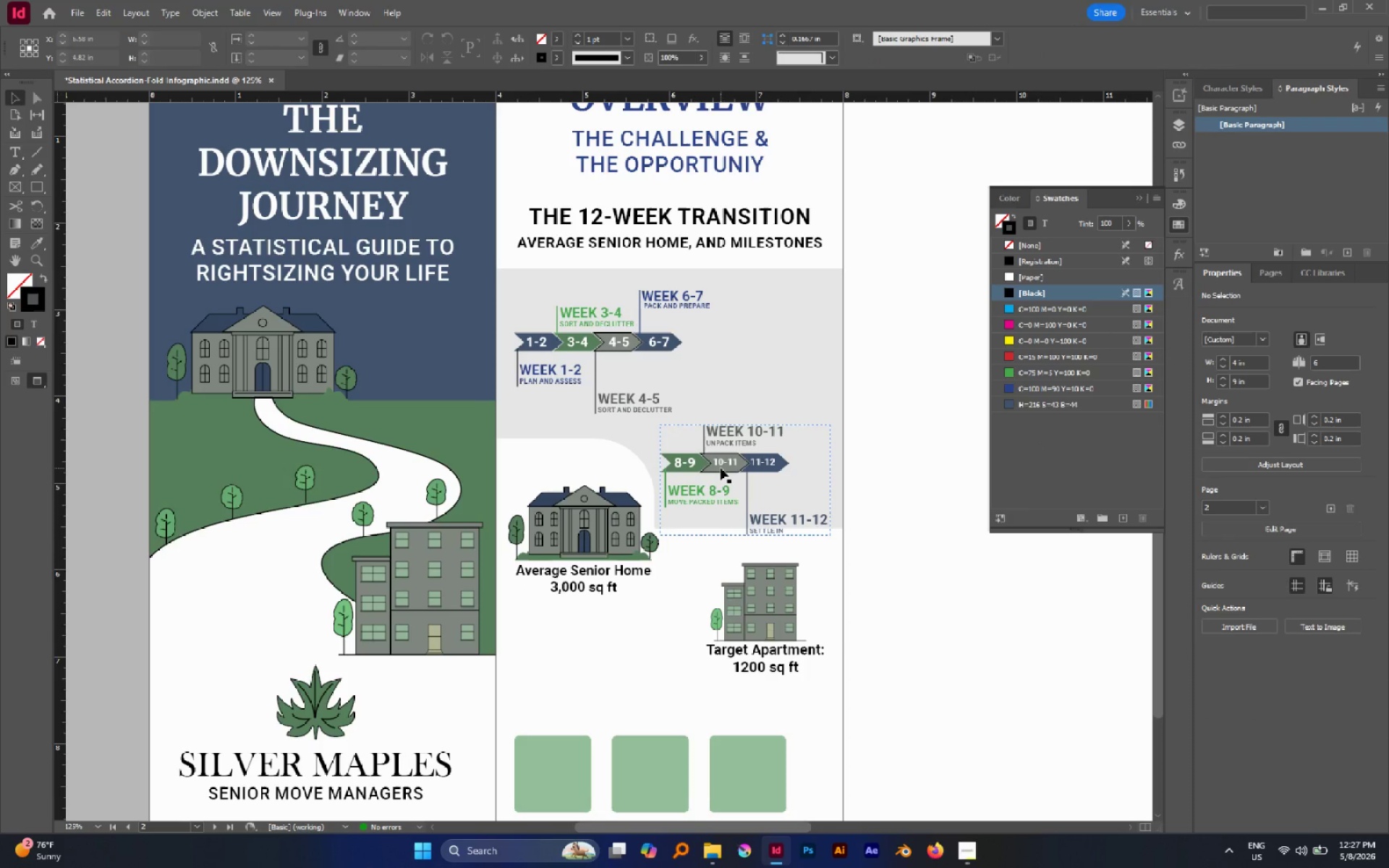 
key(Control+Z)
 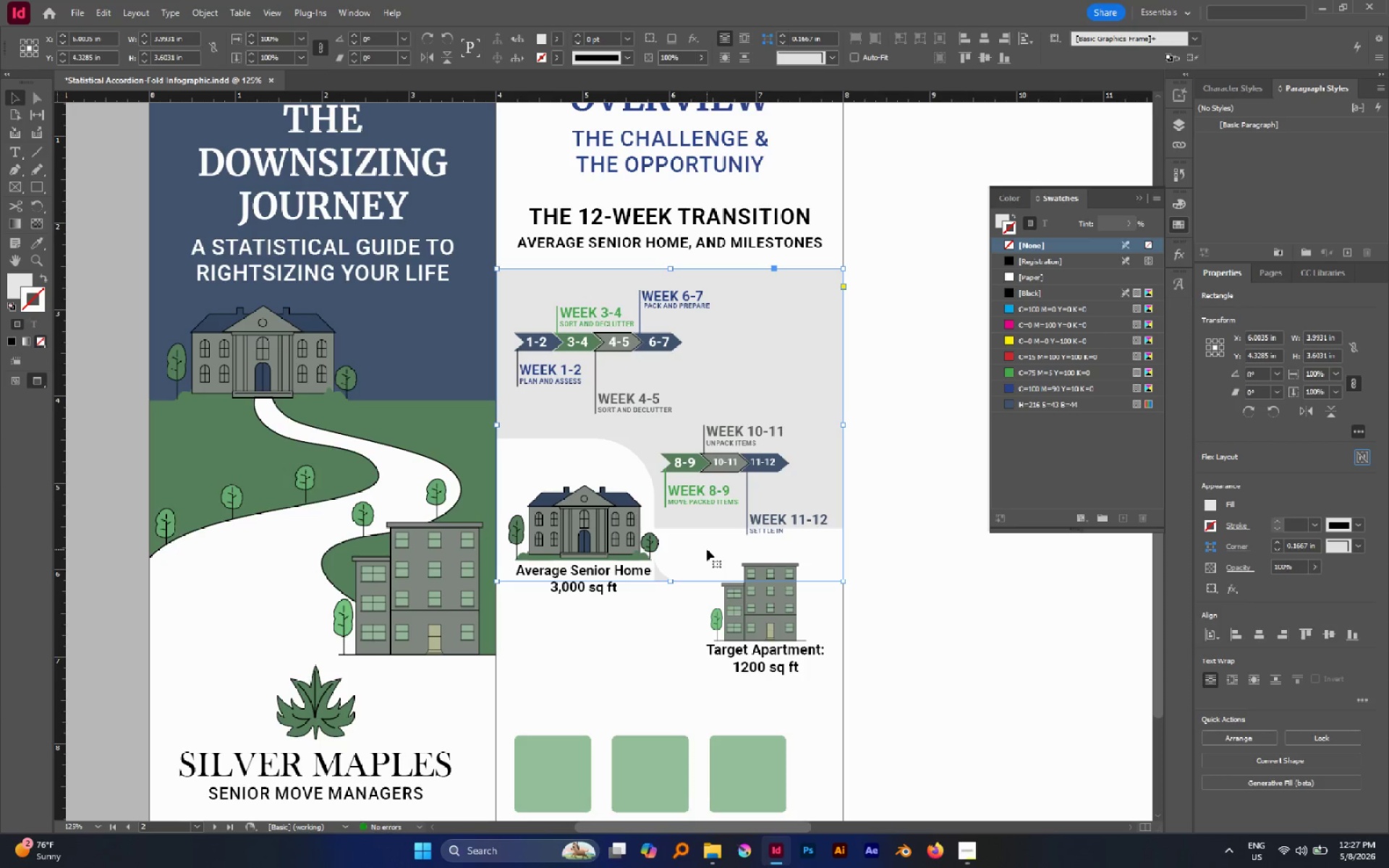 
left_click([707, 549])
 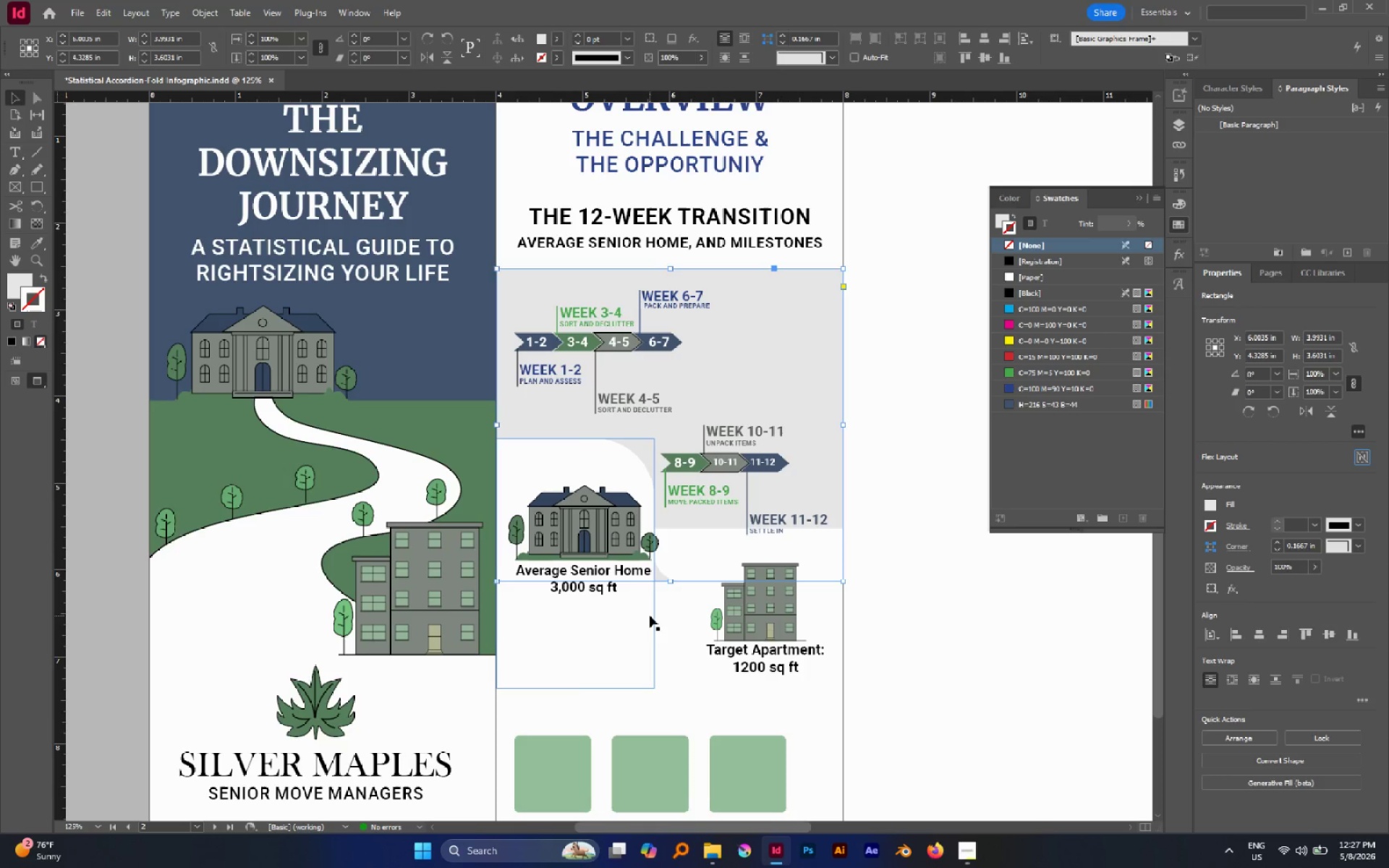 
left_click([650, 616])
 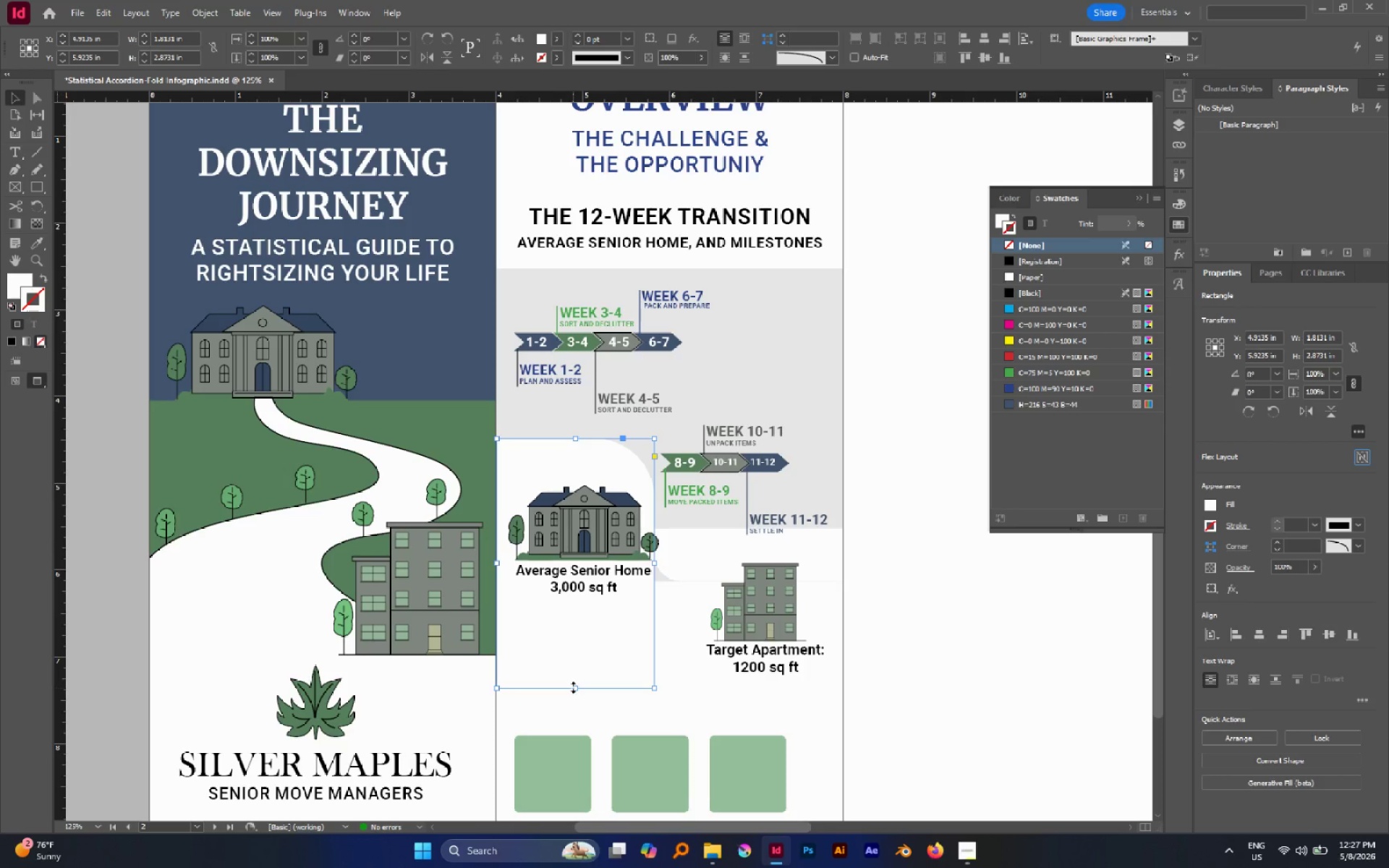 
left_click_drag(start_coordinate=[573, 687], to_coordinate=[590, 607])
 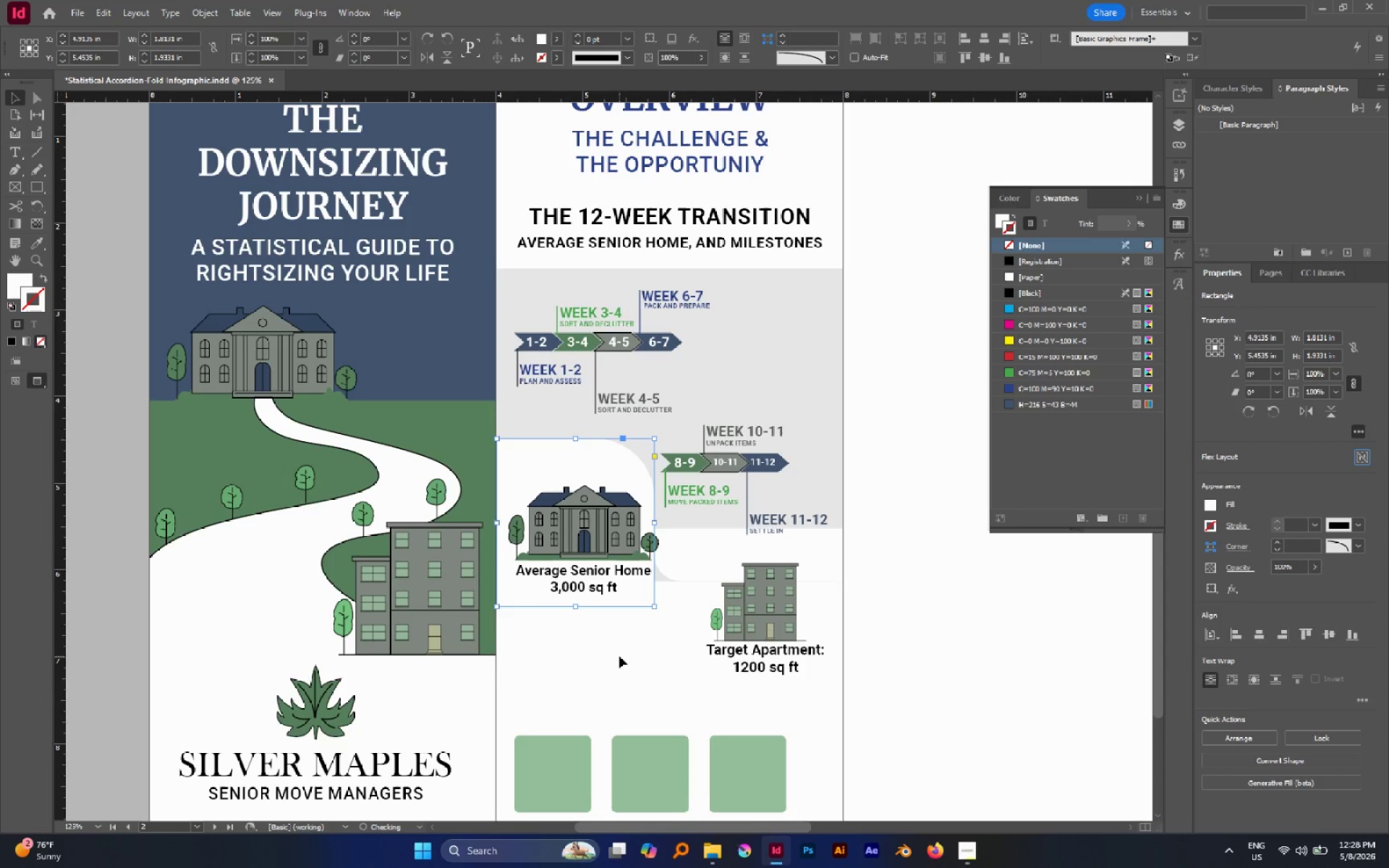 
left_click([619, 656])
 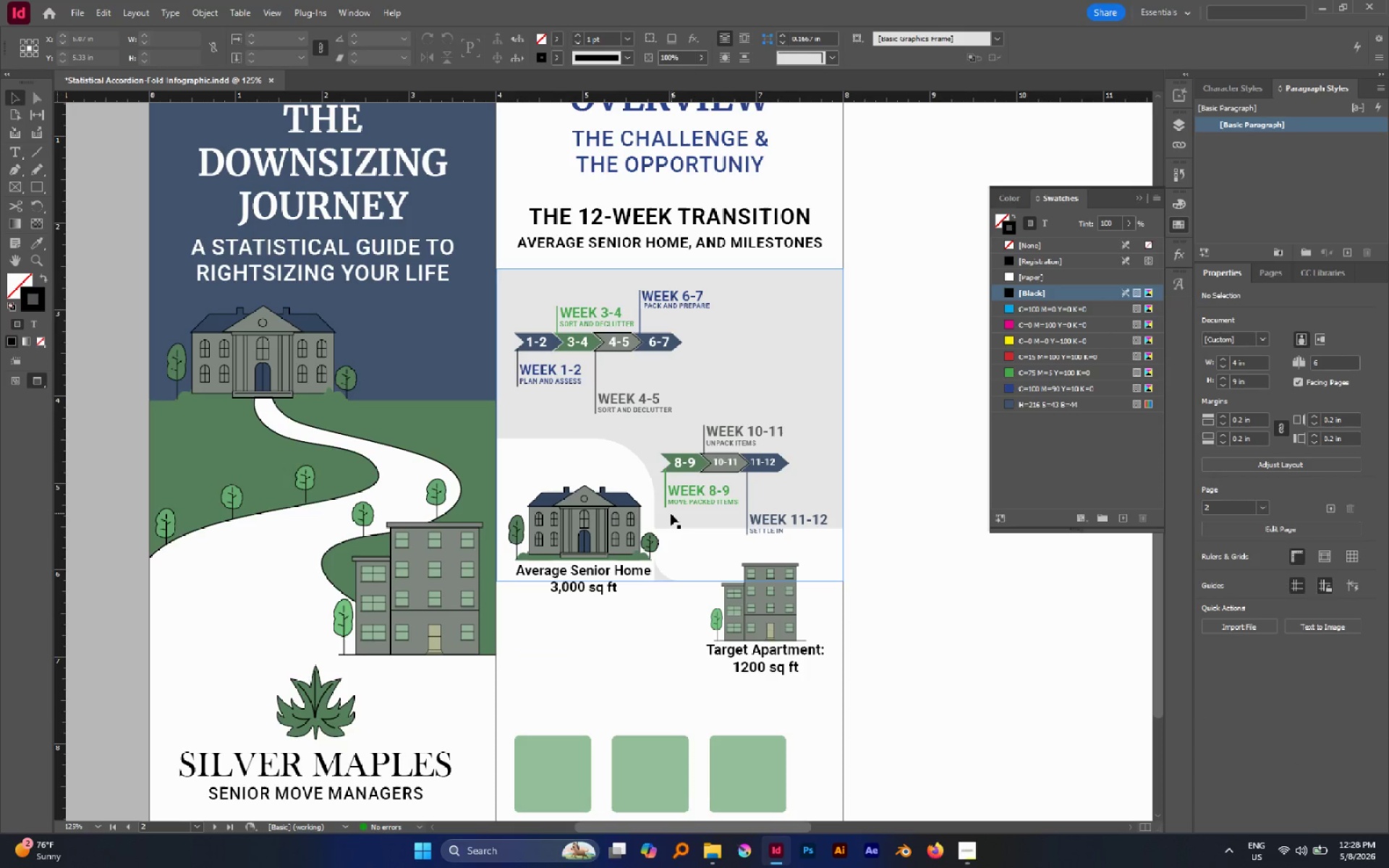 
left_click([671, 514])
 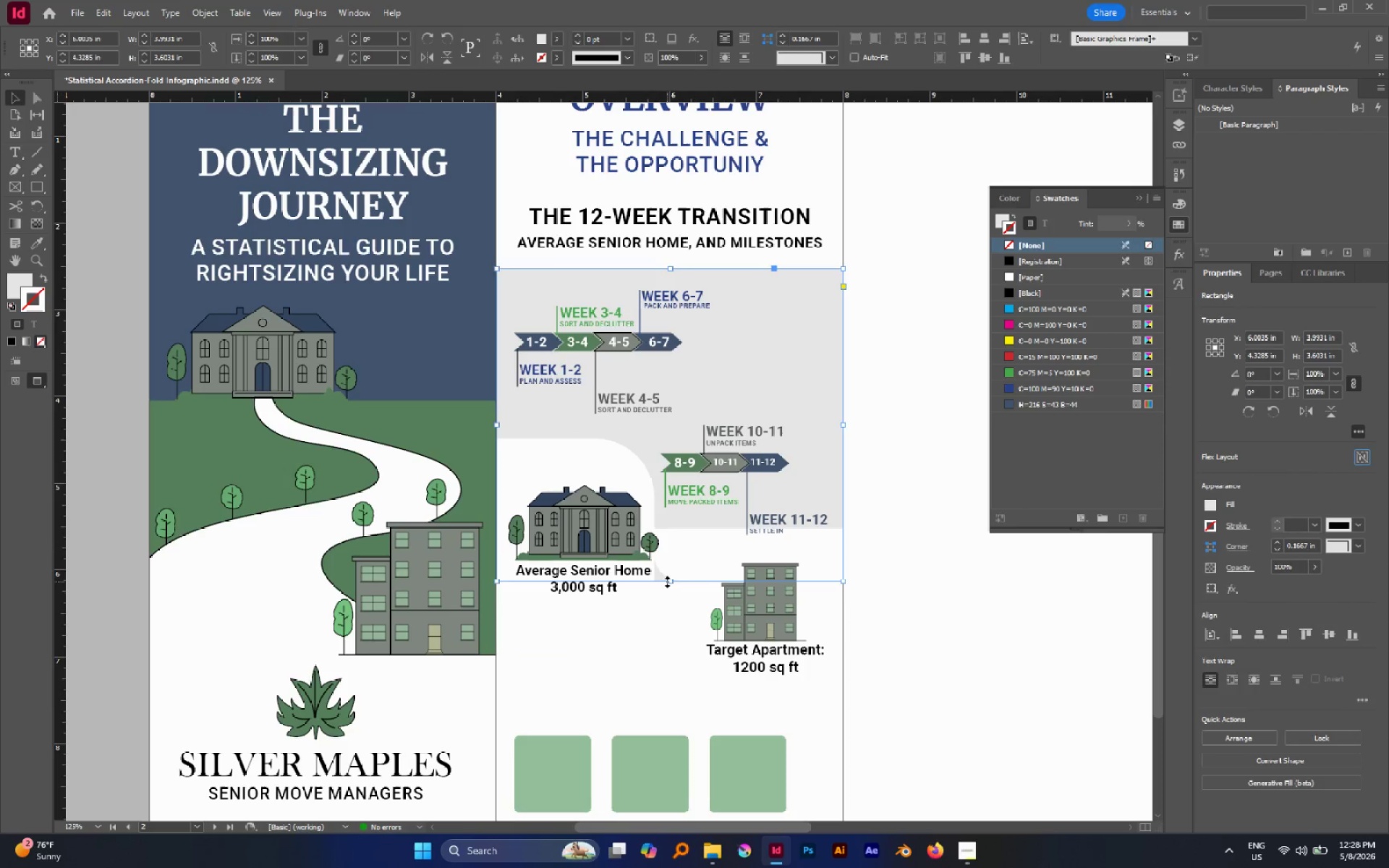 
left_click_drag(start_coordinate=[667, 582], to_coordinate=[668, 610])
 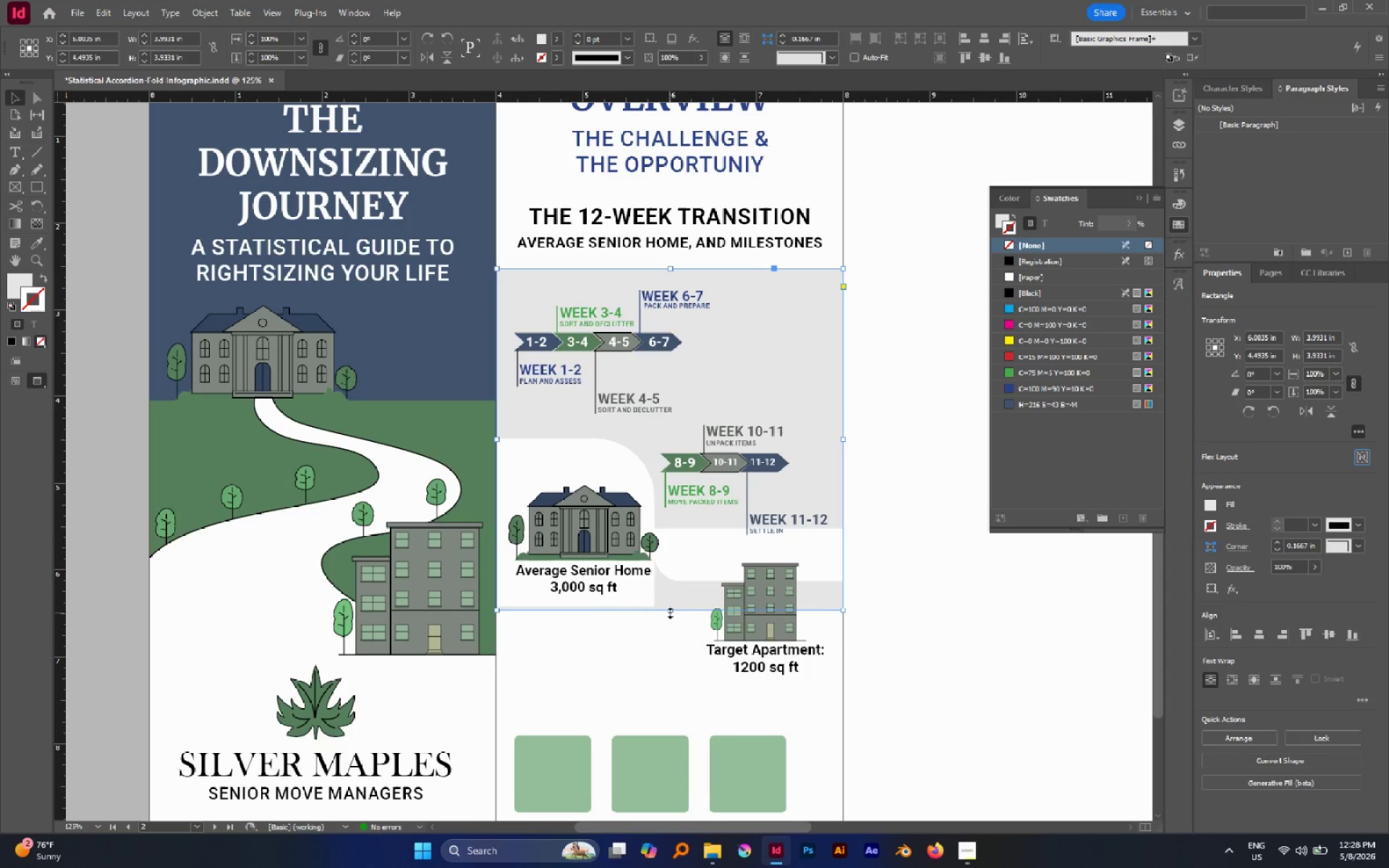 
left_click_drag(start_coordinate=[670, 612], to_coordinate=[674, 607])
 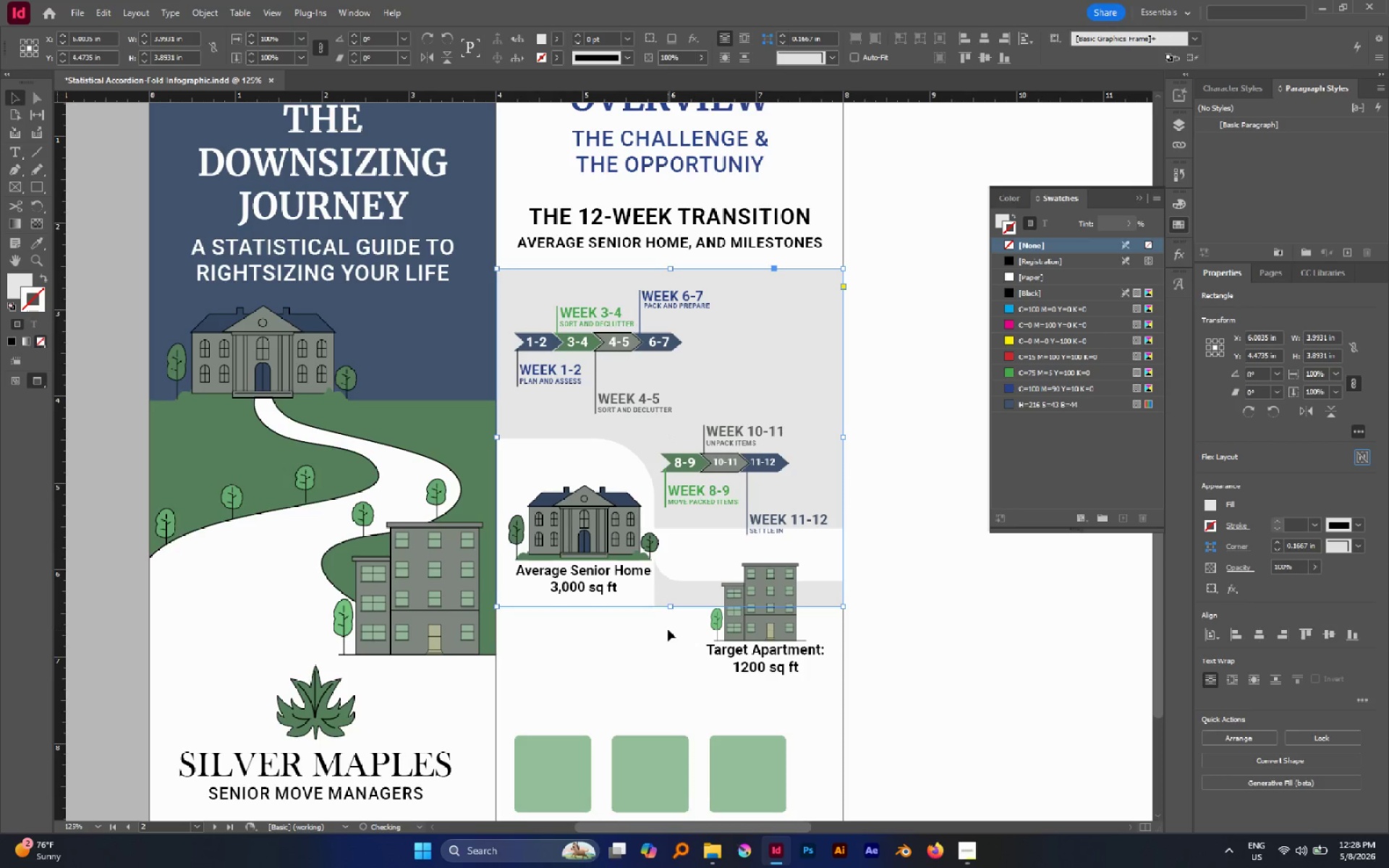 
left_click([668, 629])
 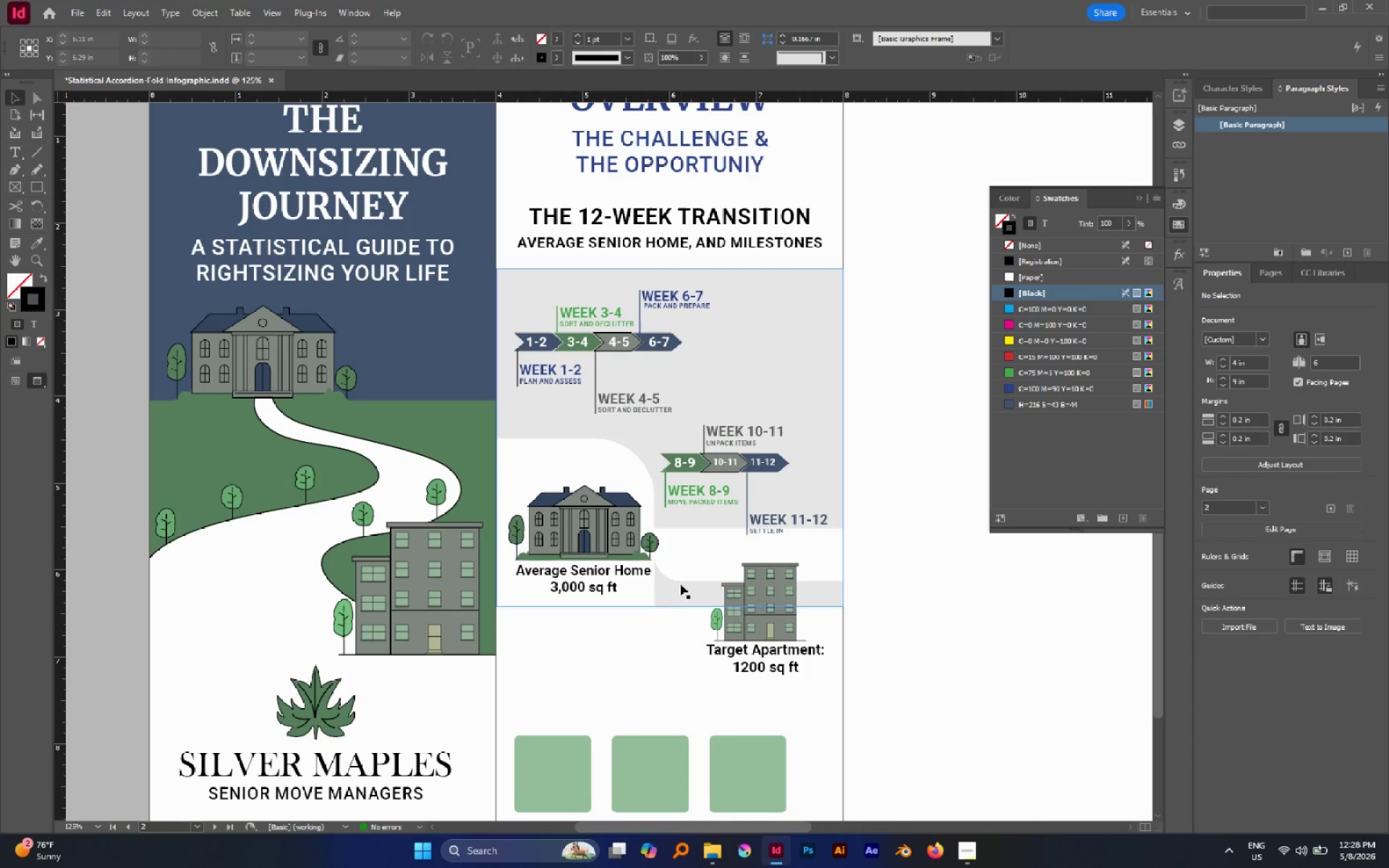 
left_click([679, 570])
 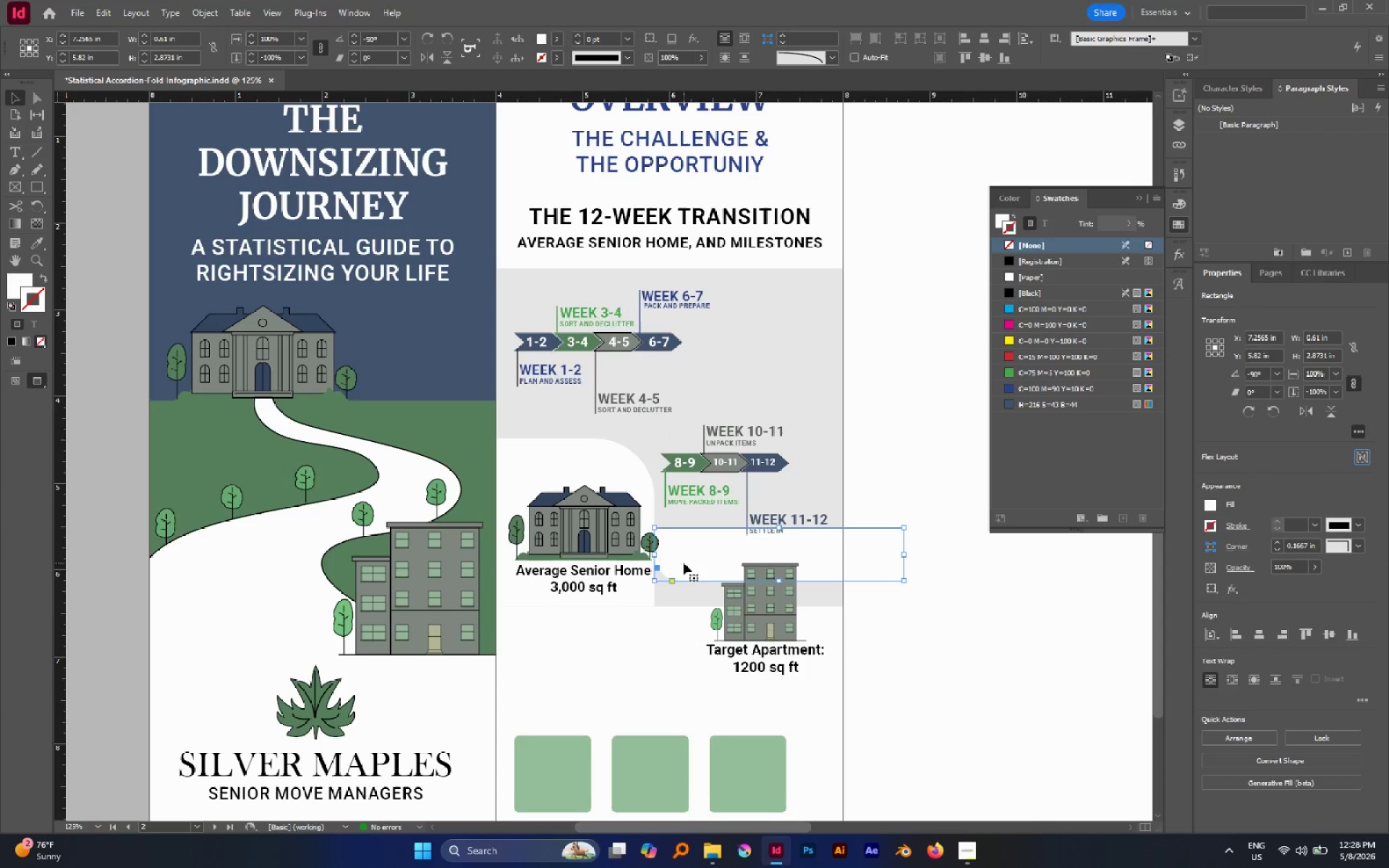 
left_click_drag(start_coordinate=[684, 563], to_coordinate=[685, 589])
 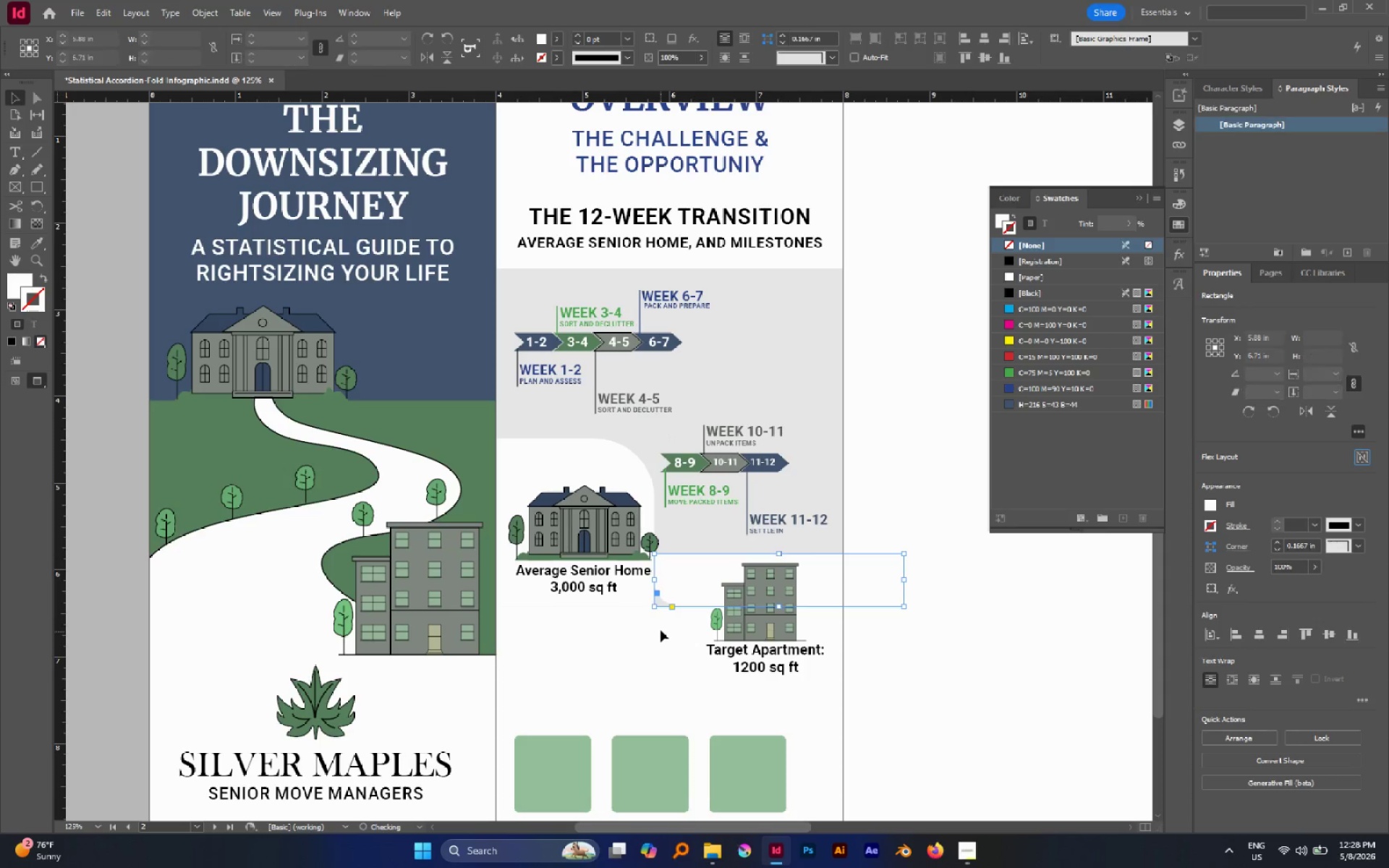 
hold_key(key=ShiftLeft, duration=1.17)
 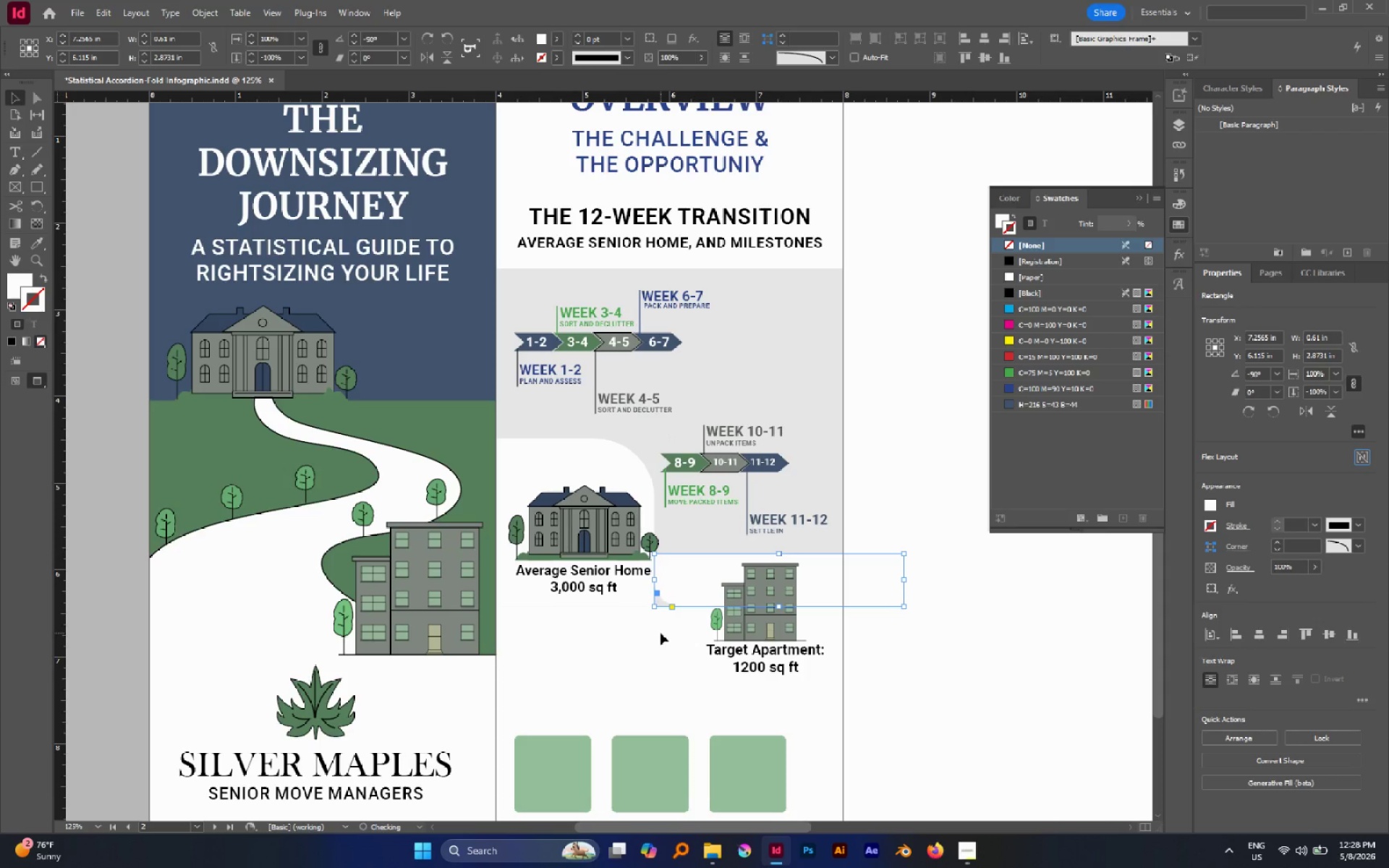 
left_click([660, 633])
 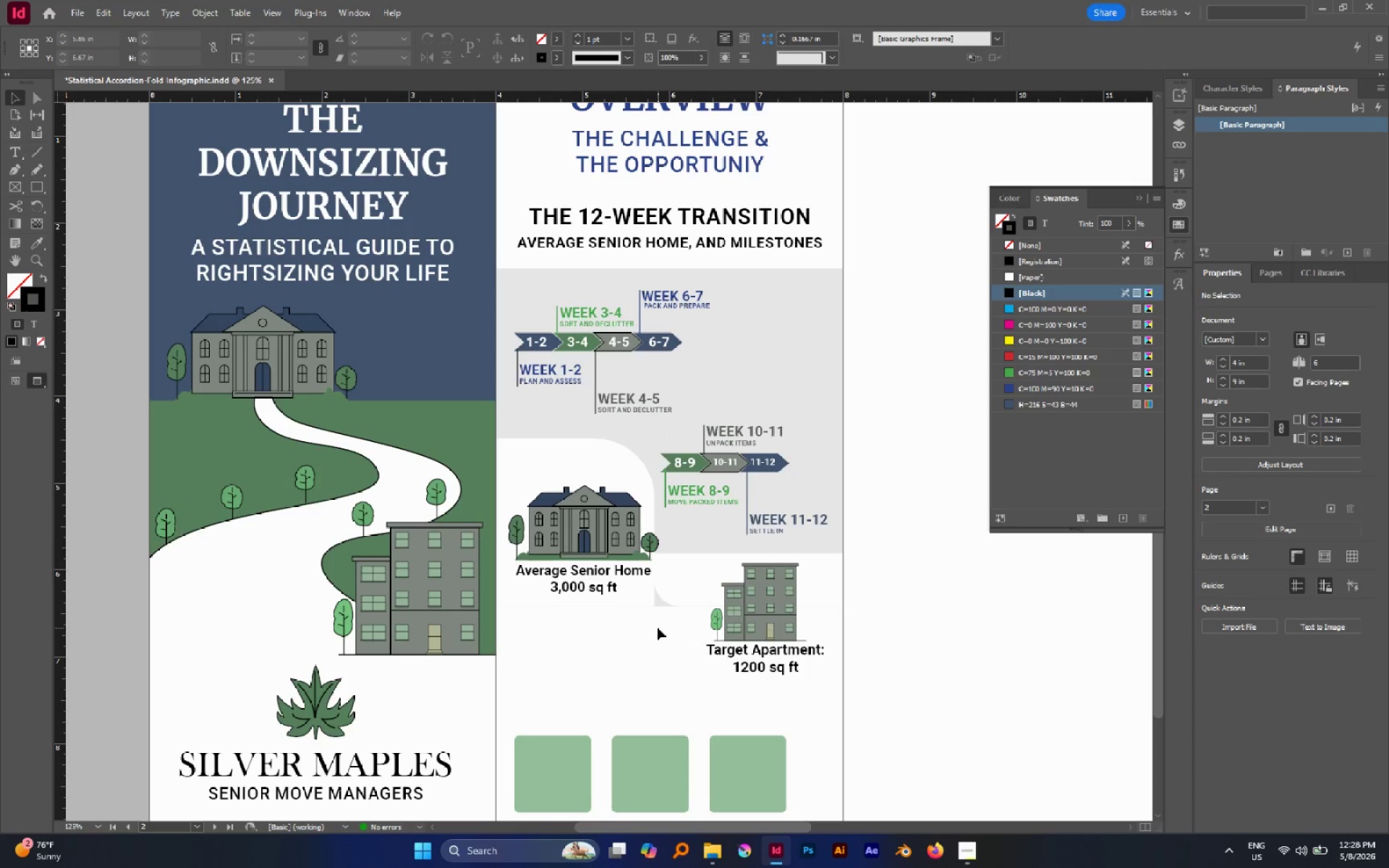 
left_click([690, 586])
 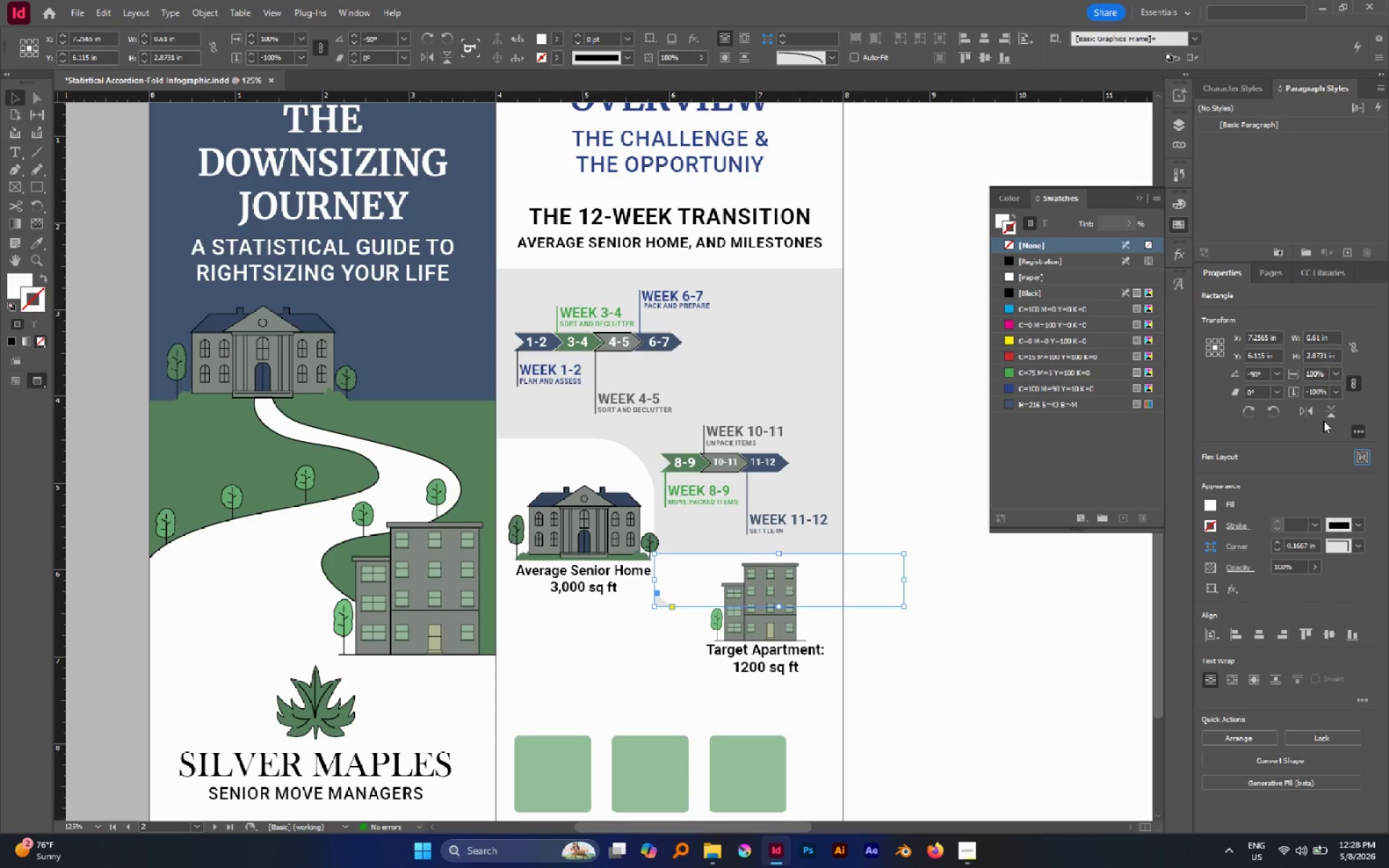 
left_click([1325, 415])
 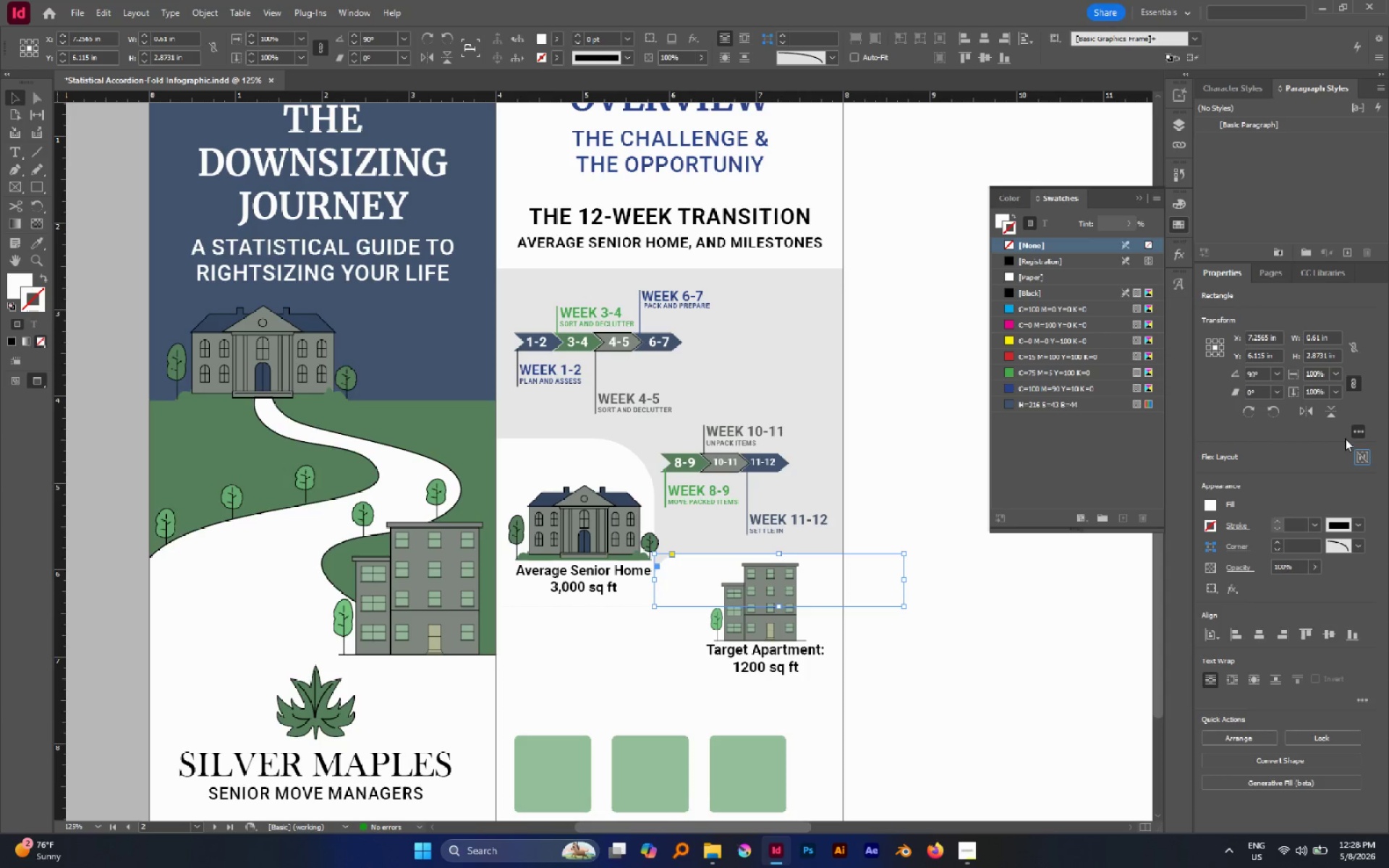 
left_click([1309, 409])
 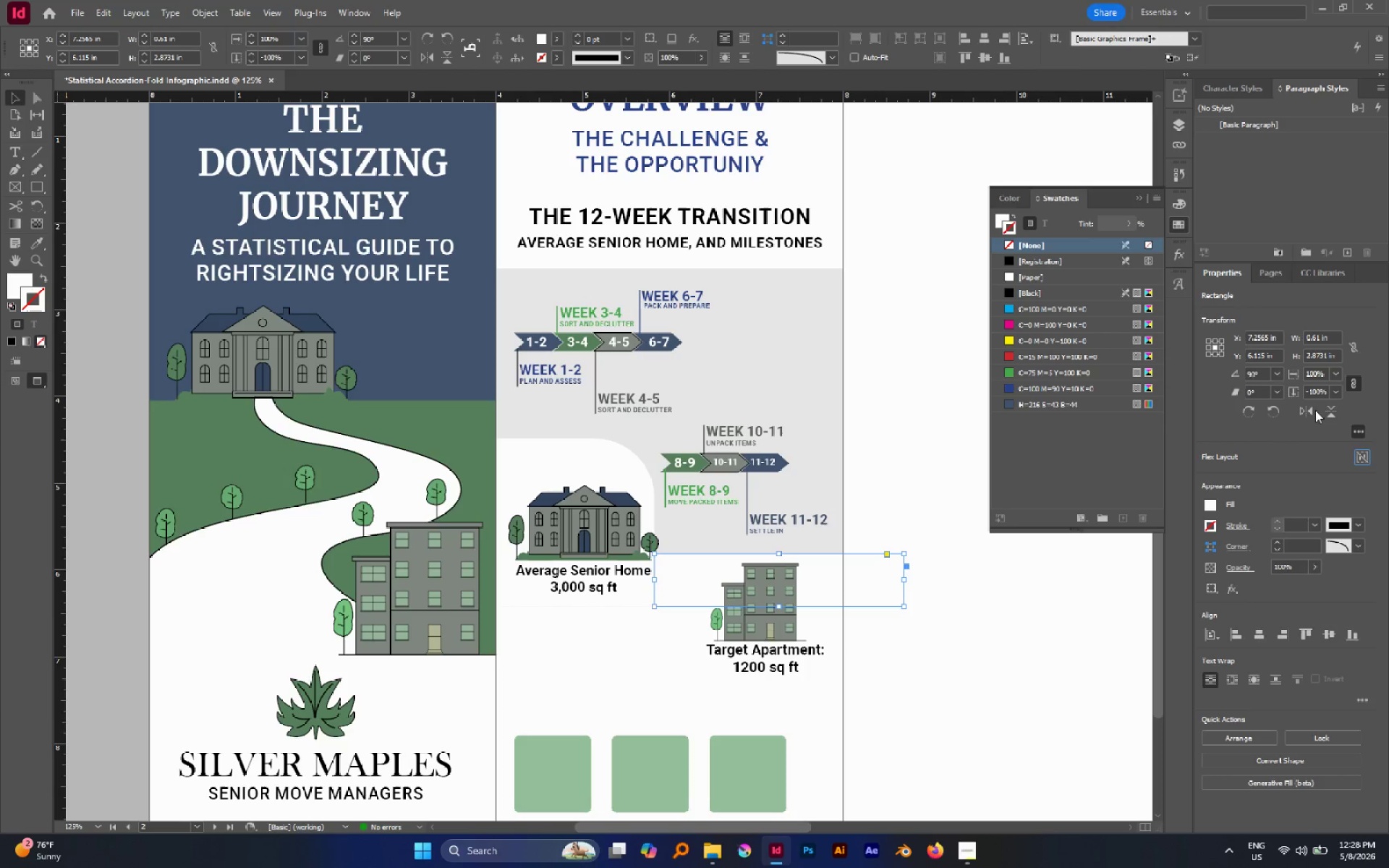 
left_click([1309, 411])
 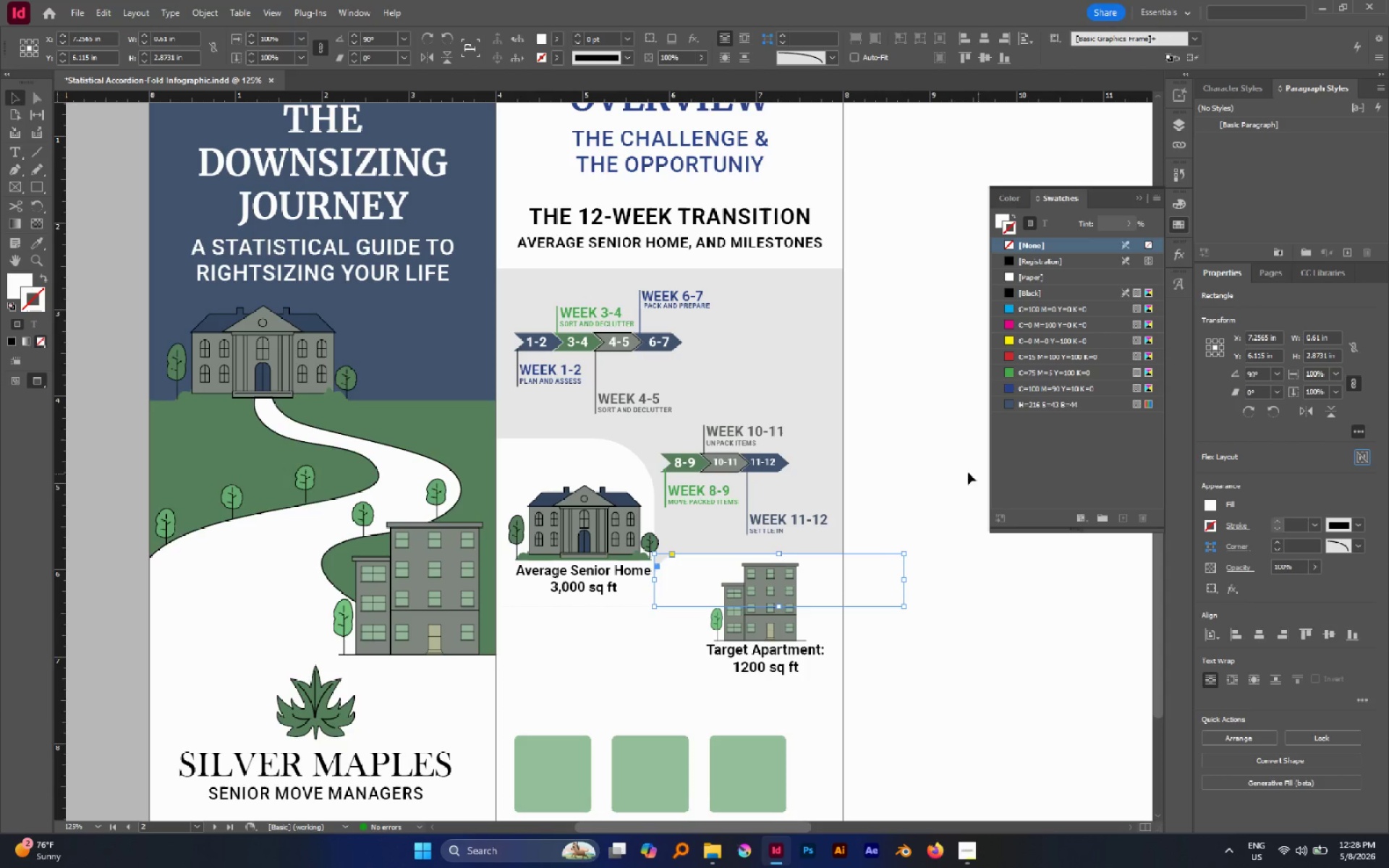 
left_click([899, 451])
 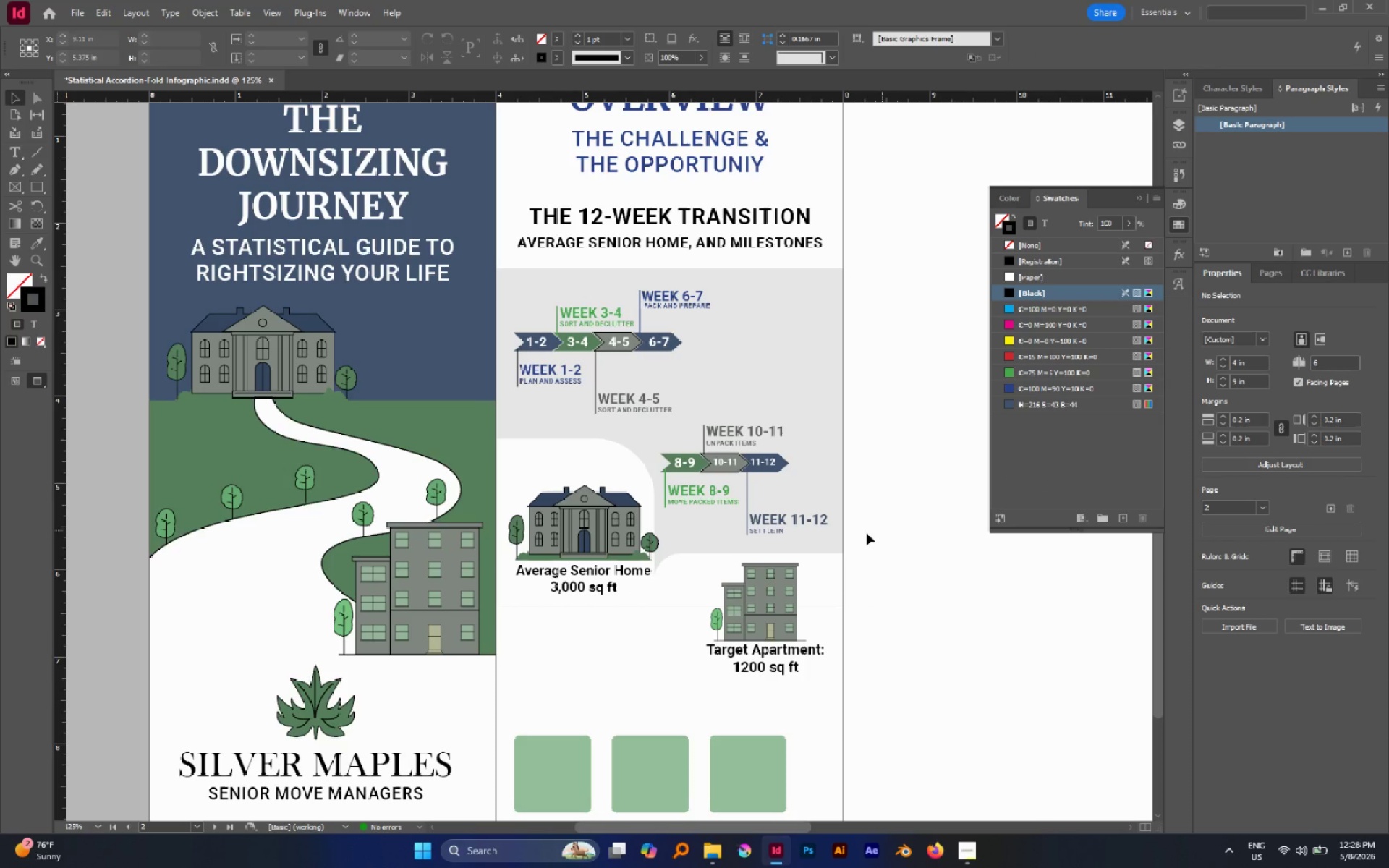 
left_click([765, 556])
 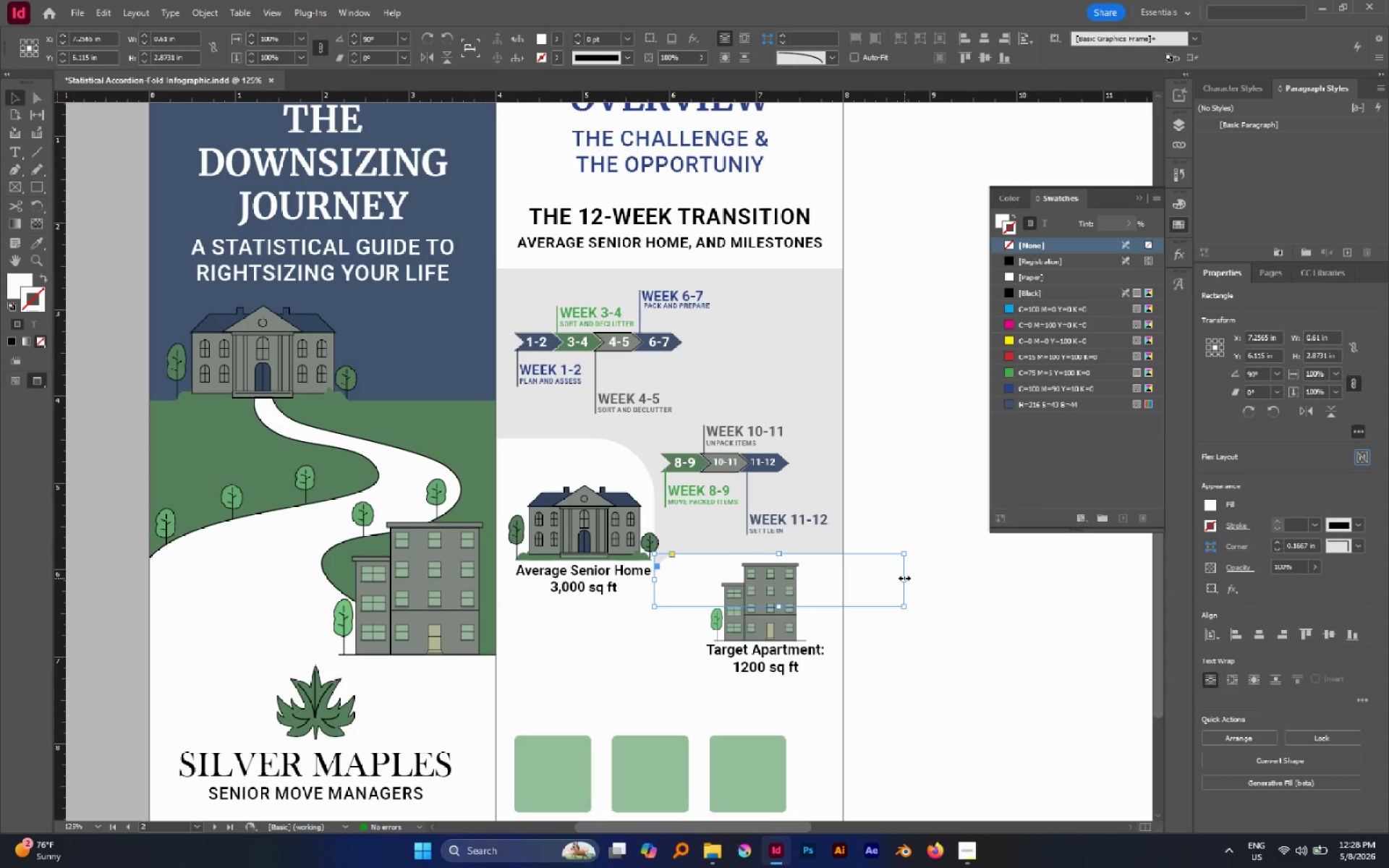 
left_click_drag(start_coordinate=[904, 578], to_coordinate=[844, 578])
 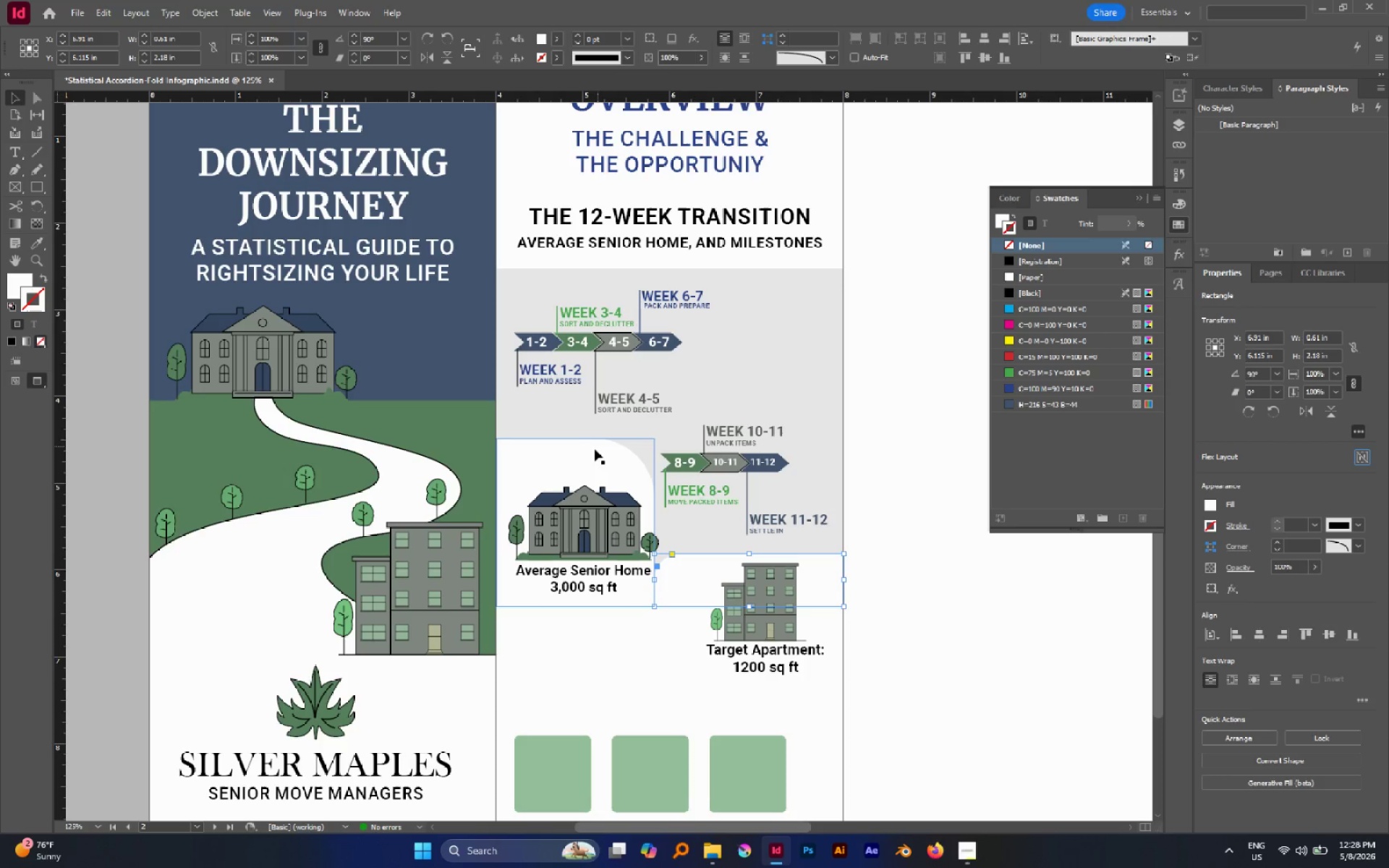 
left_click([590, 452])
 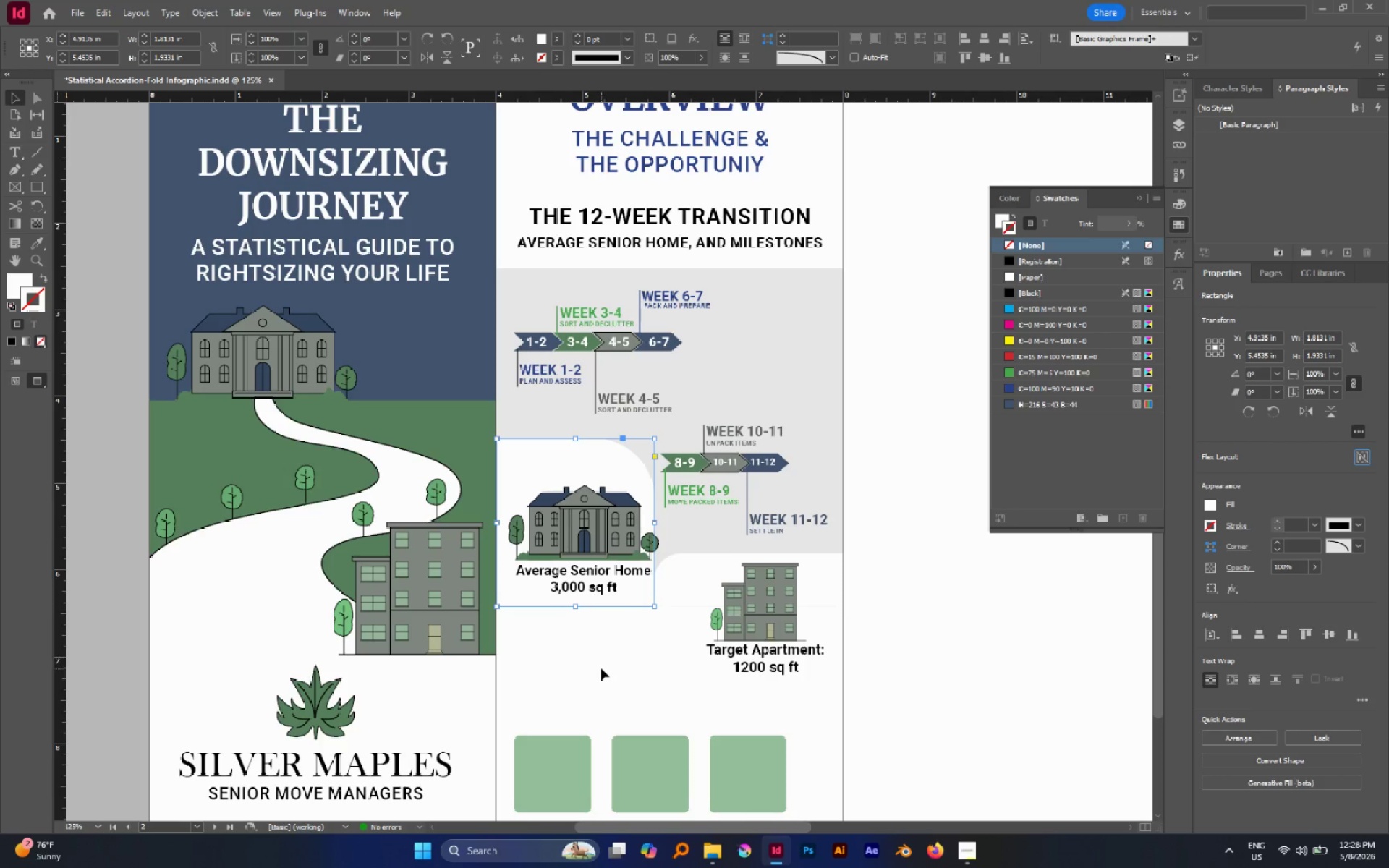 
left_click([601, 668])
 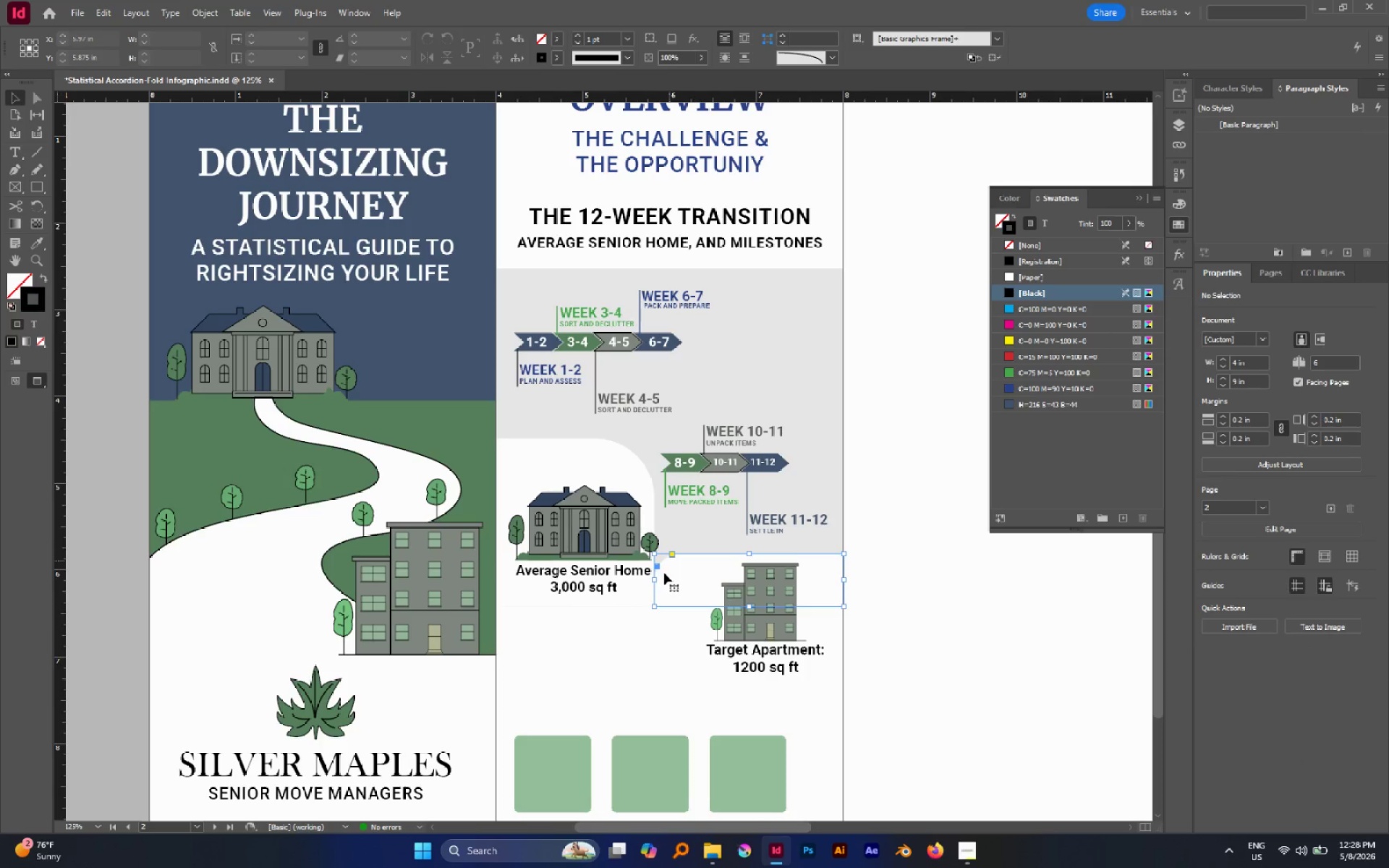 
left_click([602, 631])
 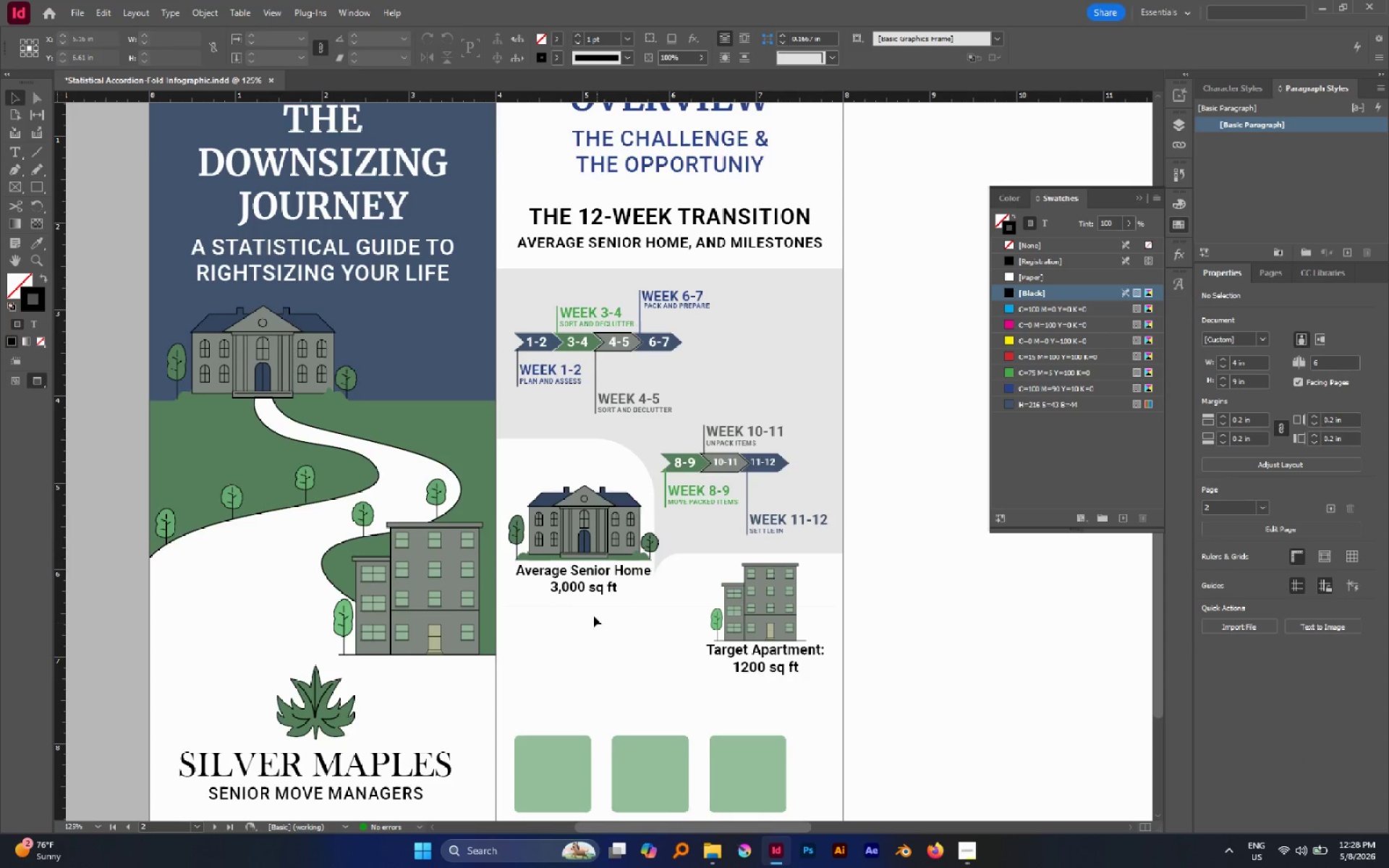 
scroll: coordinate [589, 607], scroll_direction: down, amount: 3.0
 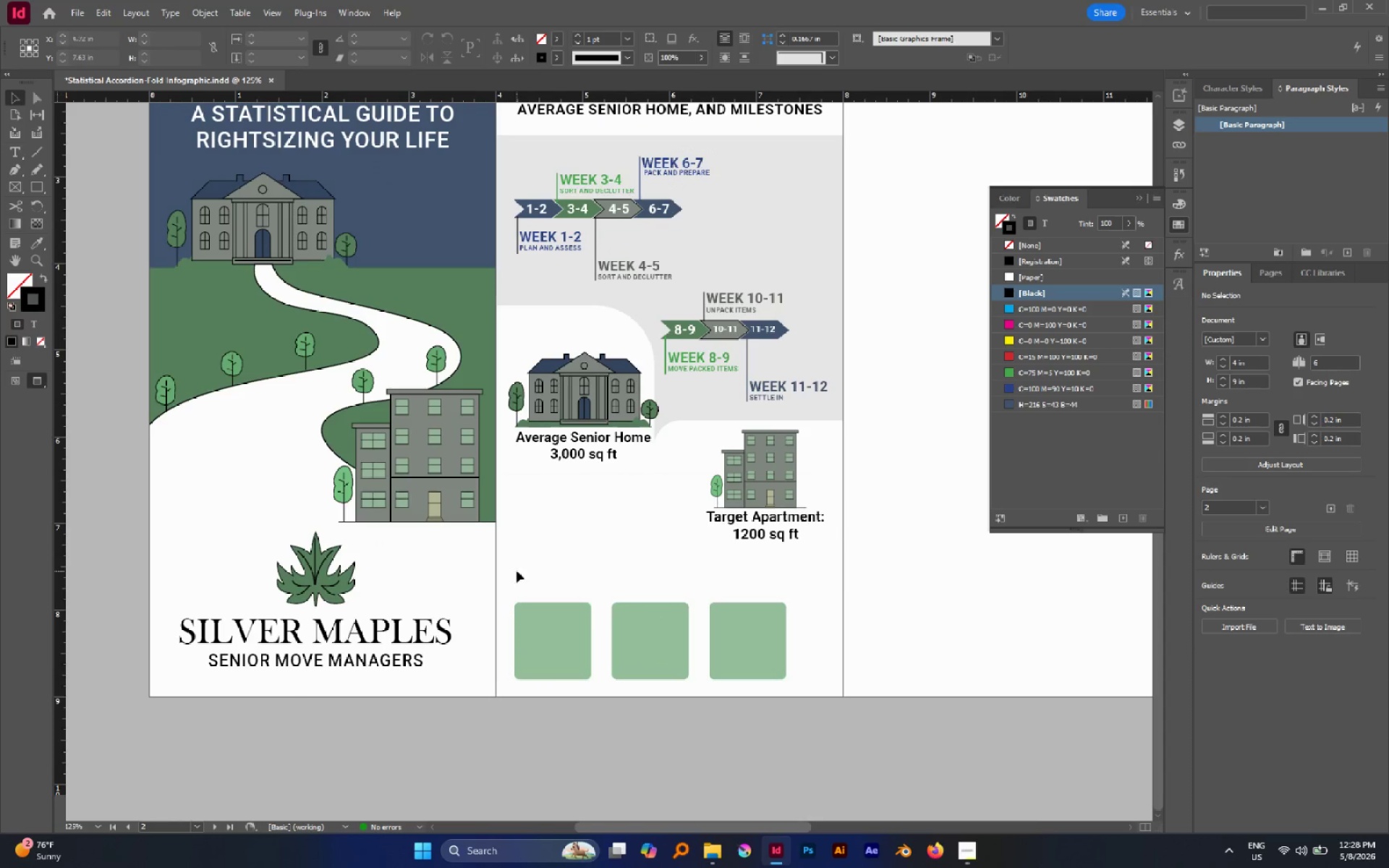 
left_click_drag(start_coordinate=[517, 571], to_coordinate=[588, 603])
 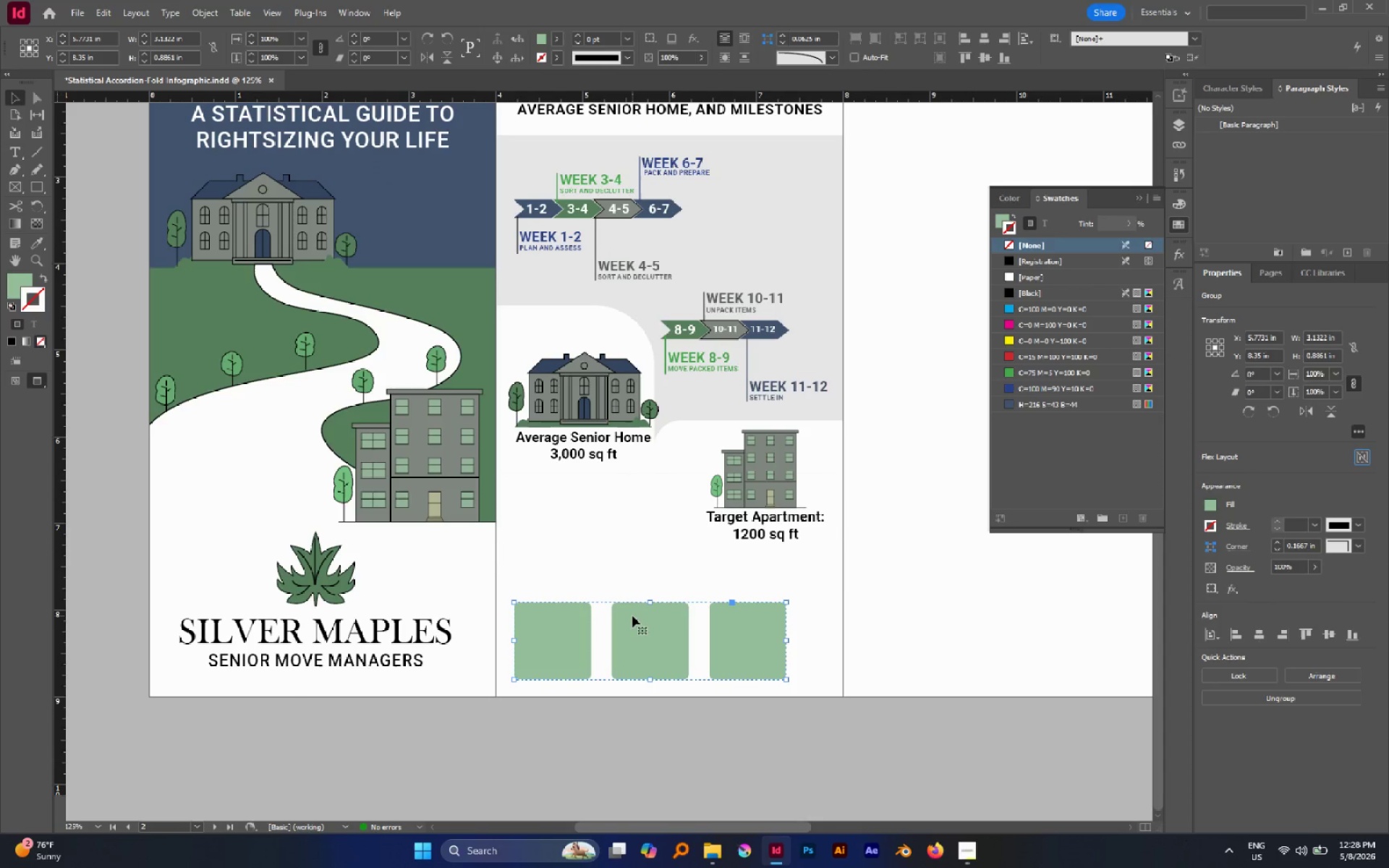 
left_click([632, 616])
 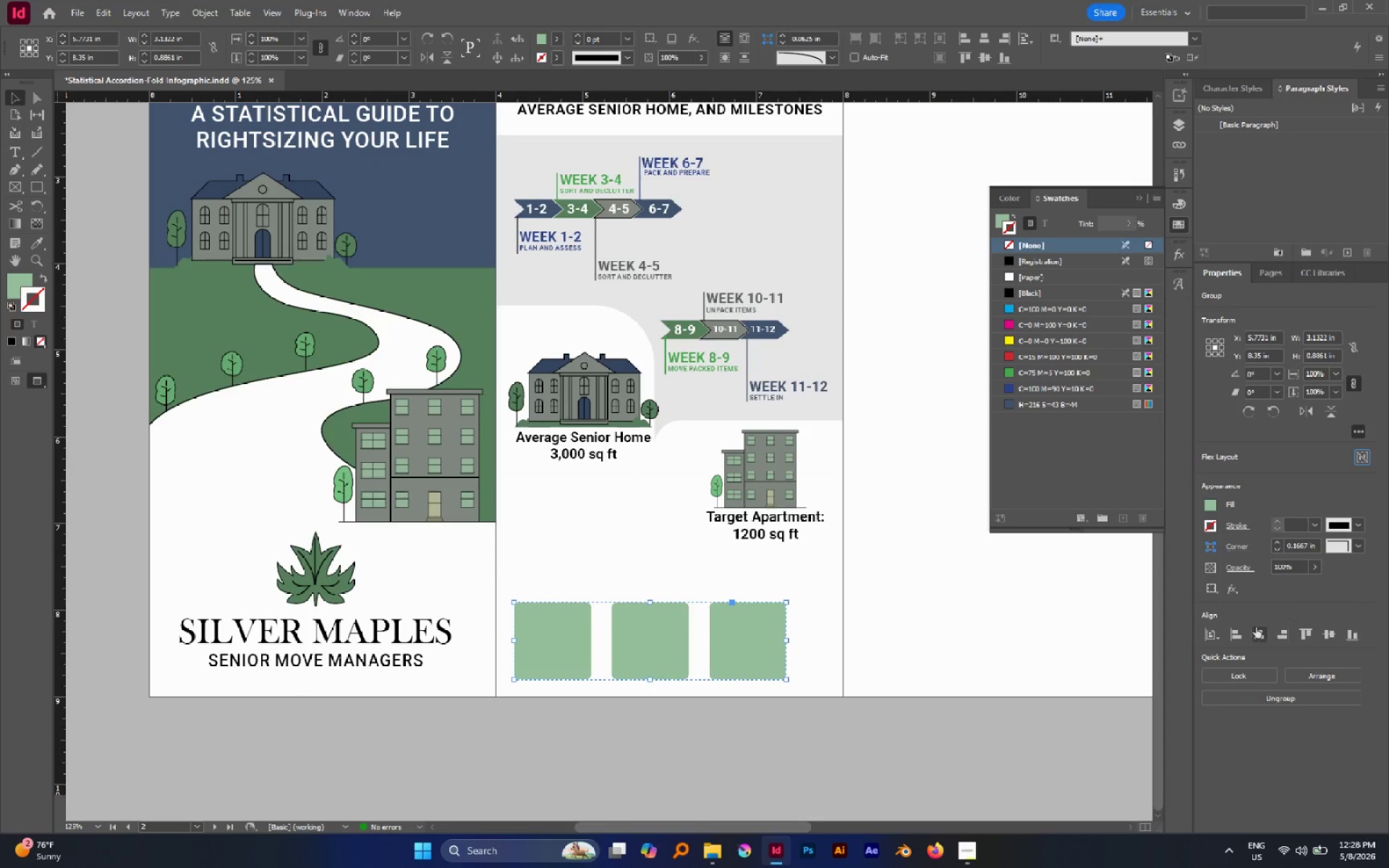 
left_click([1255, 627])
 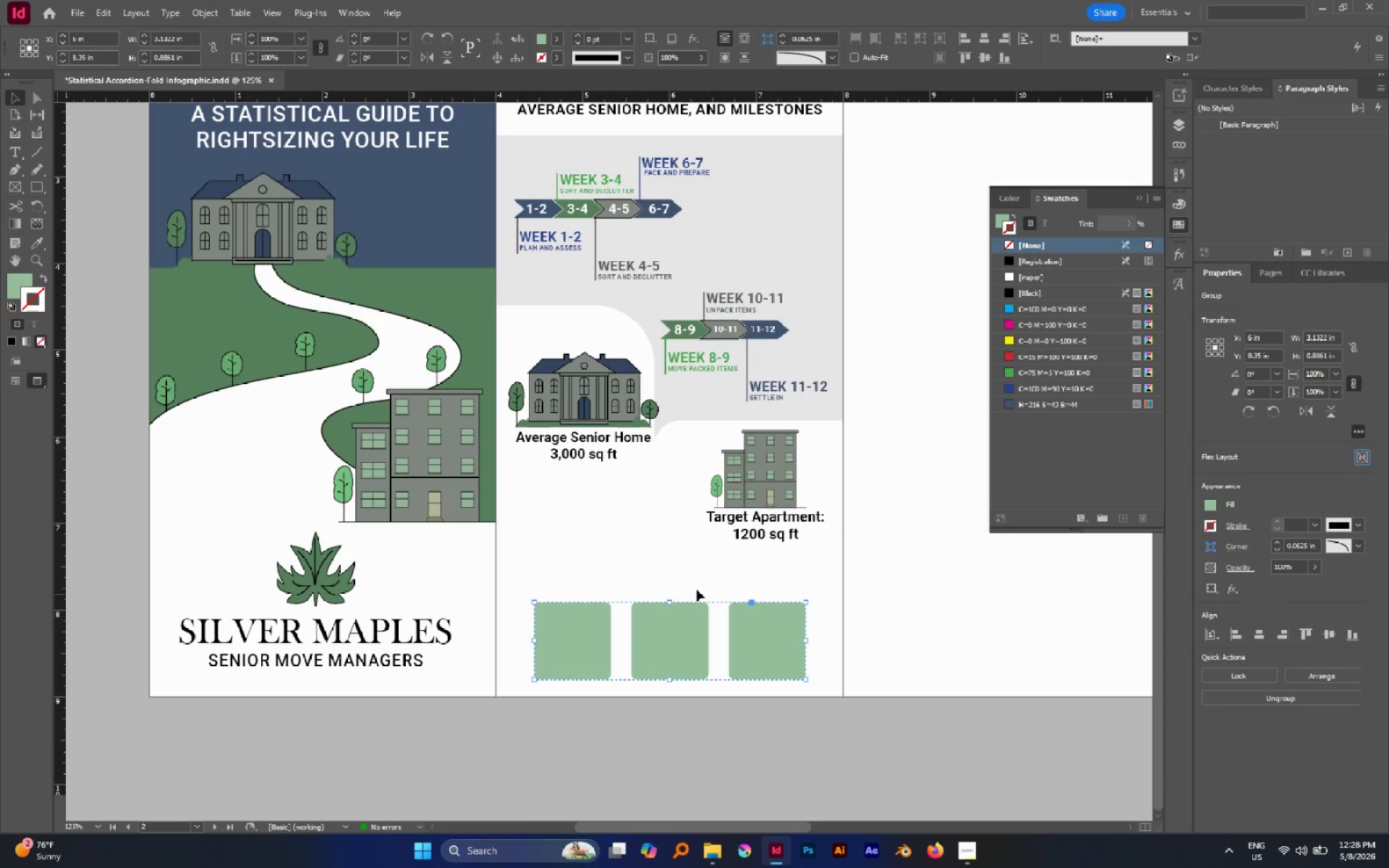 
left_click([641, 559])
 